 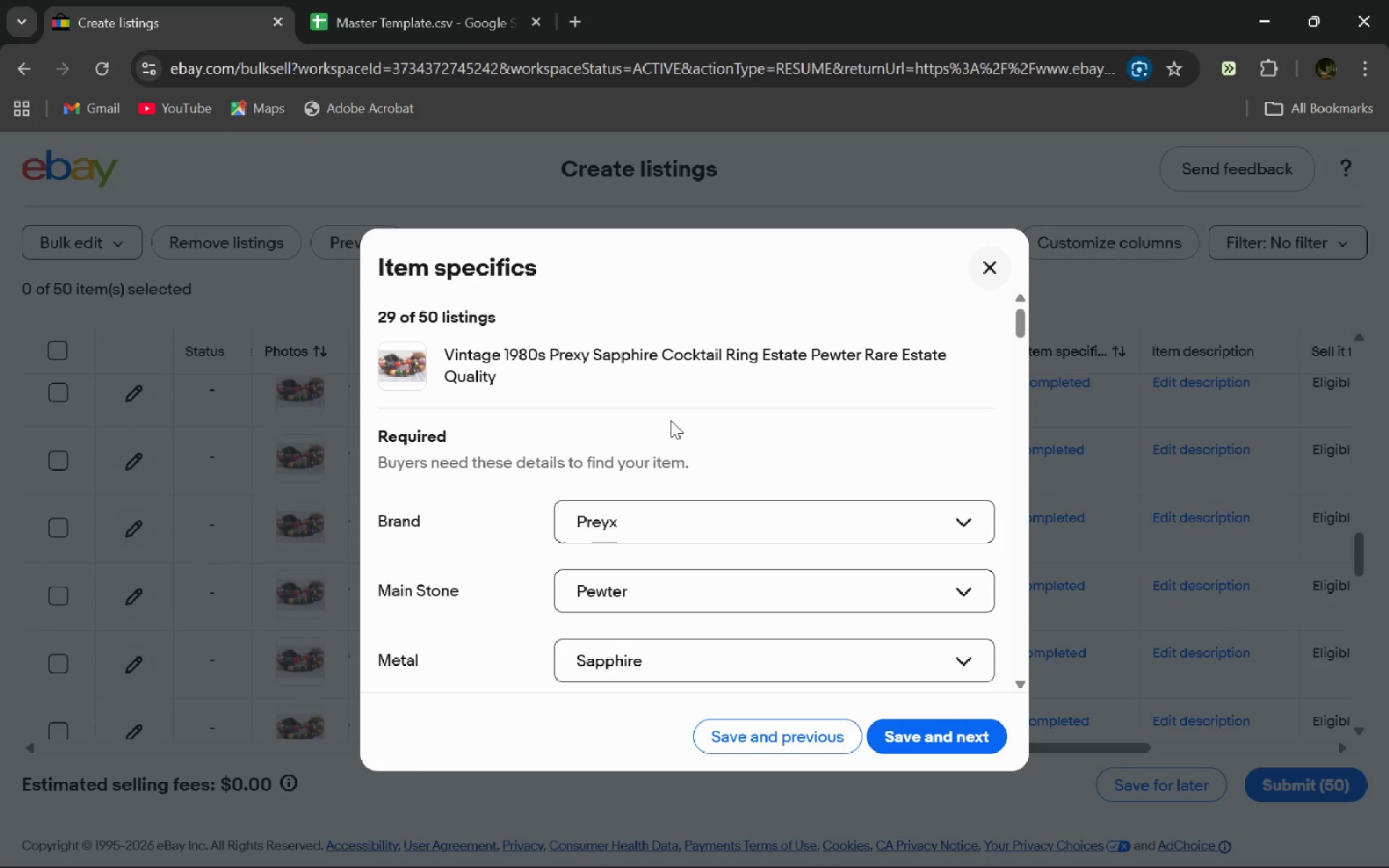 
double_click([460, 354])
 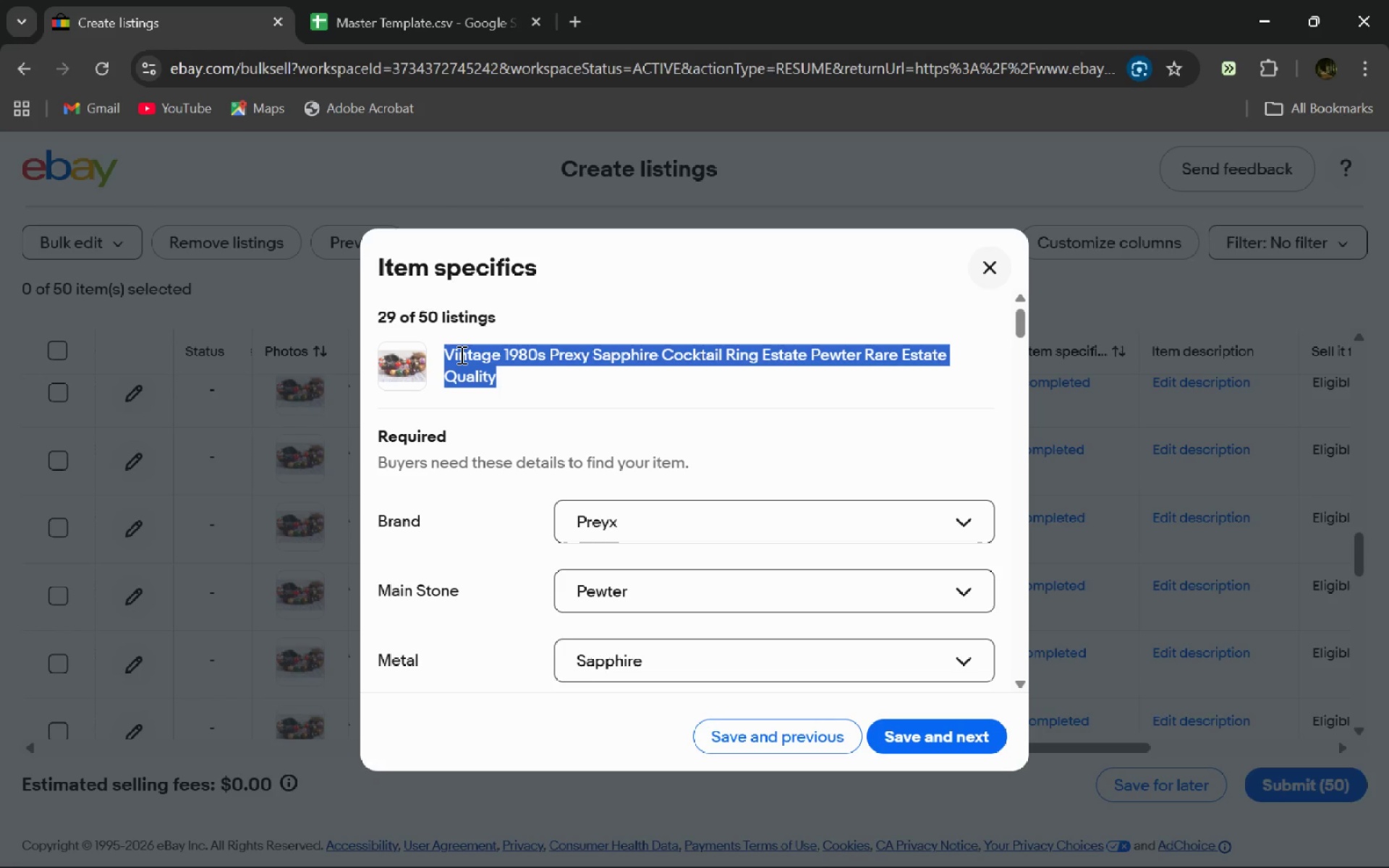 
triple_click([460, 354])
 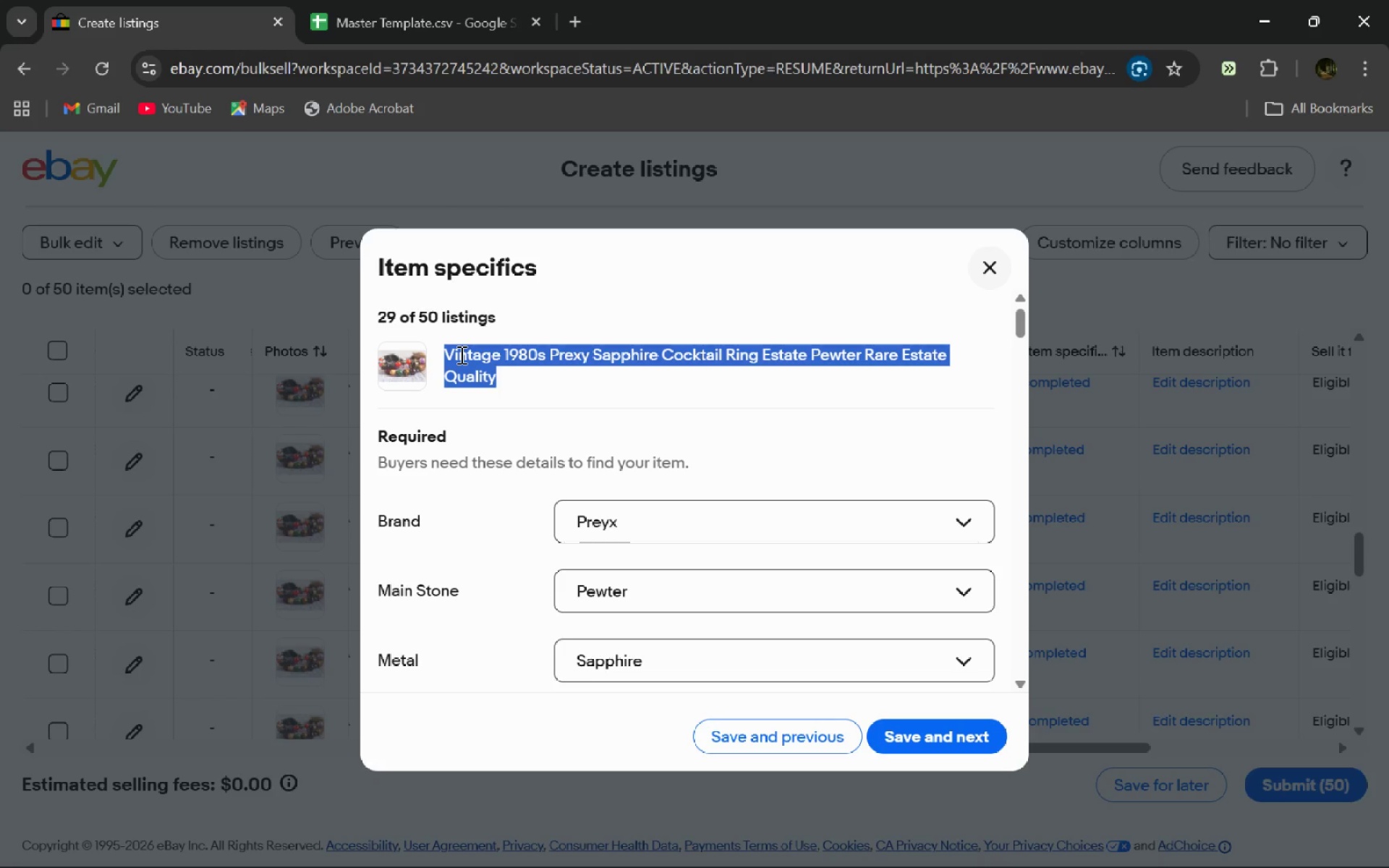 
key(Control+C)
 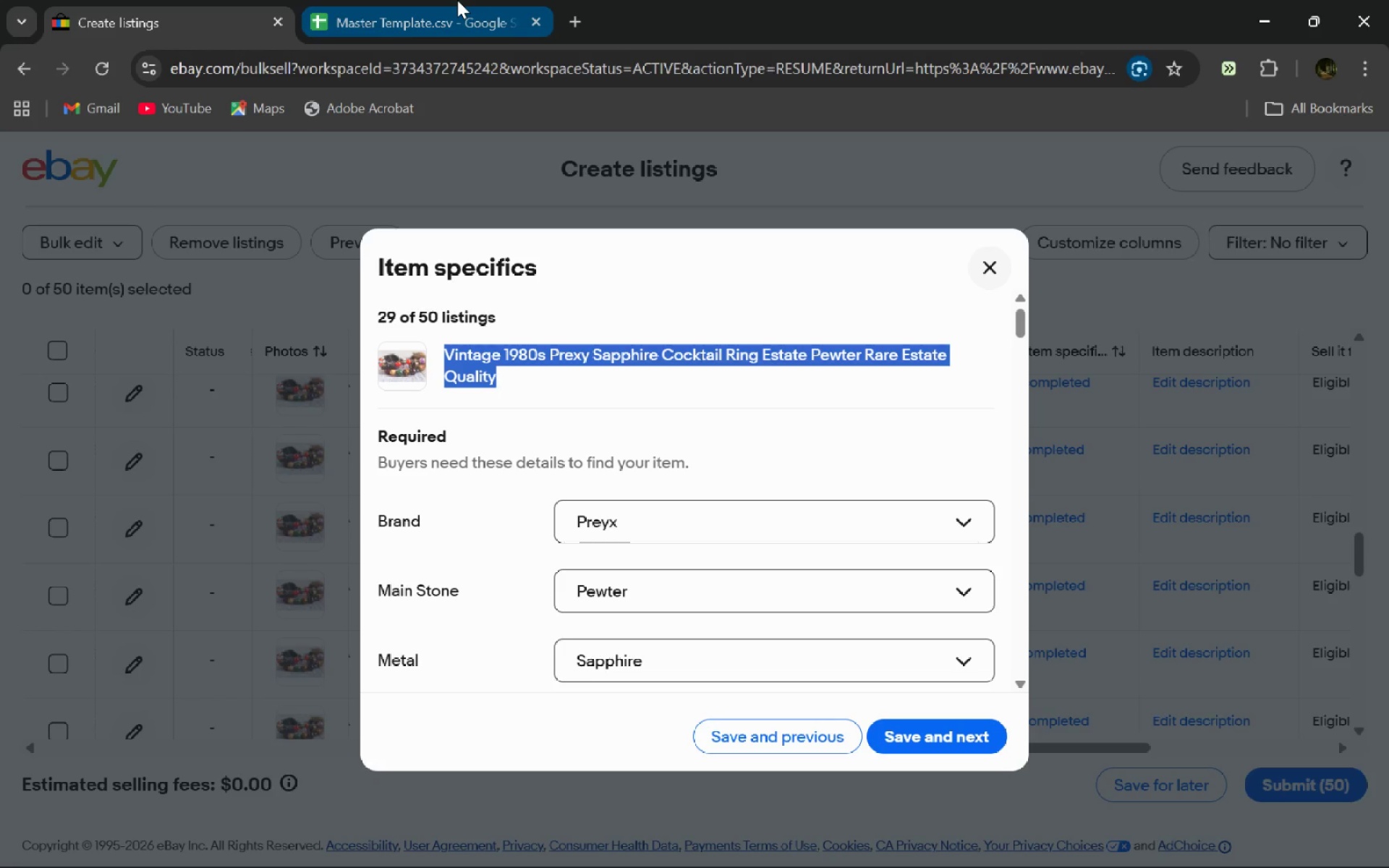 
left_click([457, 0])
 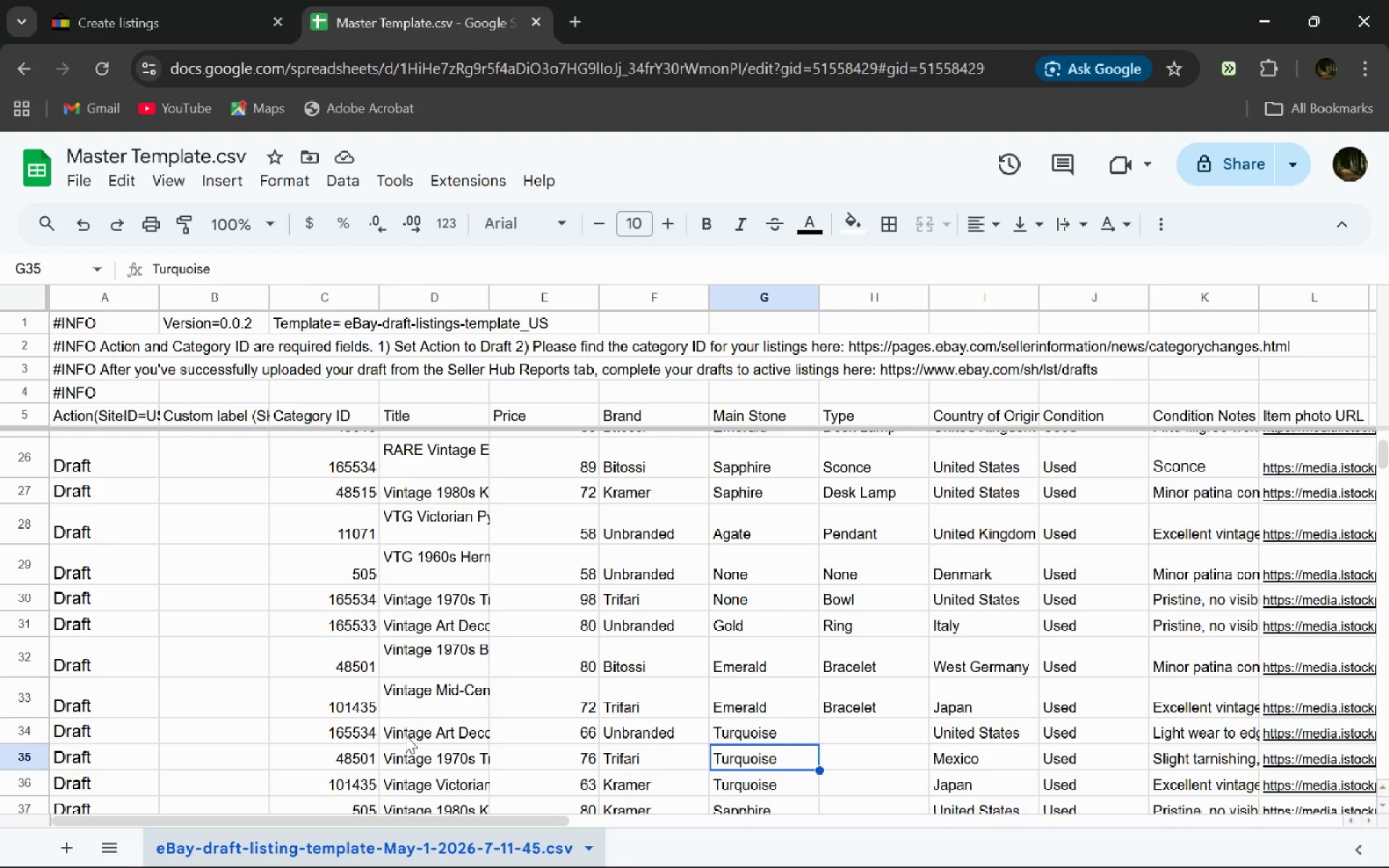 
double_click([406, 735])
 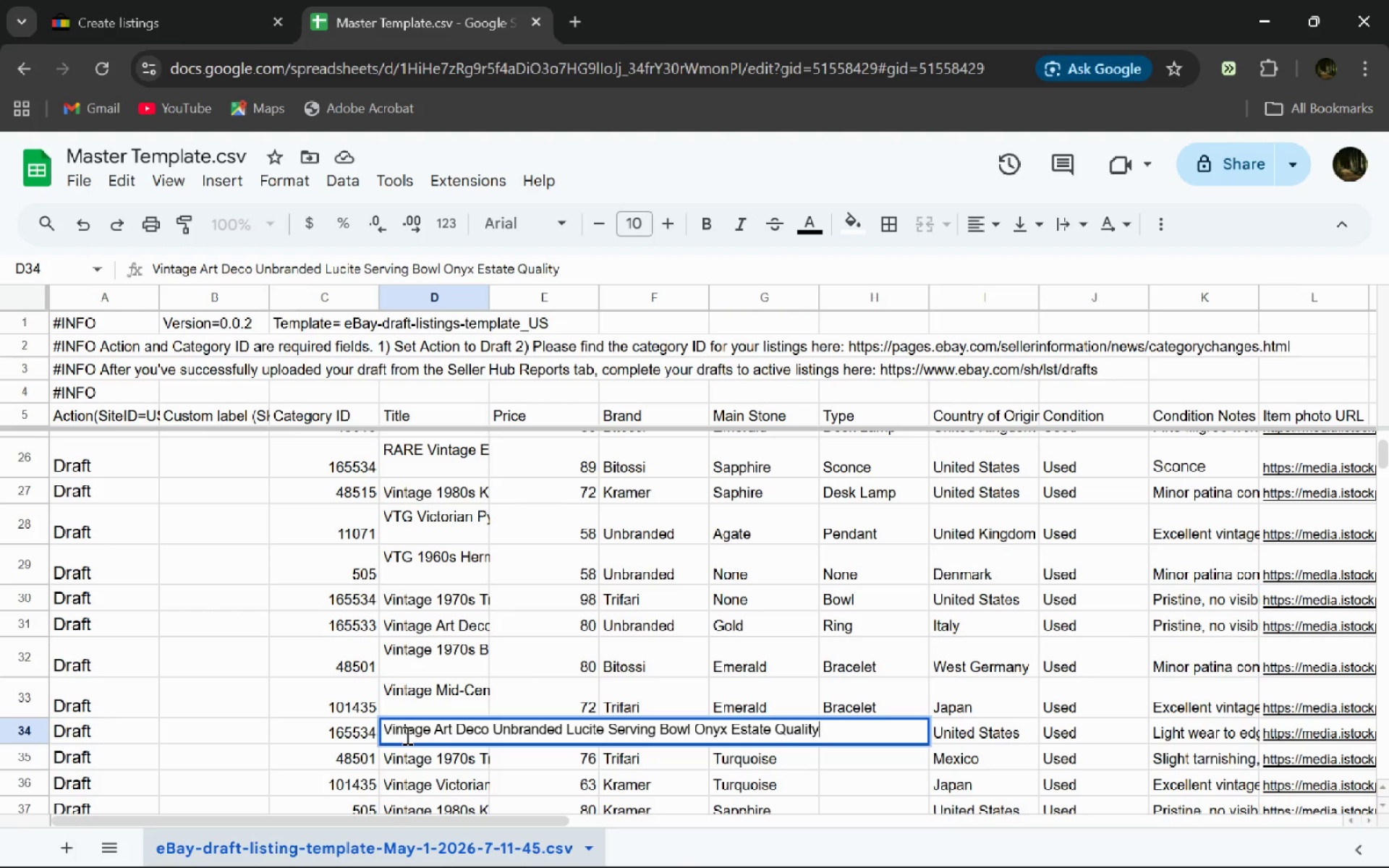 
key(Control+A)
 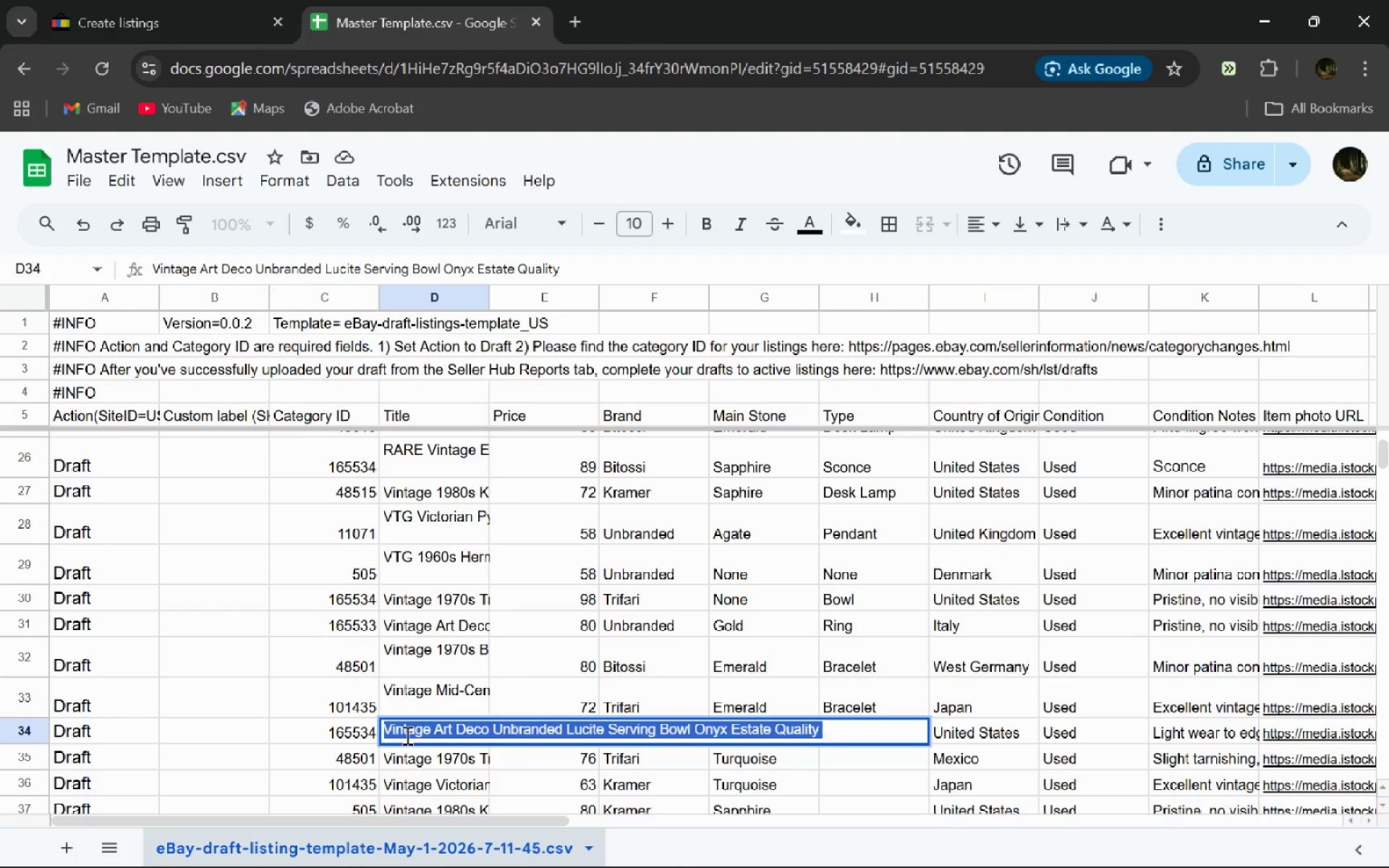 
key(Control+V)
 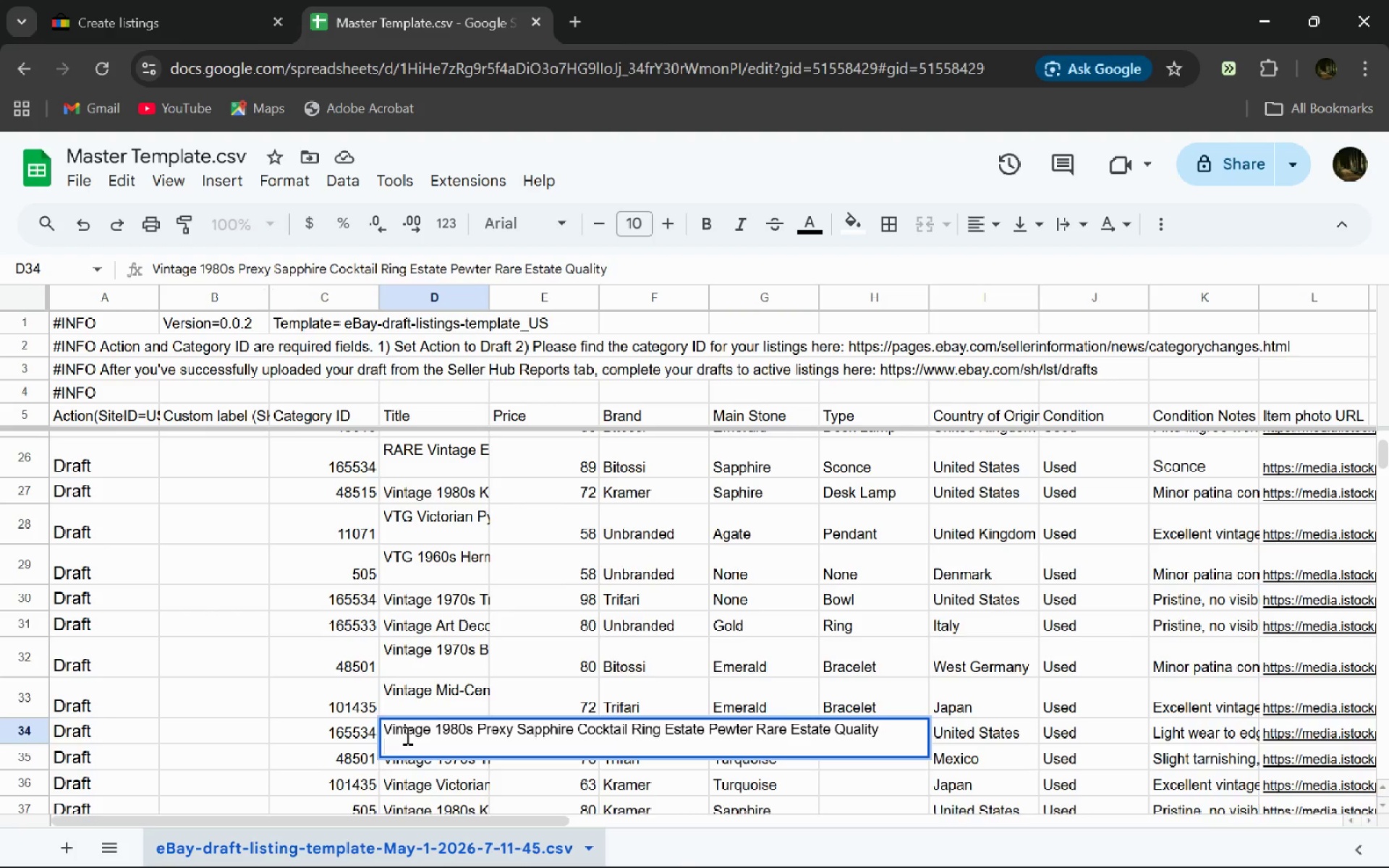 
key(Enter)
 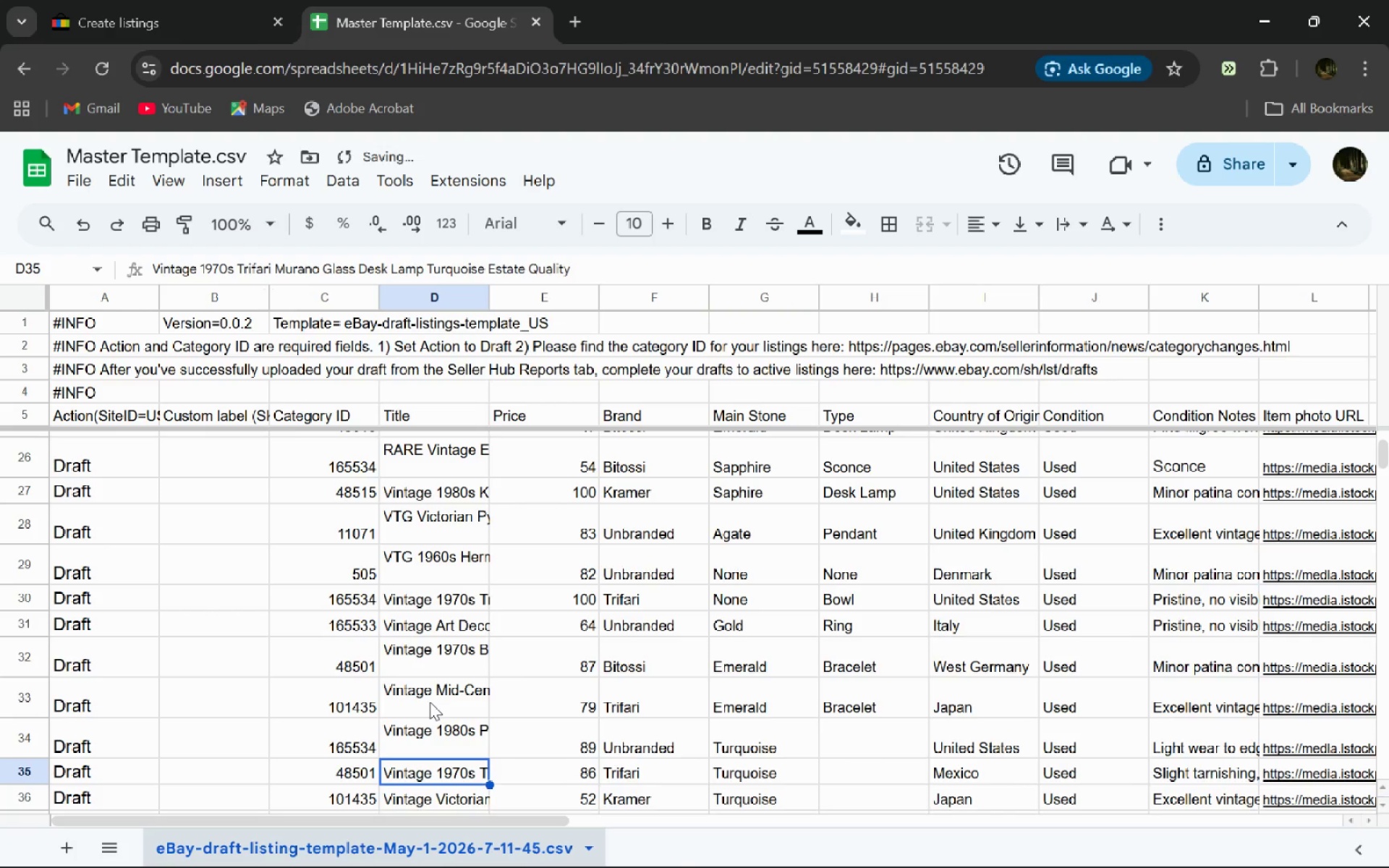 
key(Control+F)
 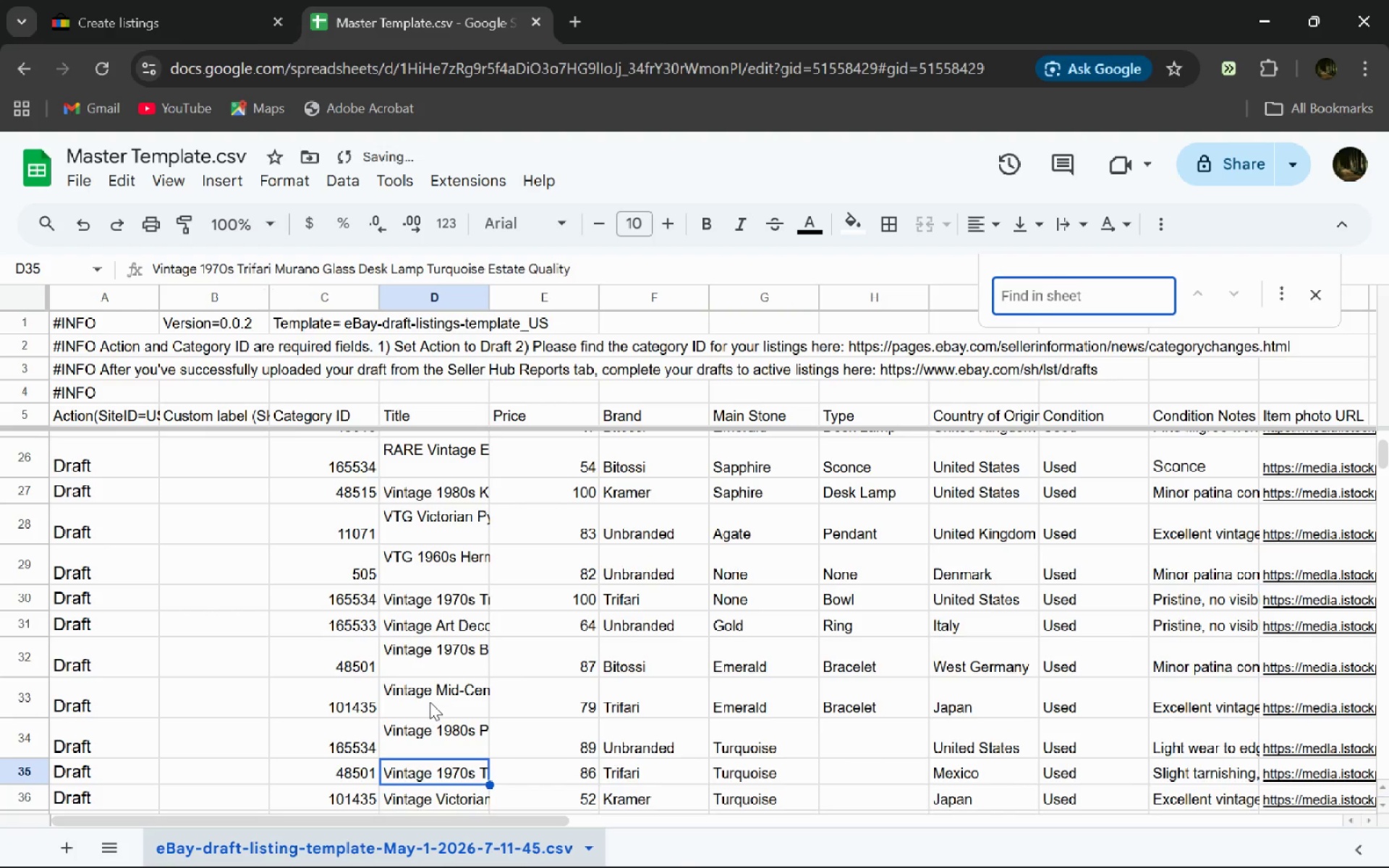 
type(unbranded)
 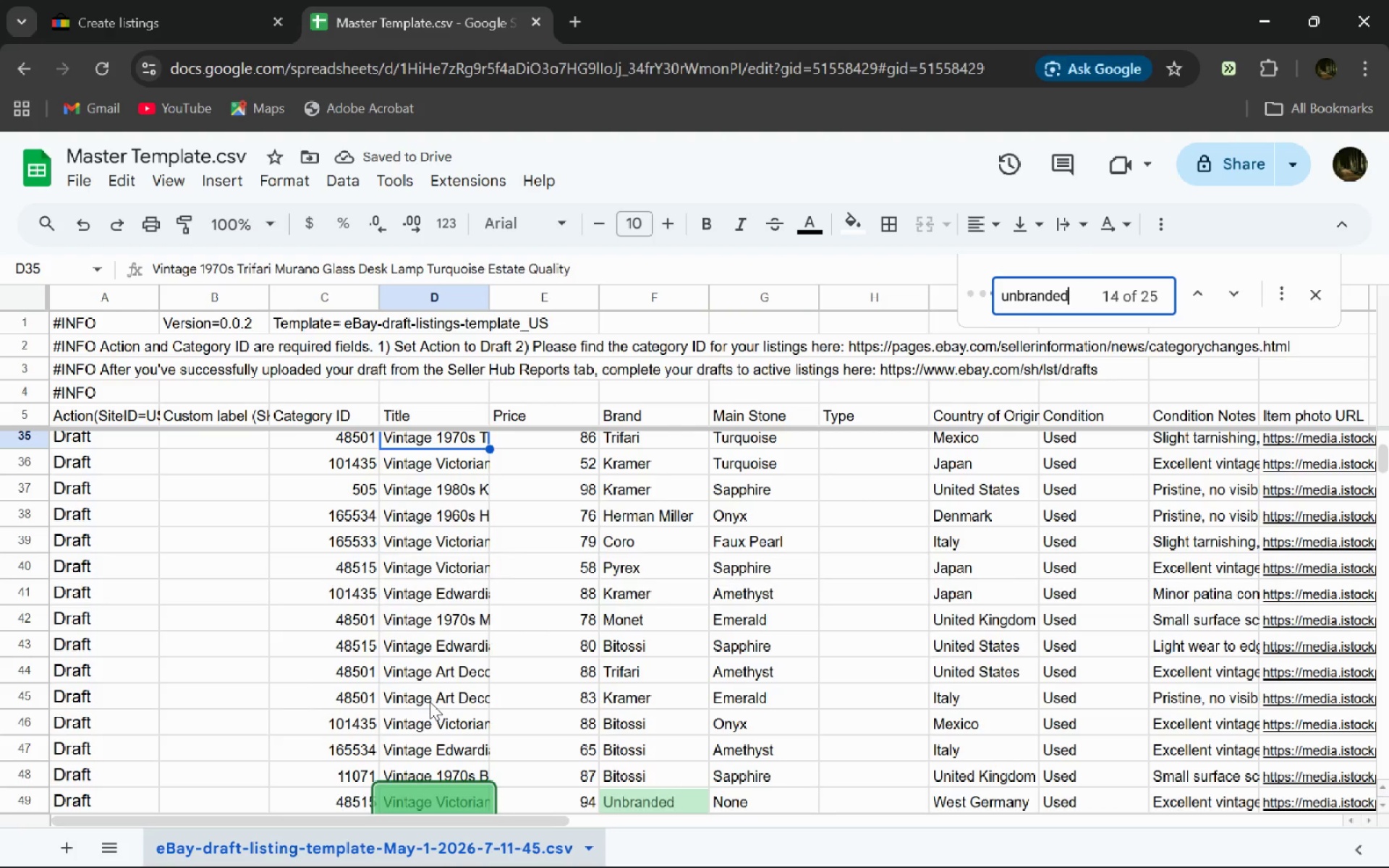 
key(Enter)
 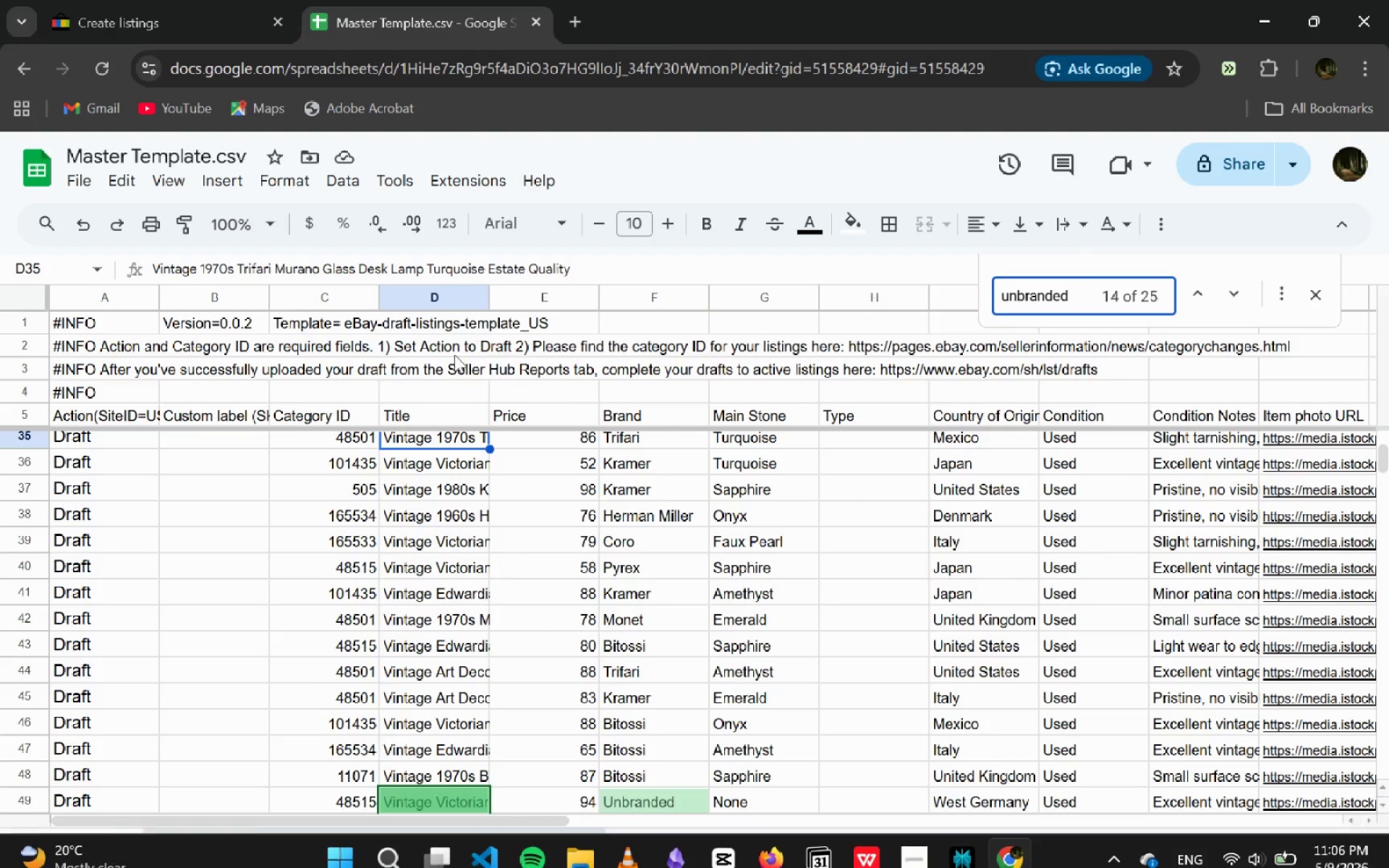 
left_click_drag(start_coordinate=[417, 411], to_coordinate=[404, 702])
 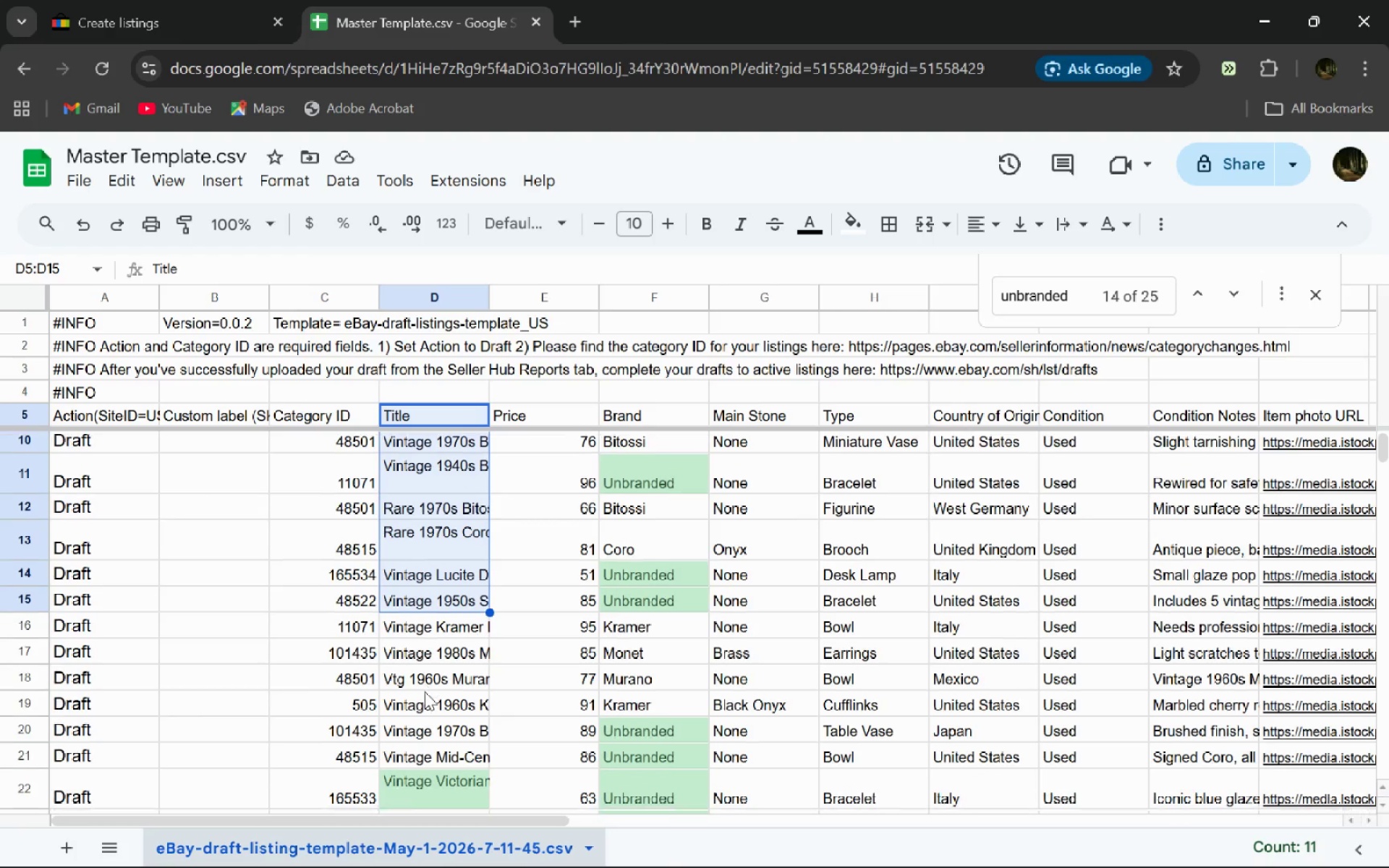 
hold_key(key=ControlLeft, duration=1.2)
 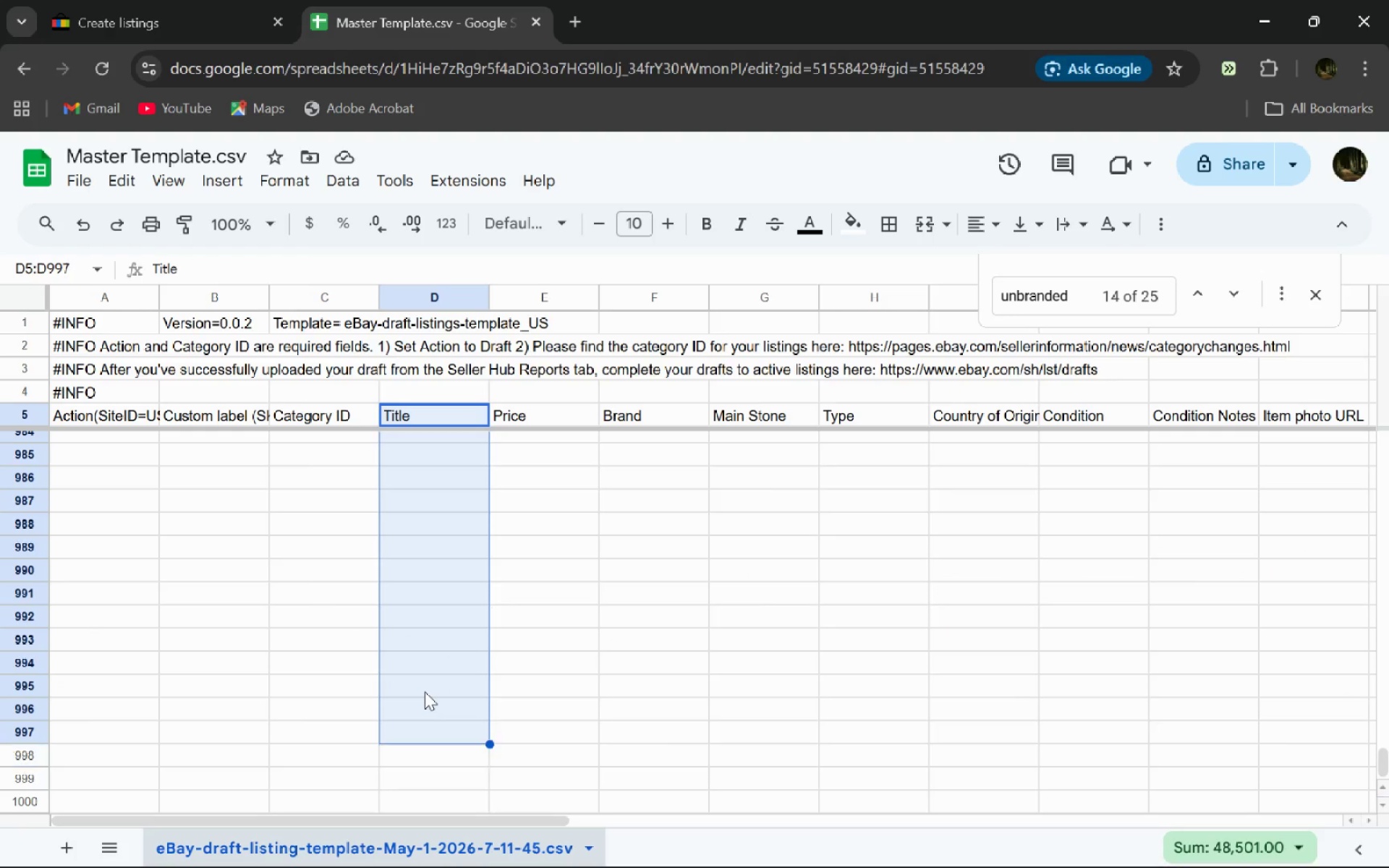 
hold_key(key=ArrowDown, duration=0.36)
 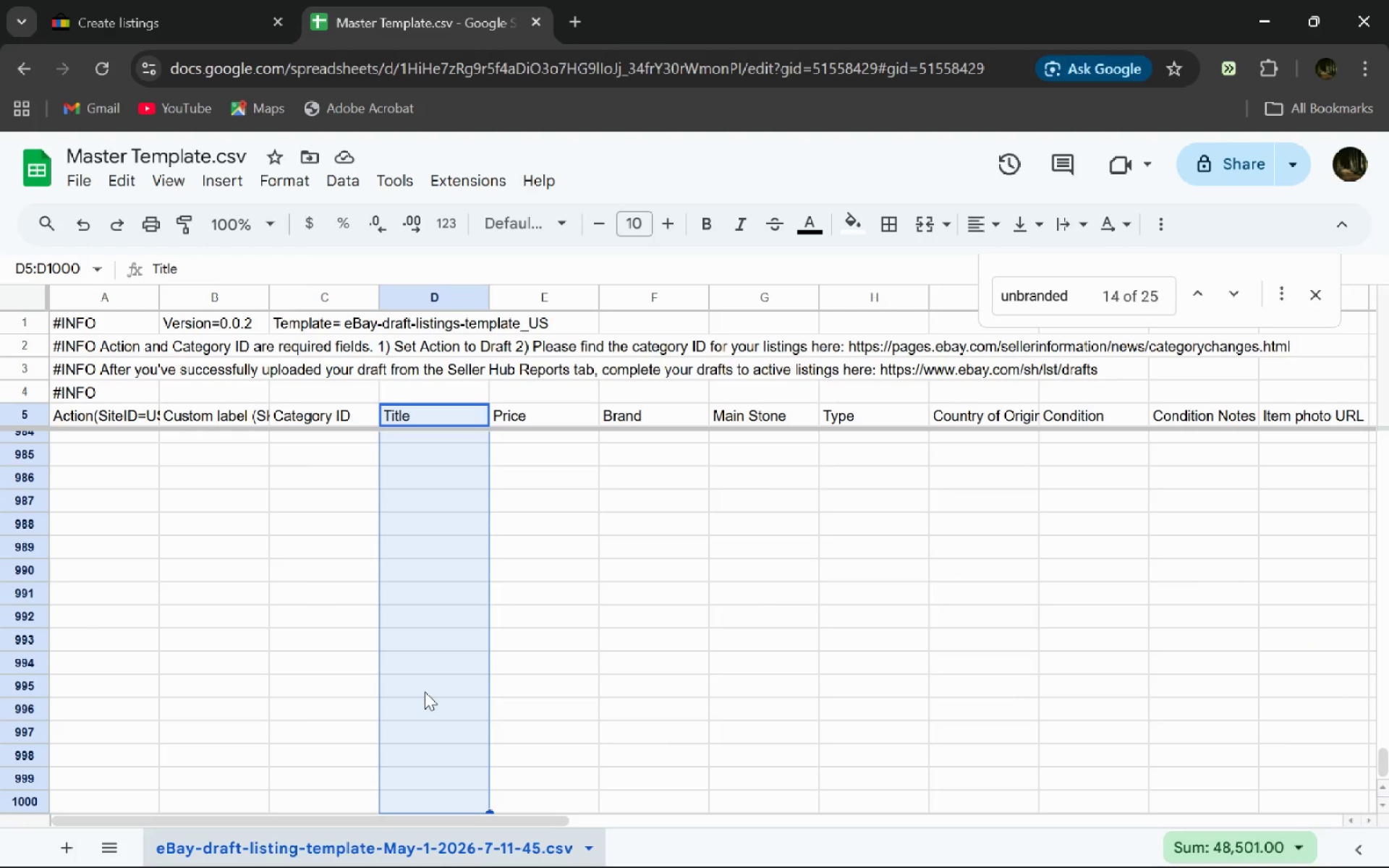 
hold_key(key=ArrowDown, duration=0.36)
 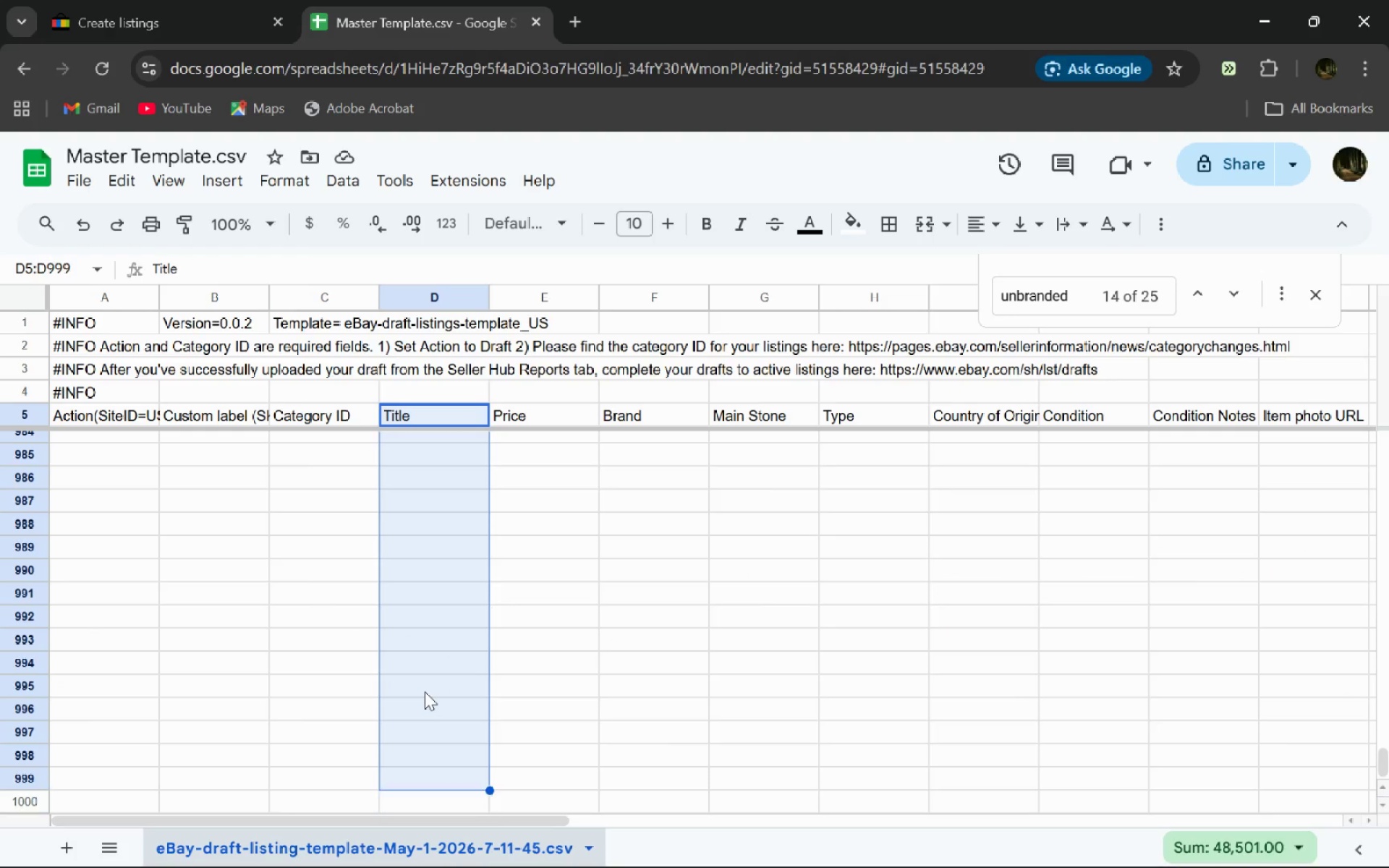 
key(Shift+ArrowUp)
 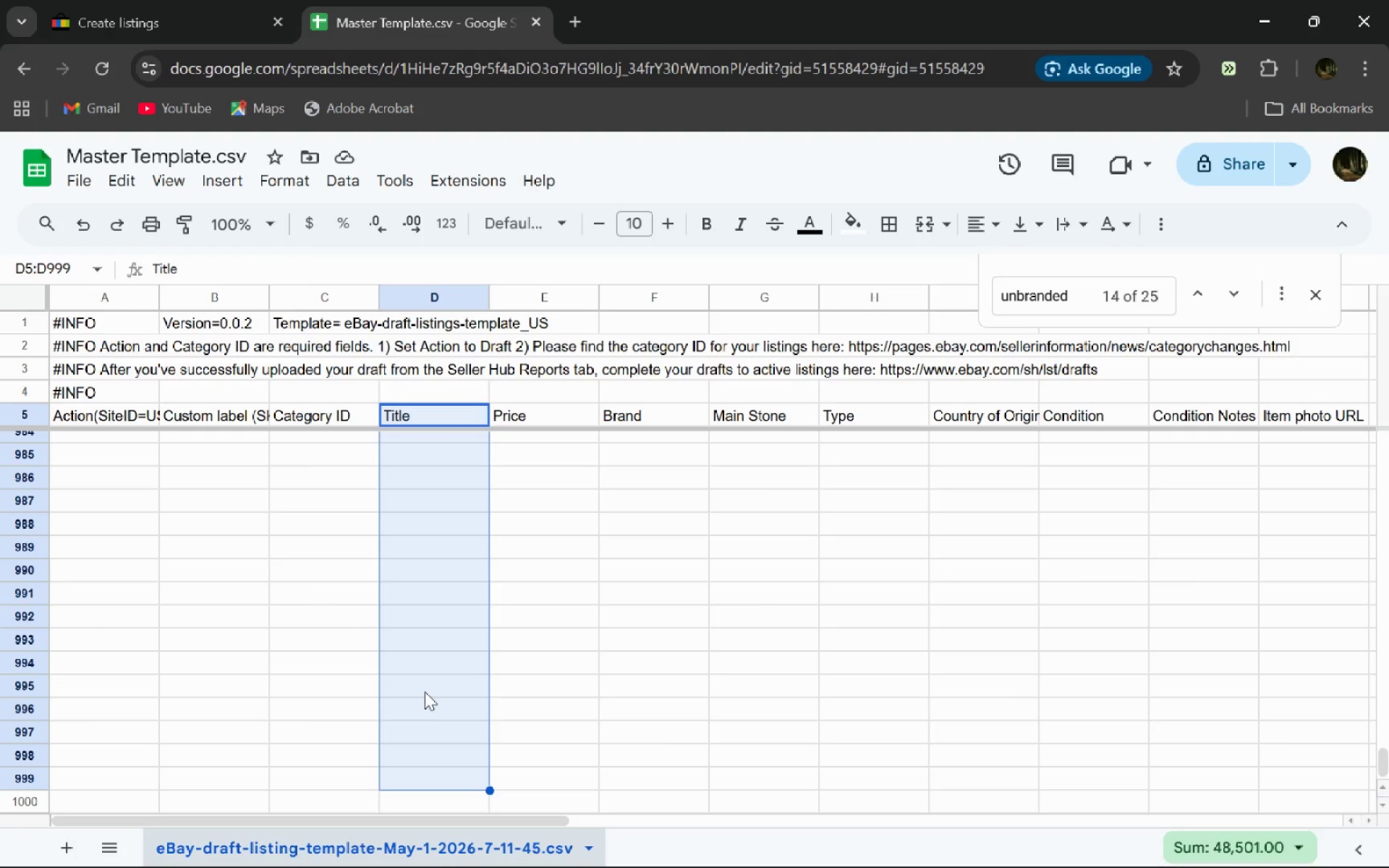 
key(Control+Shift+ControlLeft)
 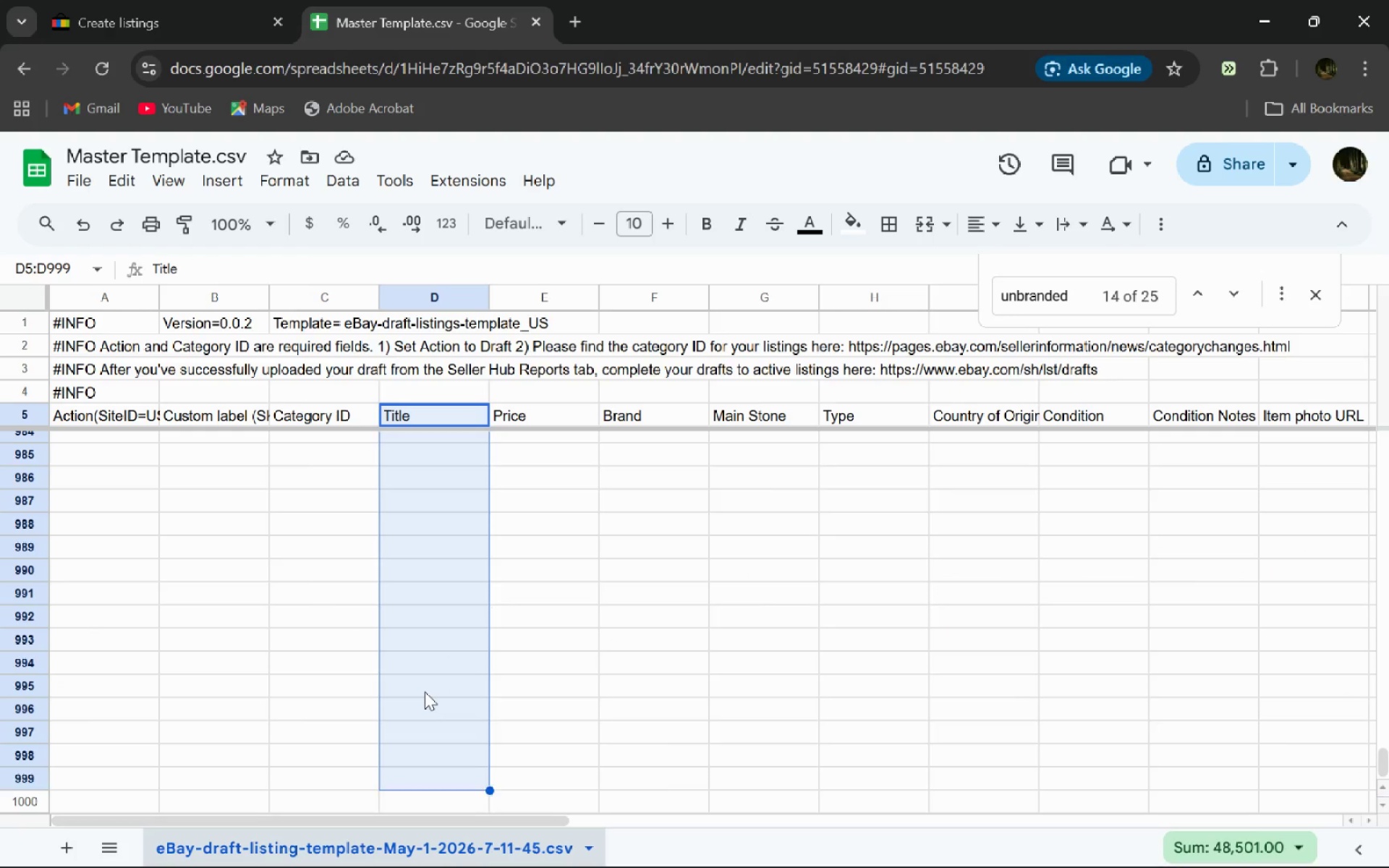 
key(Shift+ArrowUp)
 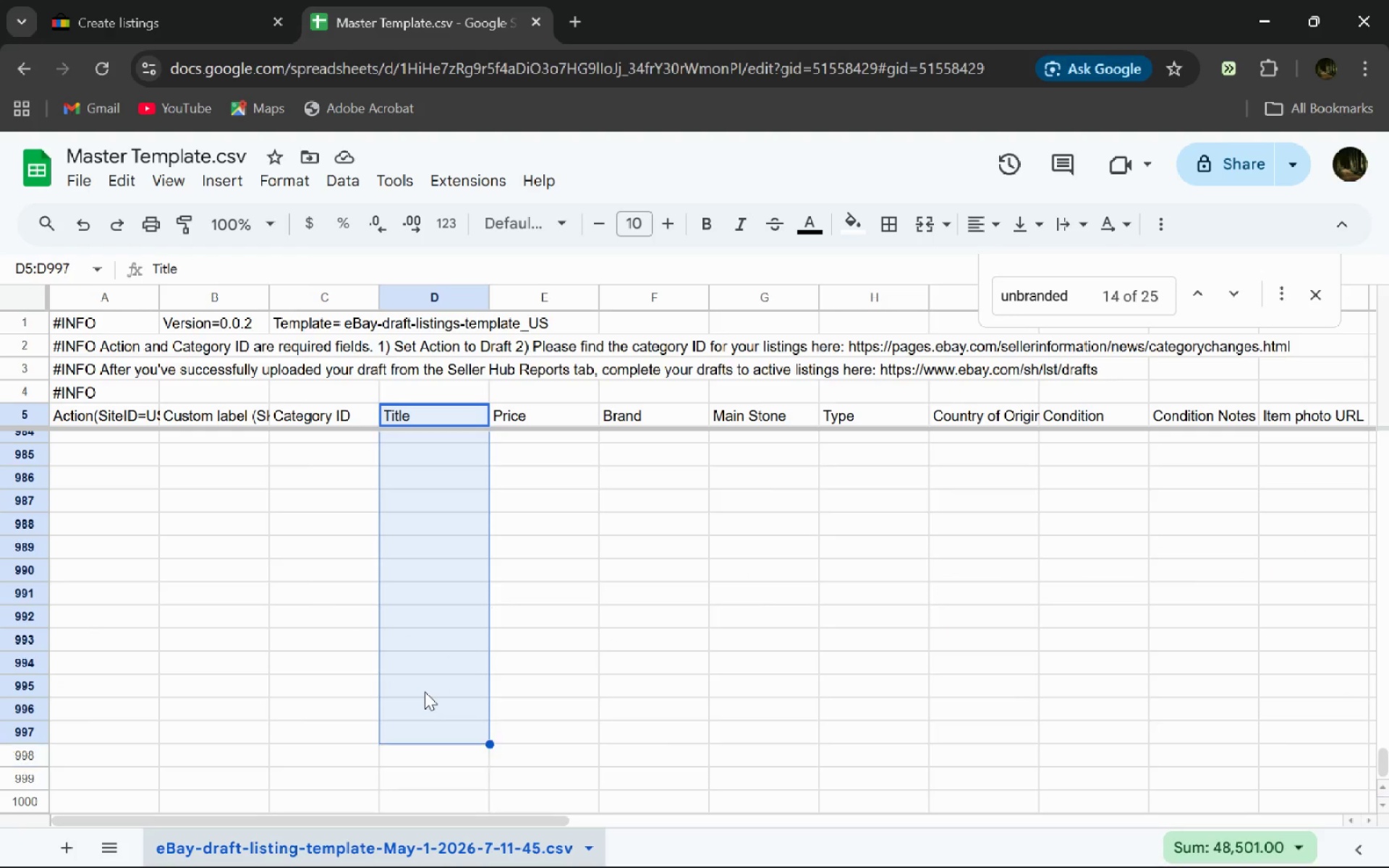 
key(Shift+ArrowUp)
 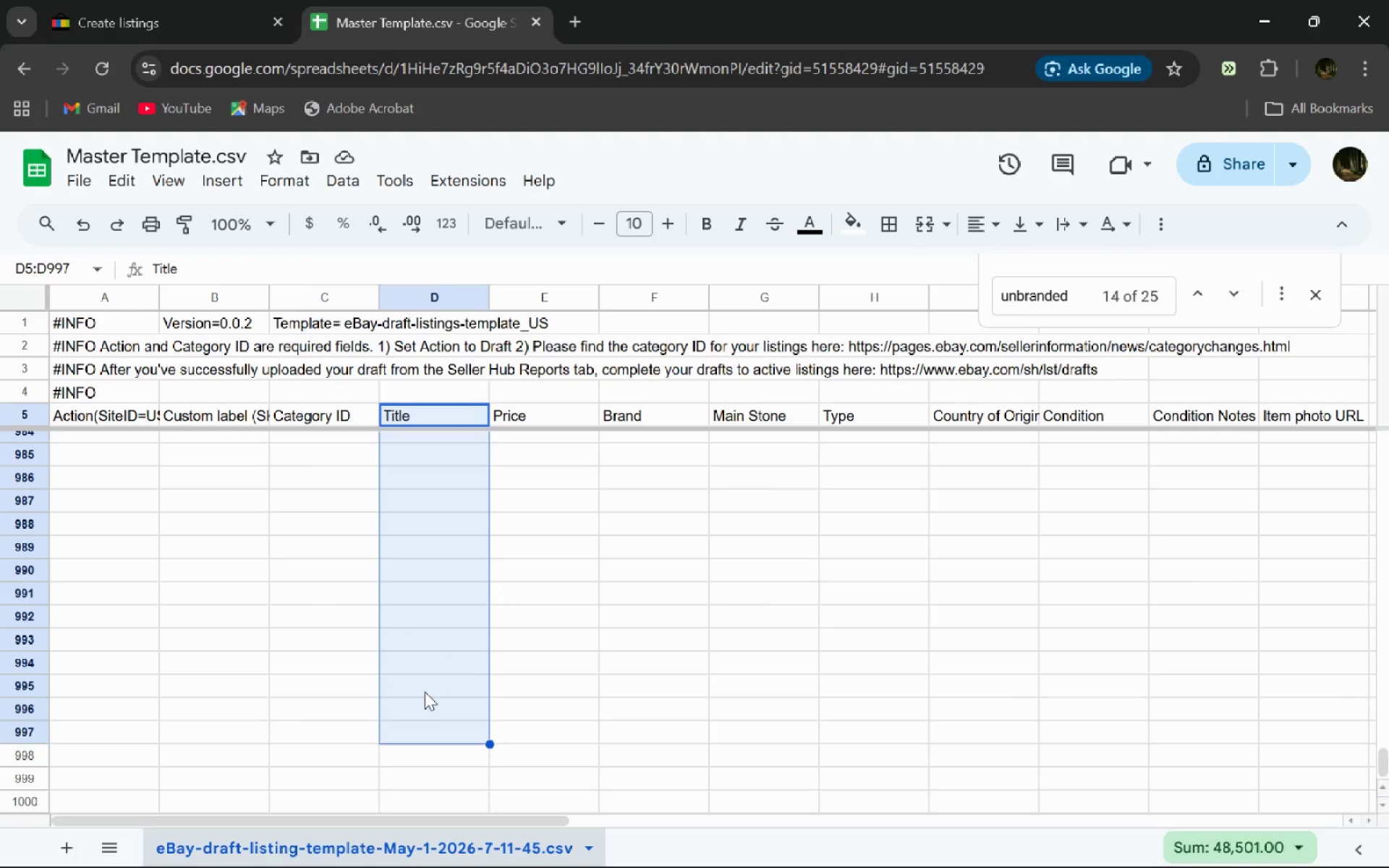 
key(Shift+ArrowUp)
 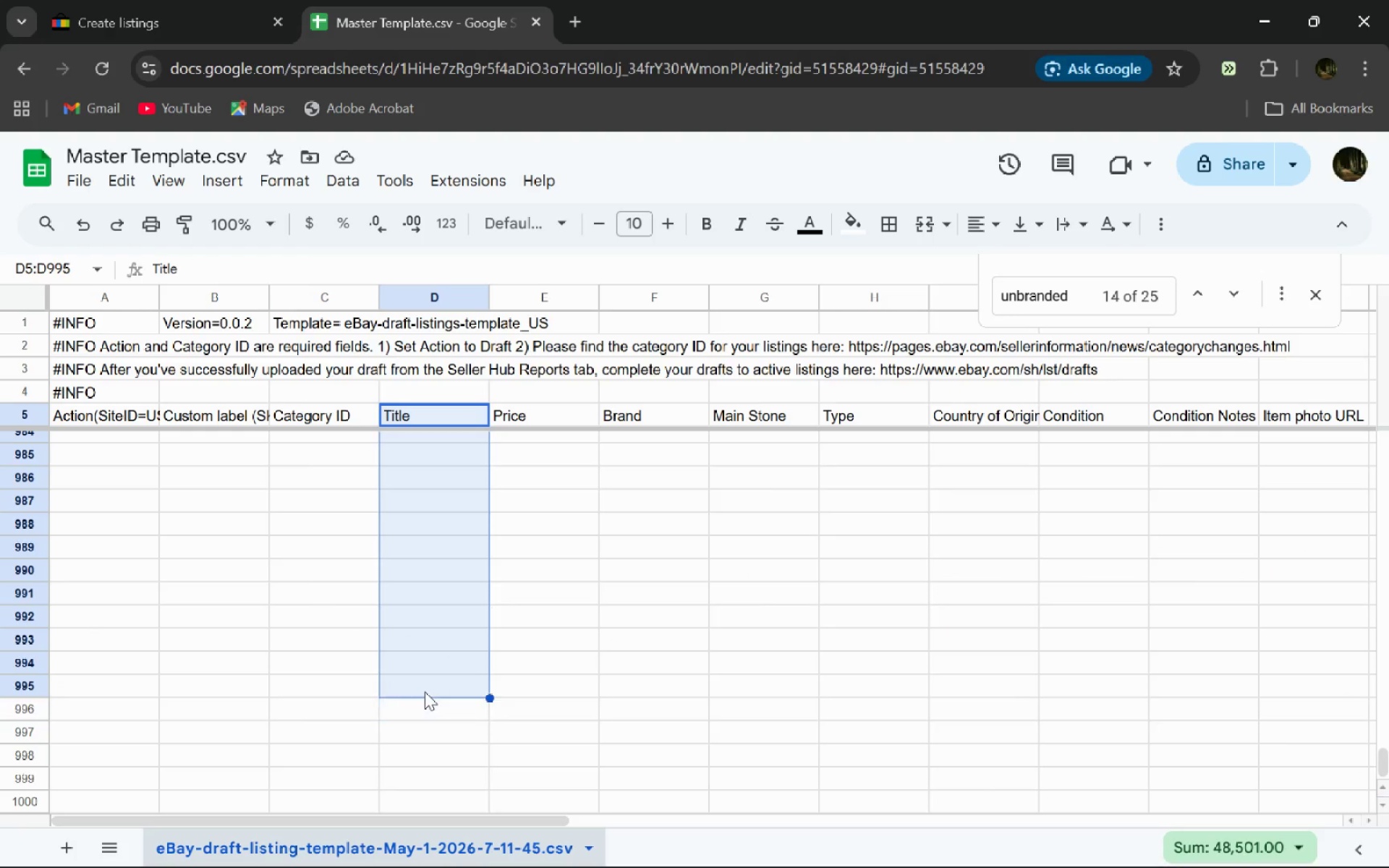 
key(Shift+ArrowUp)
 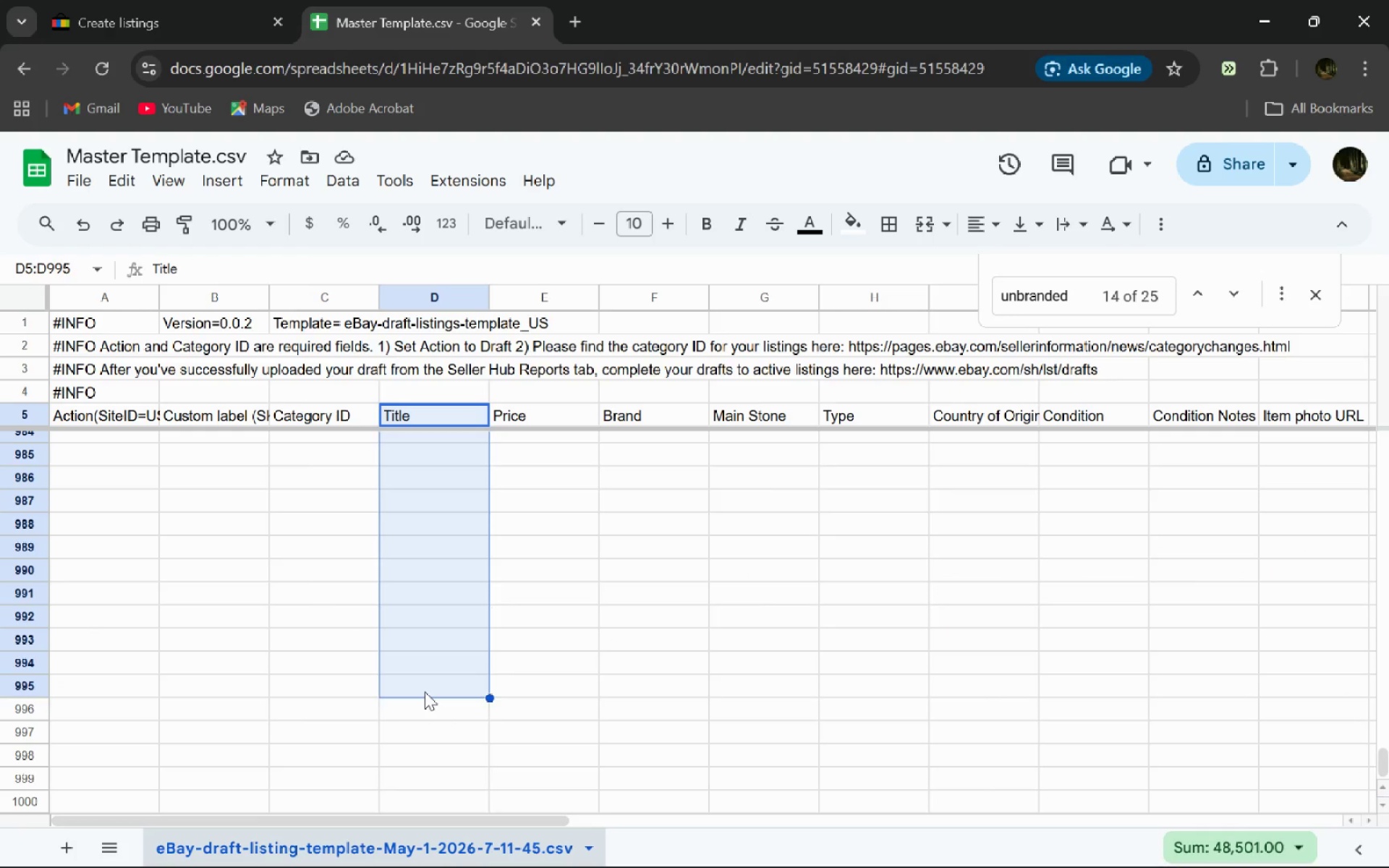 
key(Shift+ArrowUp)
 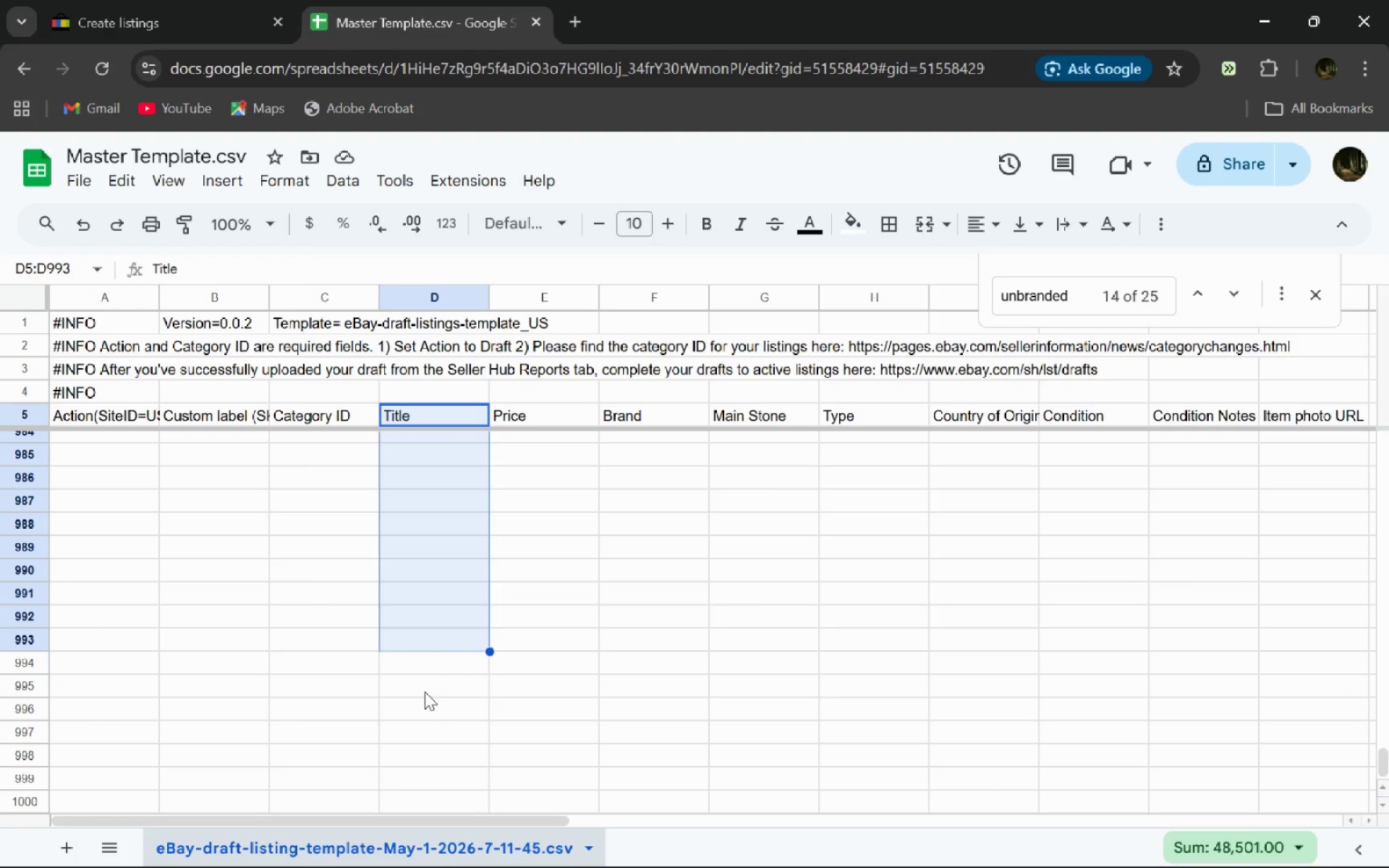 
key(Shift+ArrowUp)
 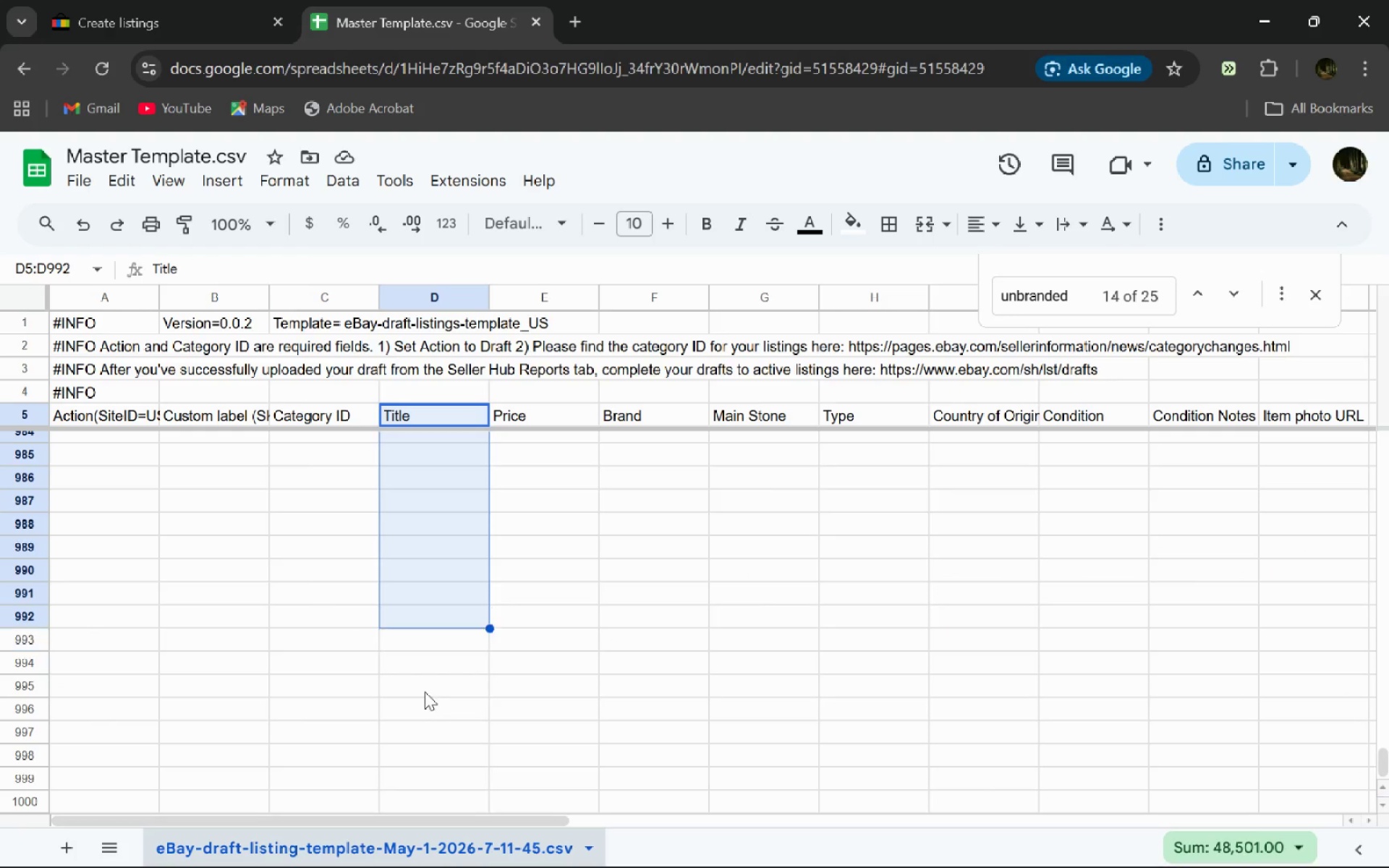 
key(Shift+ArrowUp)
 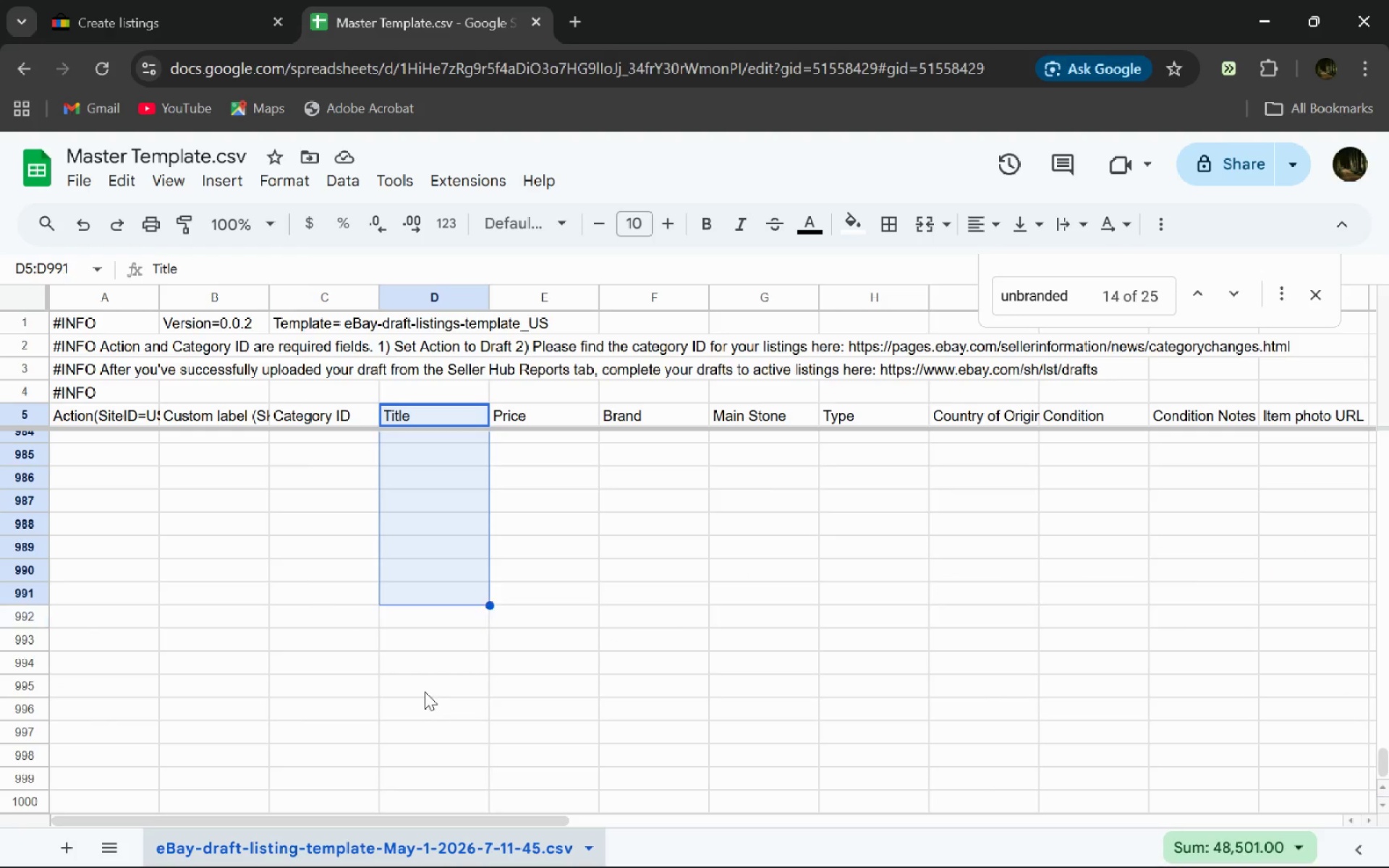 
key(Shift+ArrowUp)
 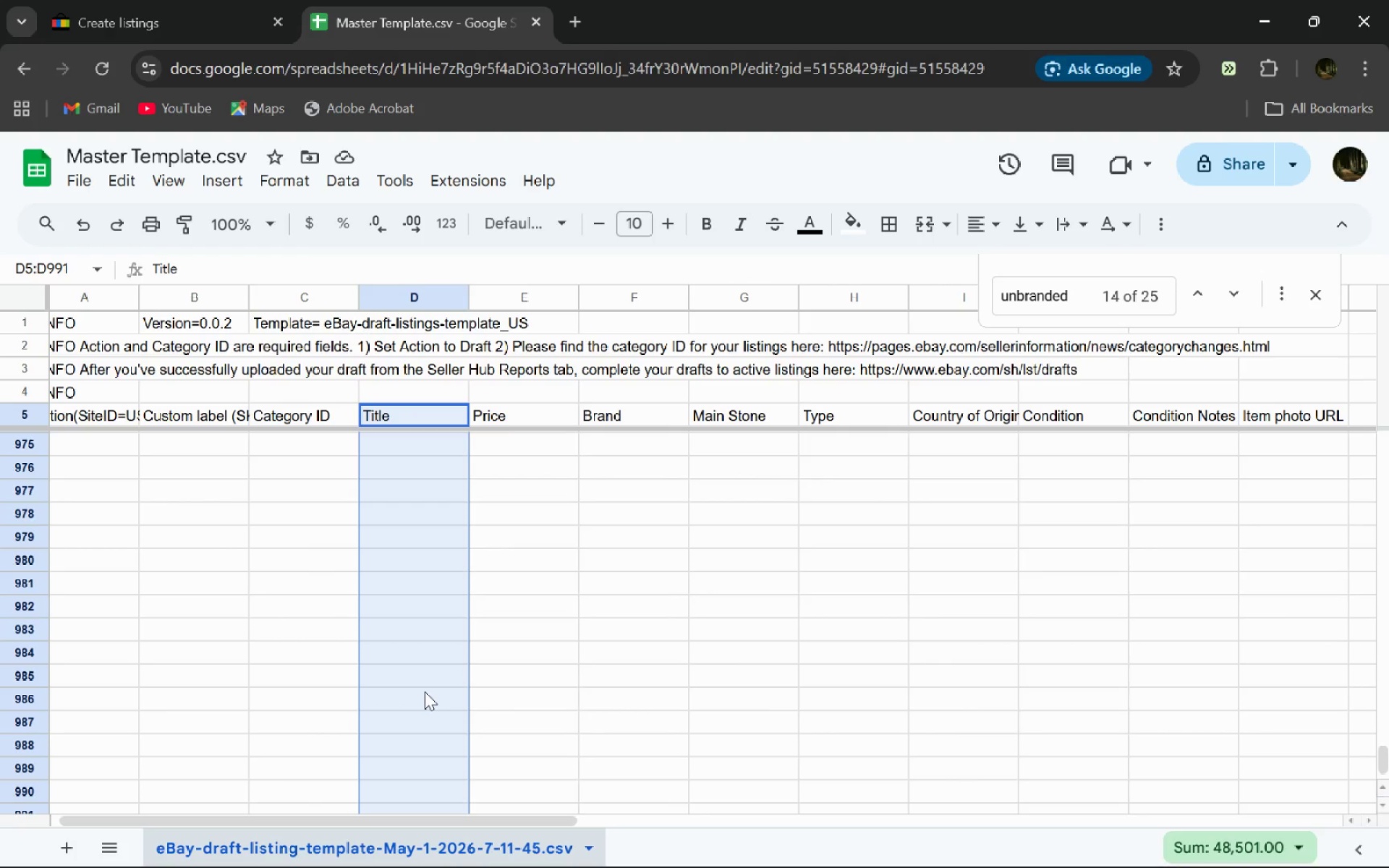 
key(Shift+ArrowDown)
 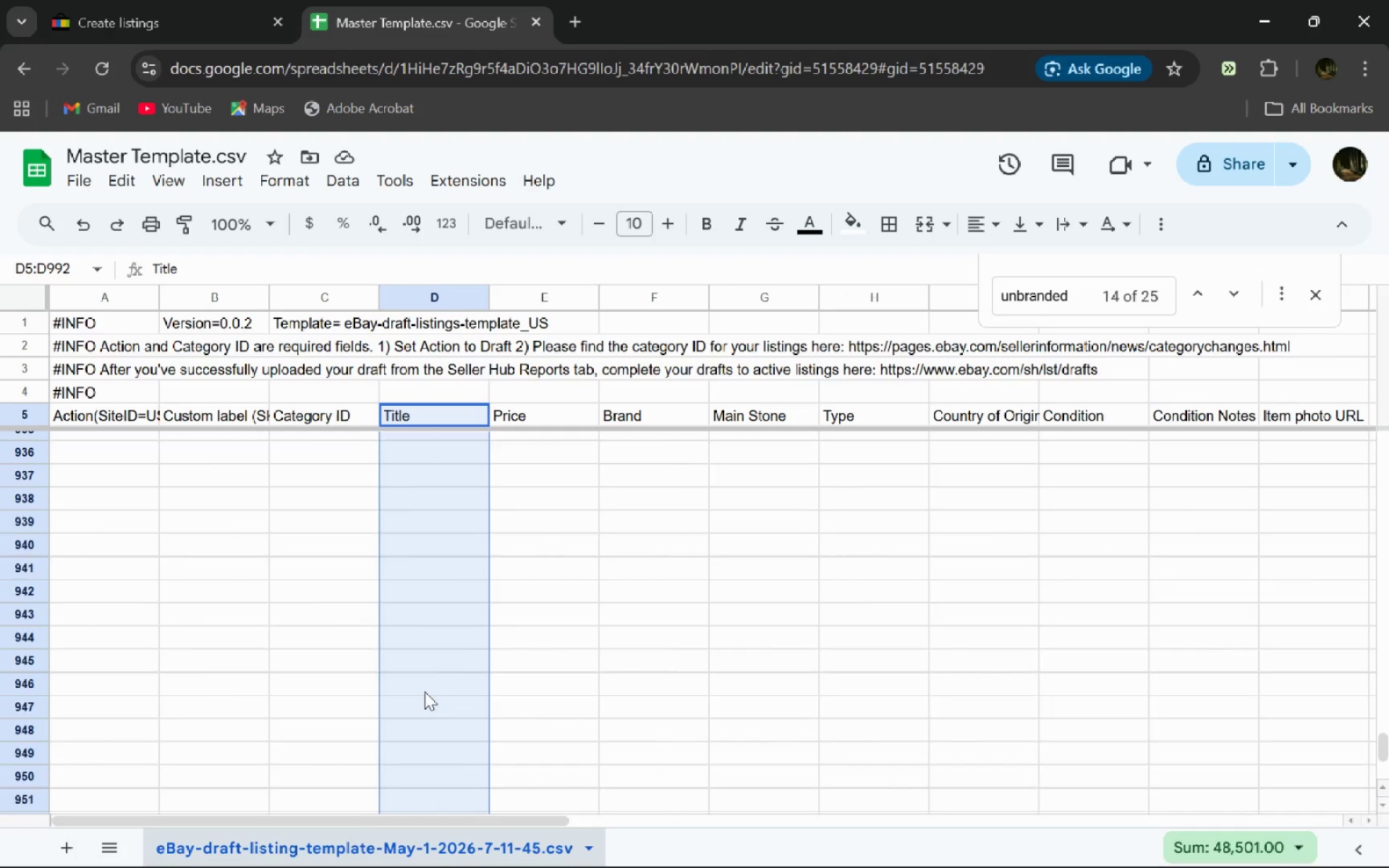 
key(Control+ArrowUp)
 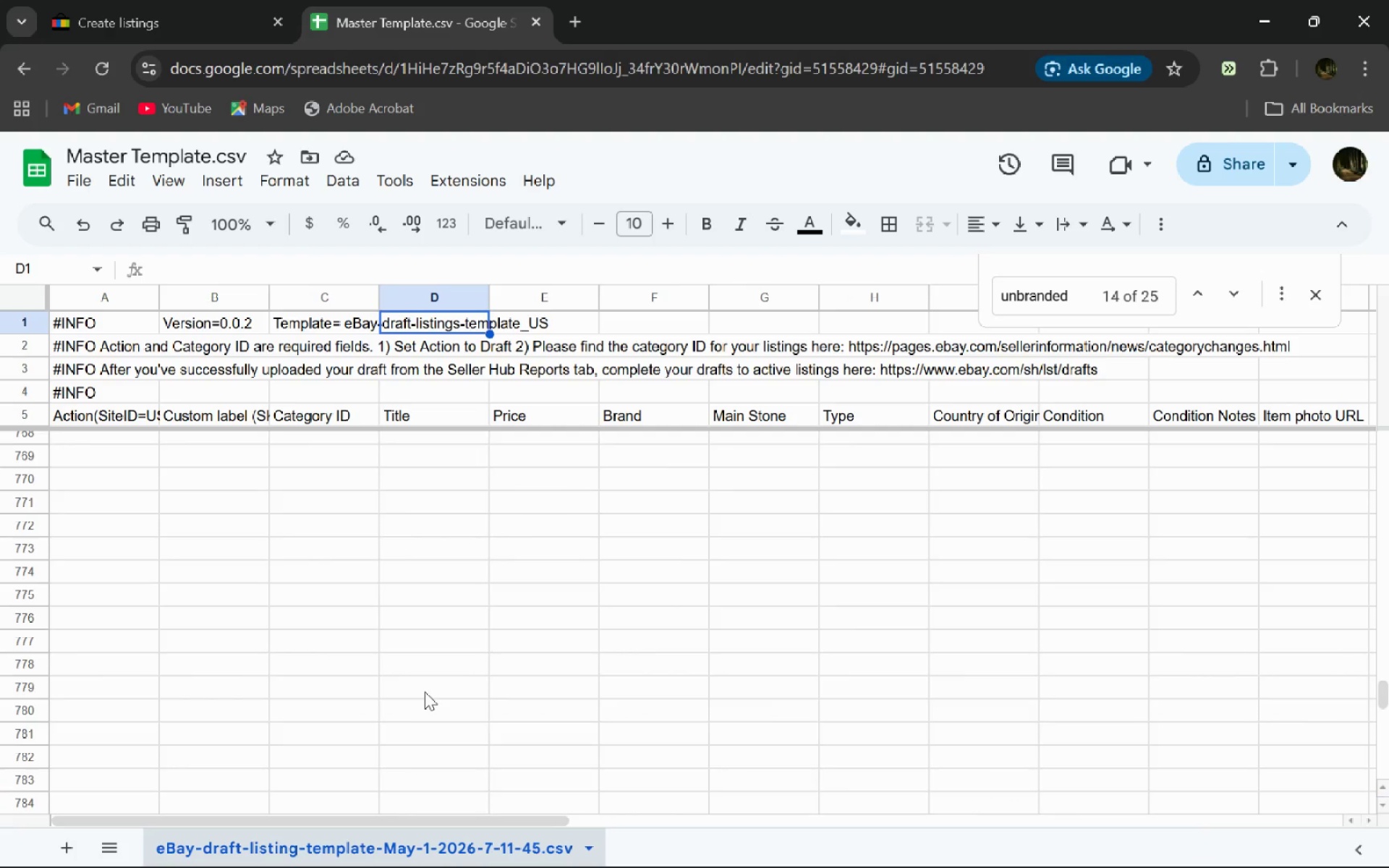 
key(Control+ArrowUp)
 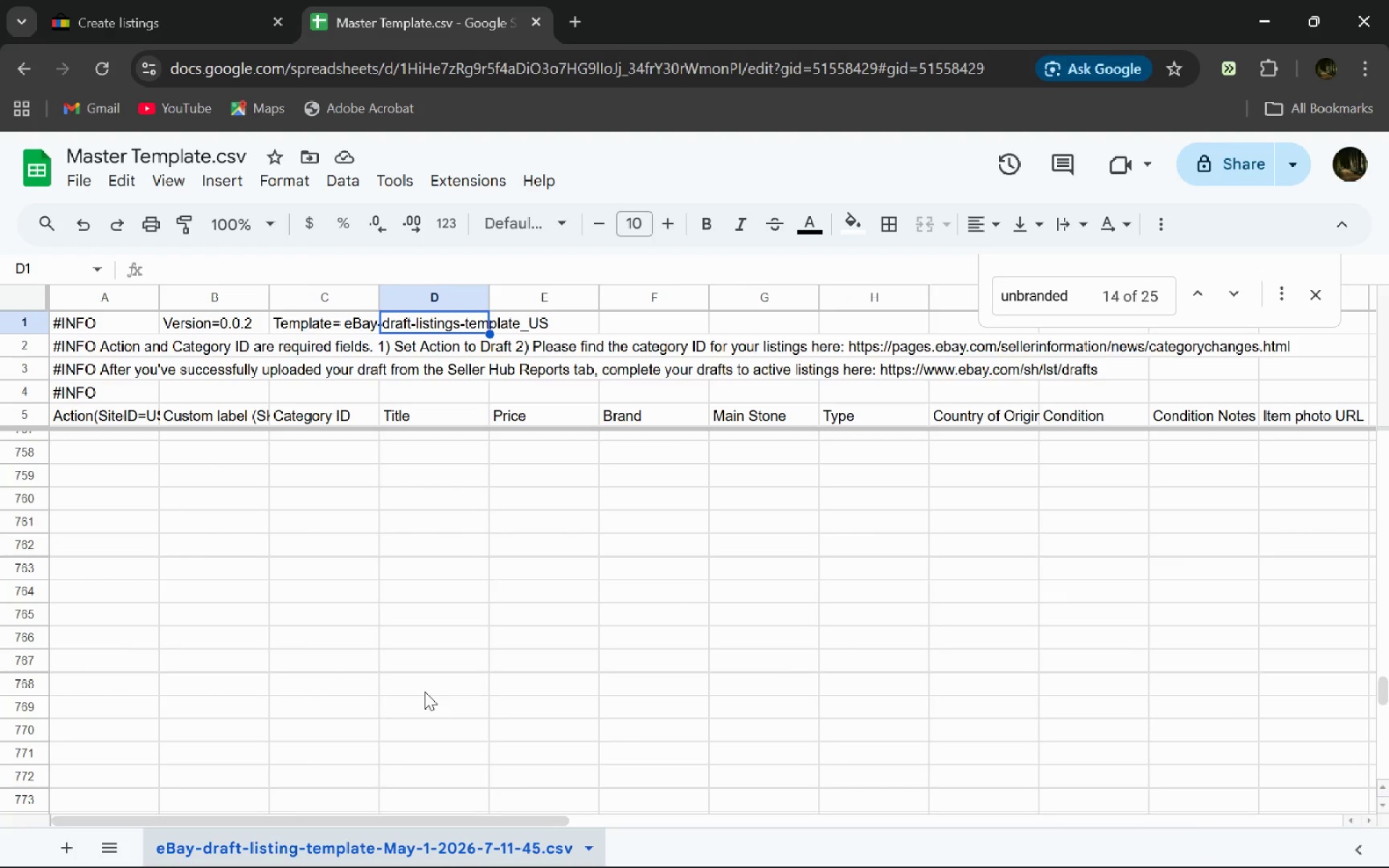 
key(Shift+ArrowUp)
 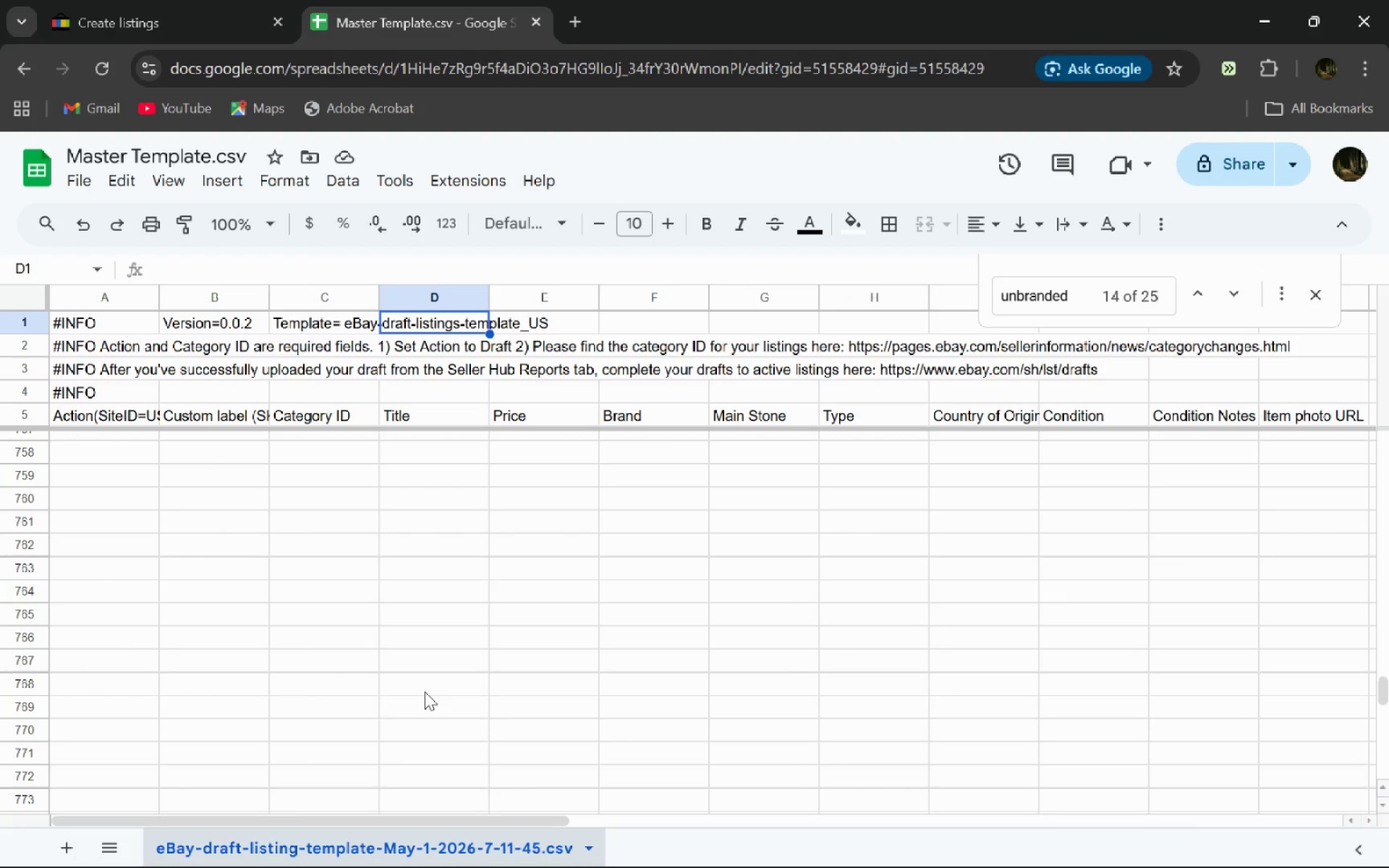 
key(Shift+ArrowUp)
 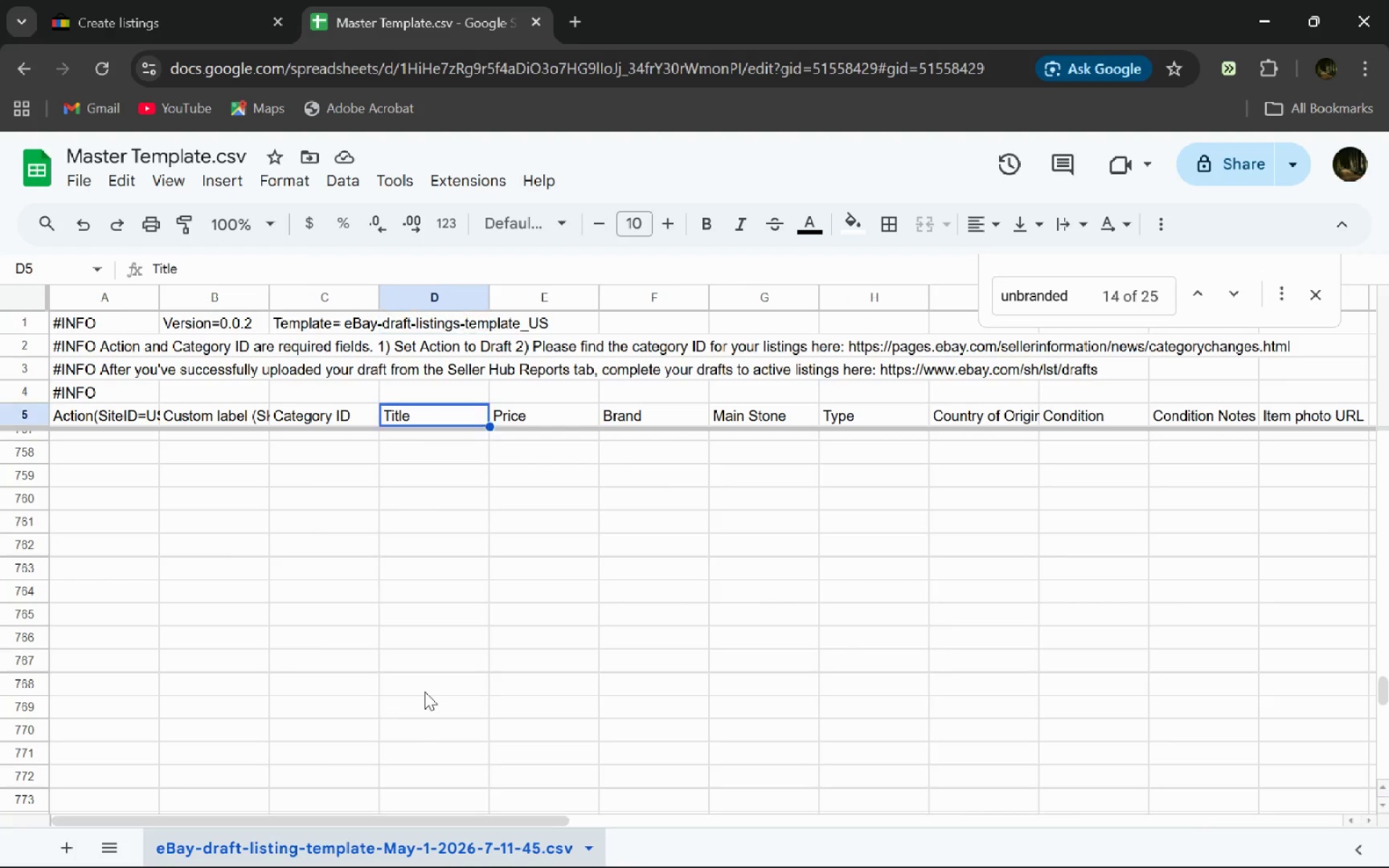 
key(Control+ArrowDown)
 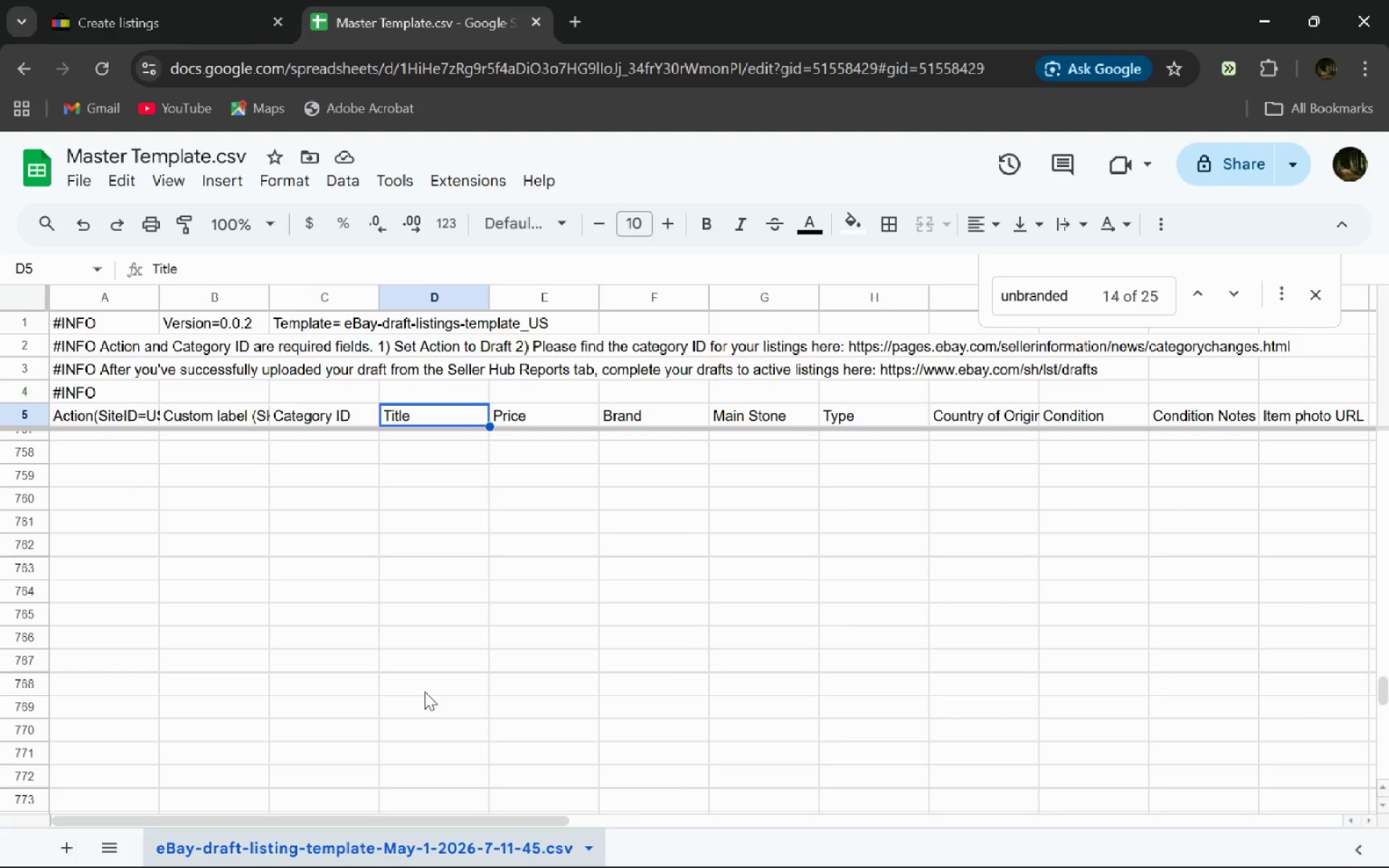 
key(ArrowUp)
 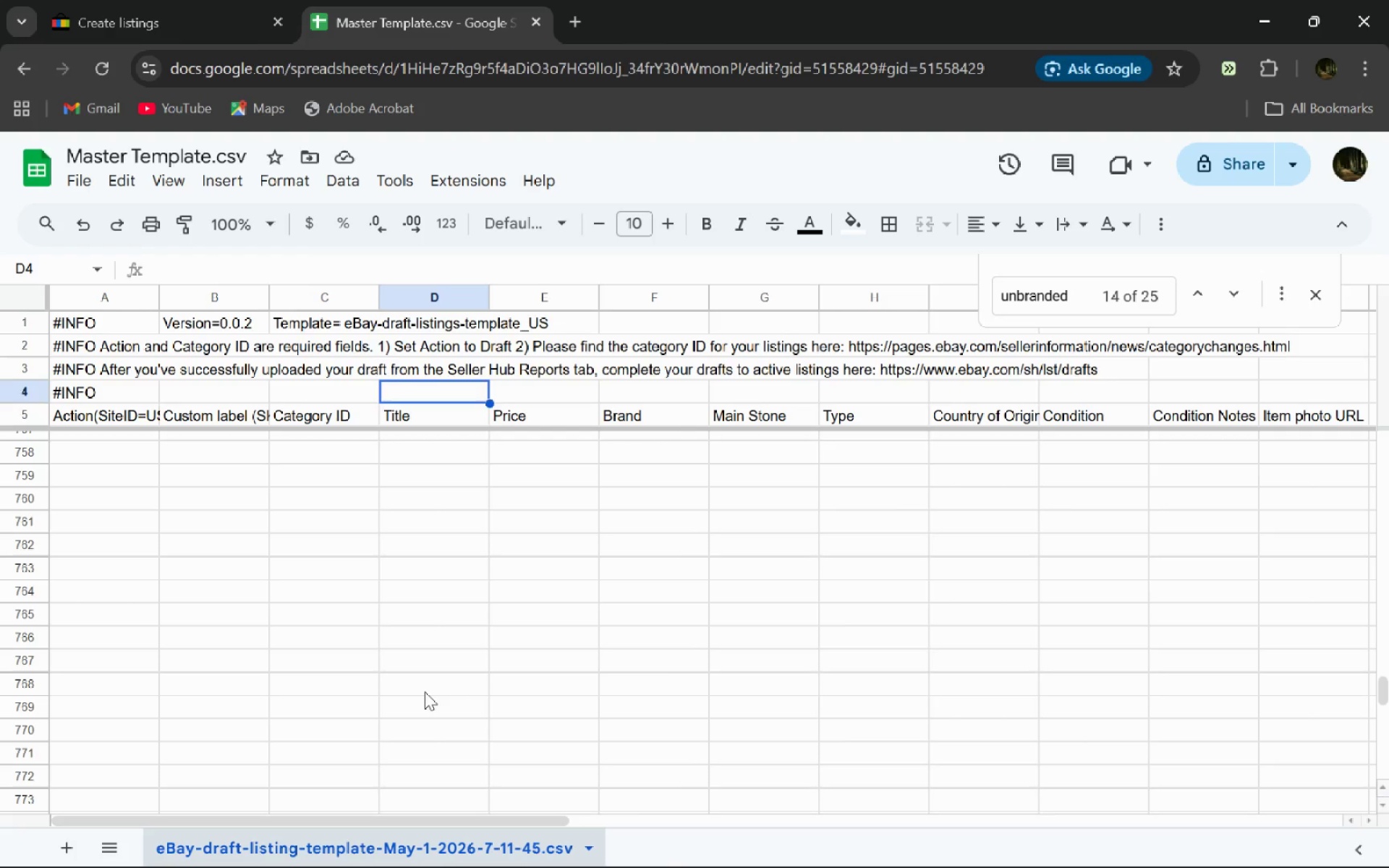 
key(ArrowDown)
 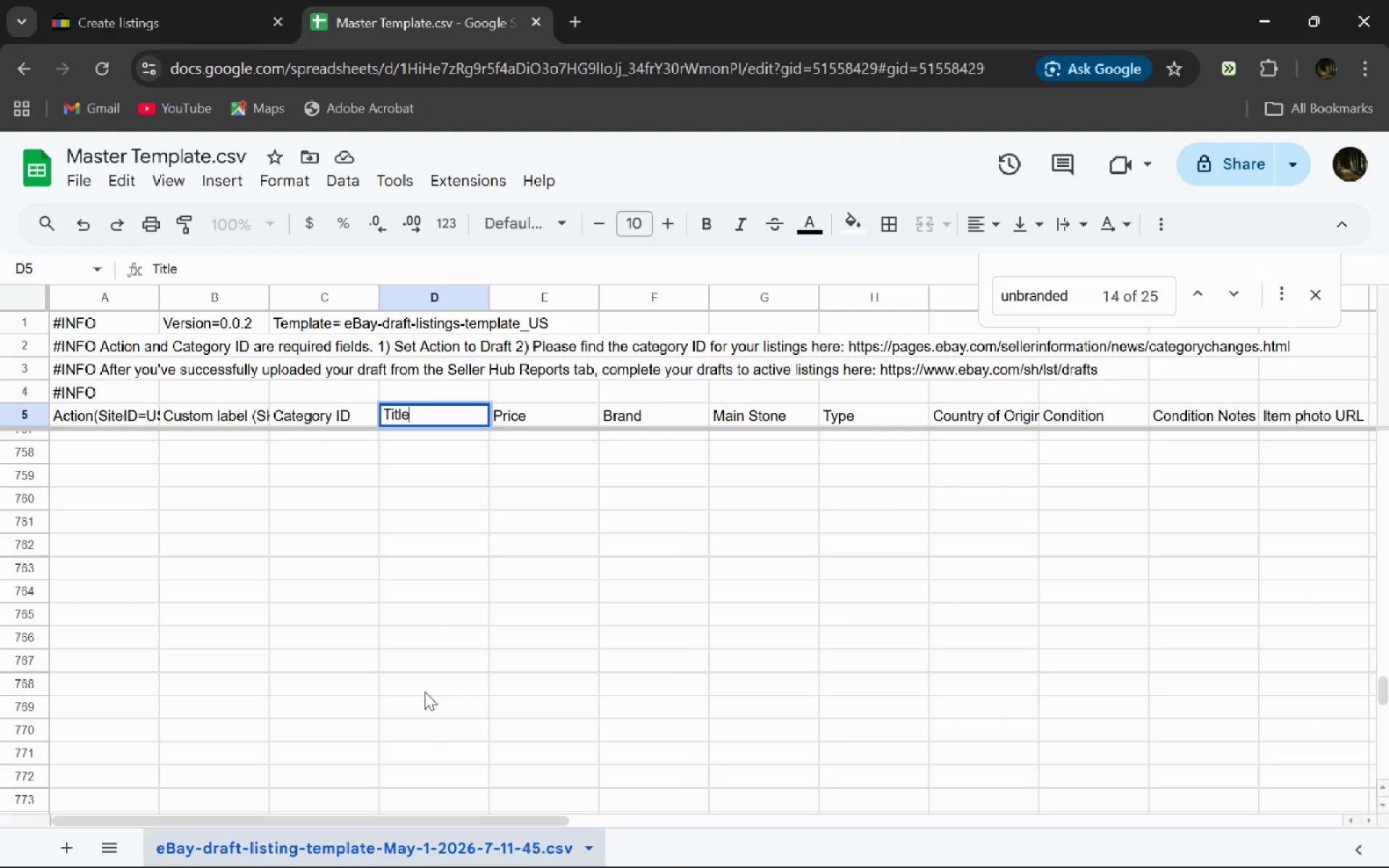 
key(Enter)
 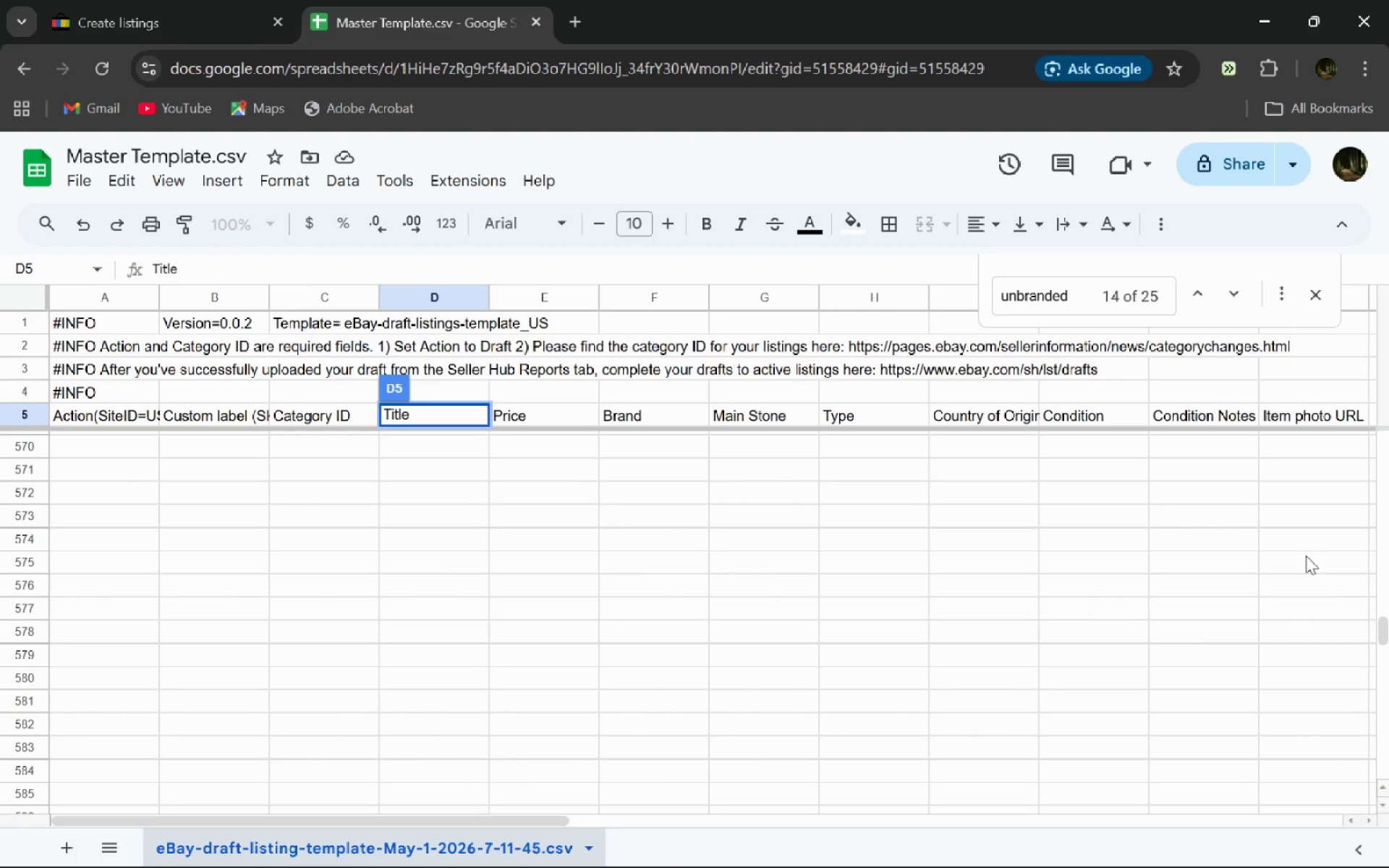 
left_click_drag(start_coordinate=[1388, 624], to_coordinate=[1388, 308])
 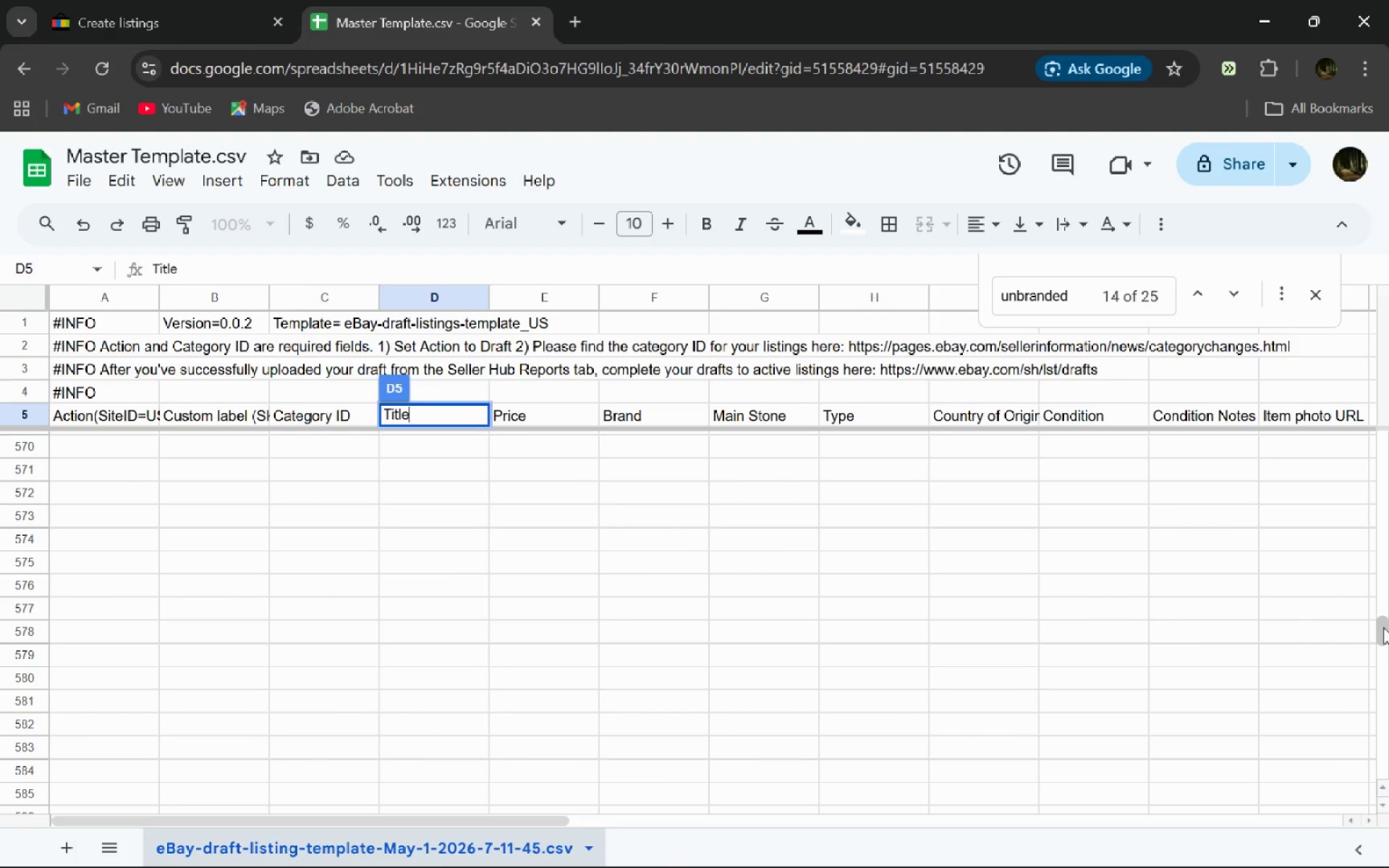 
left_click_drag(start_coordinate=[1383, 627], to_coordinate=[1388, 373])
 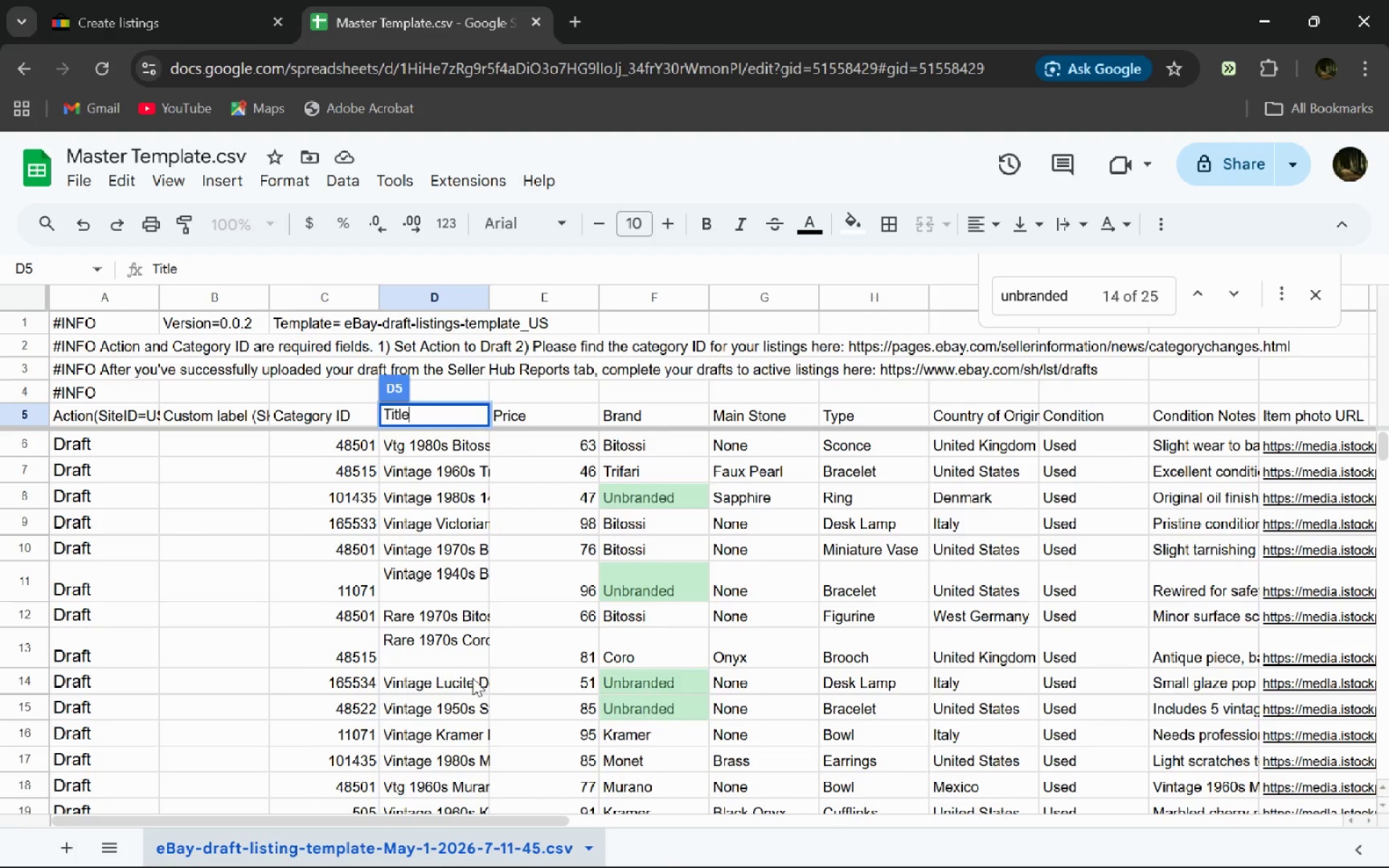 
key(Escape)
 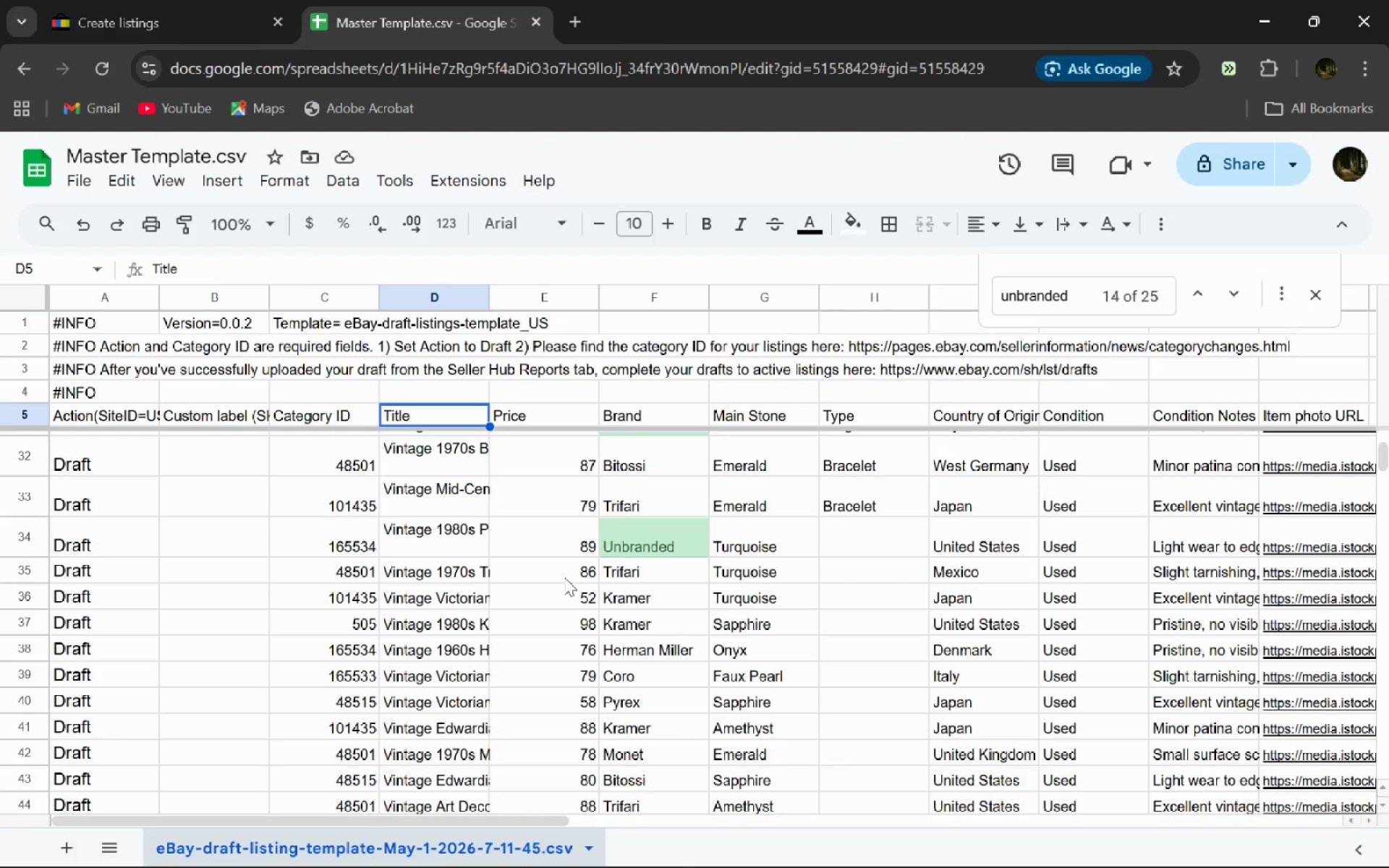 
wait(49.66)
 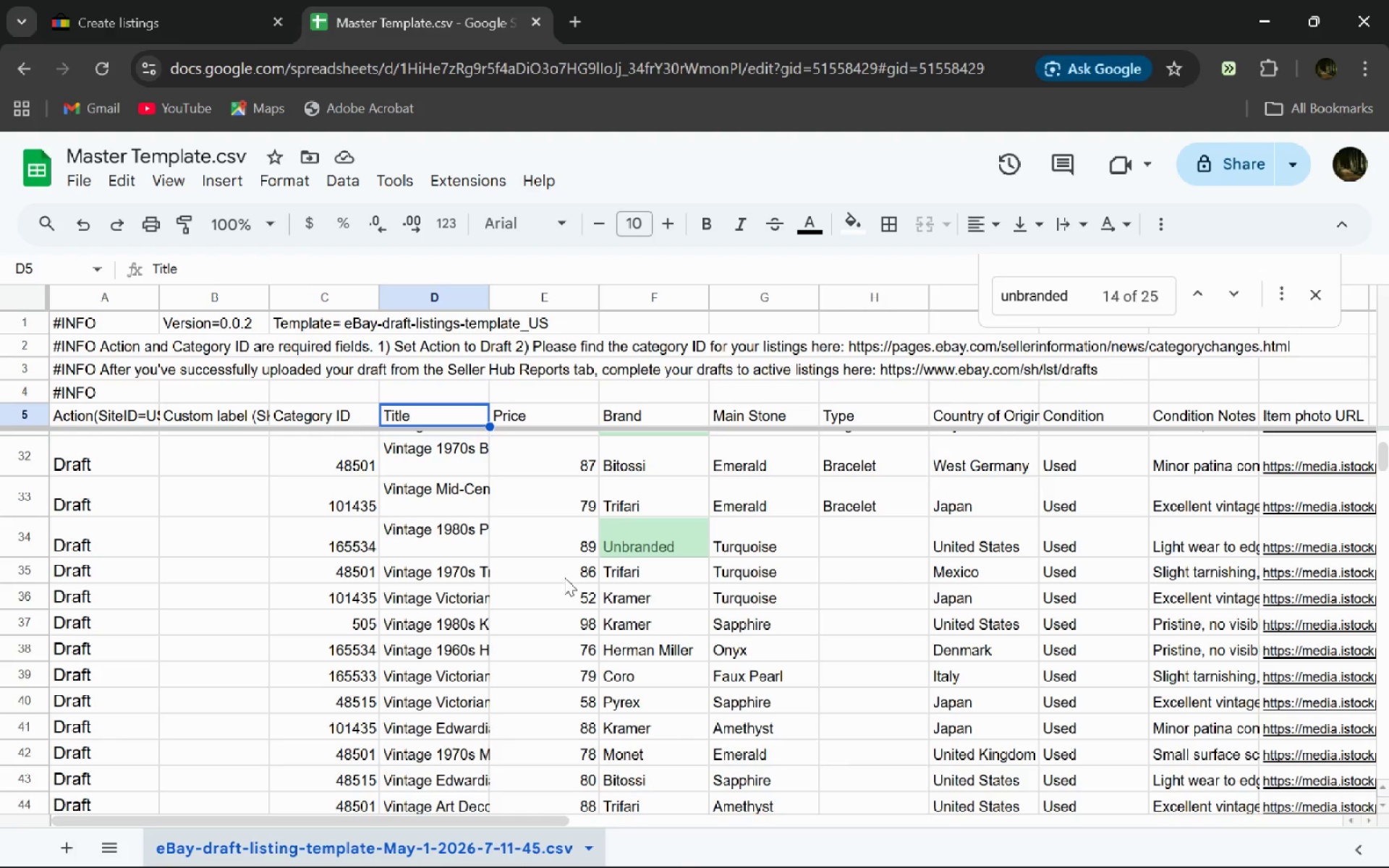 
double_click([446, 556])
 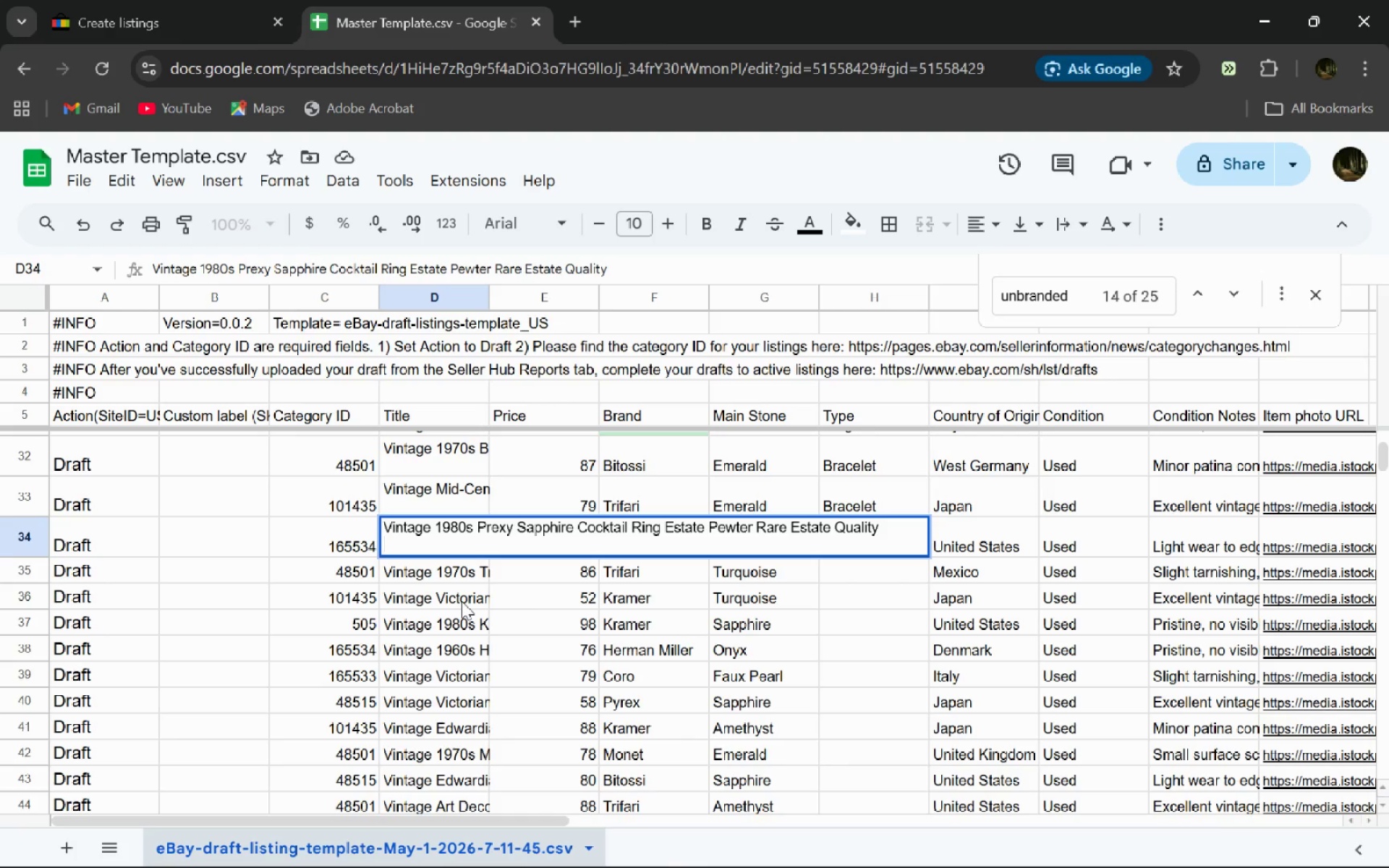 
wait(60.59)
 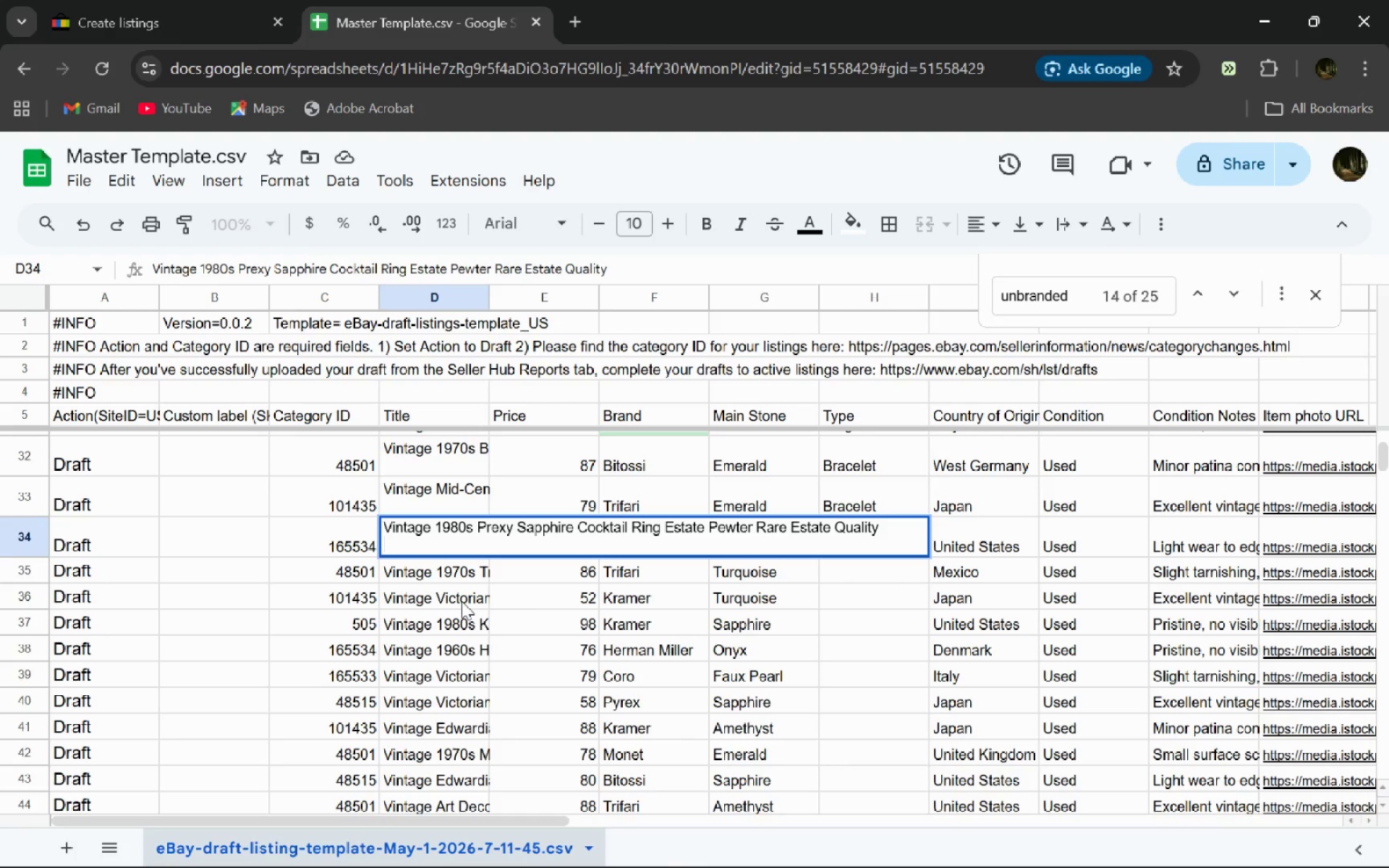 
left_click([187, 0])
 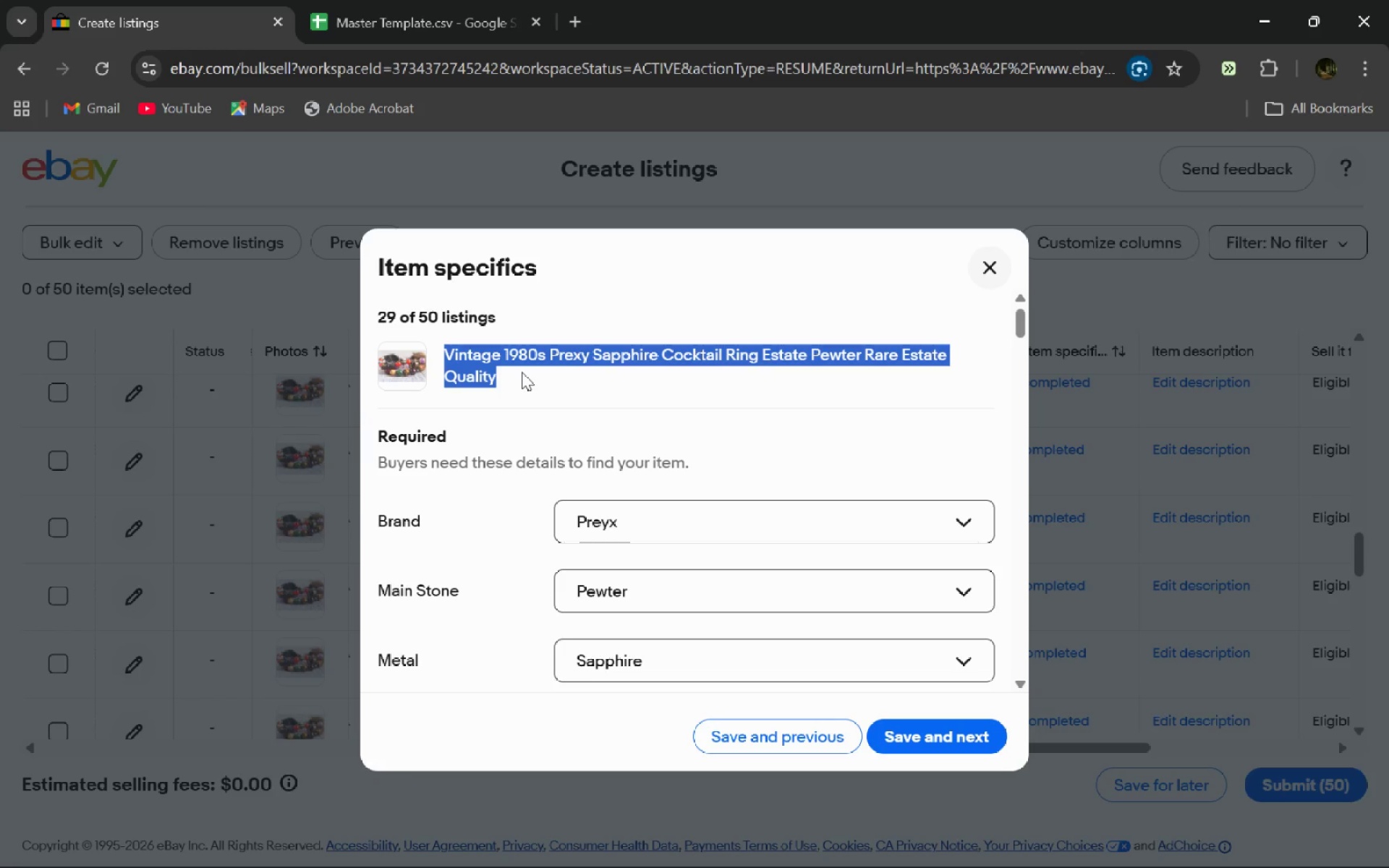 
wait(8.97)
 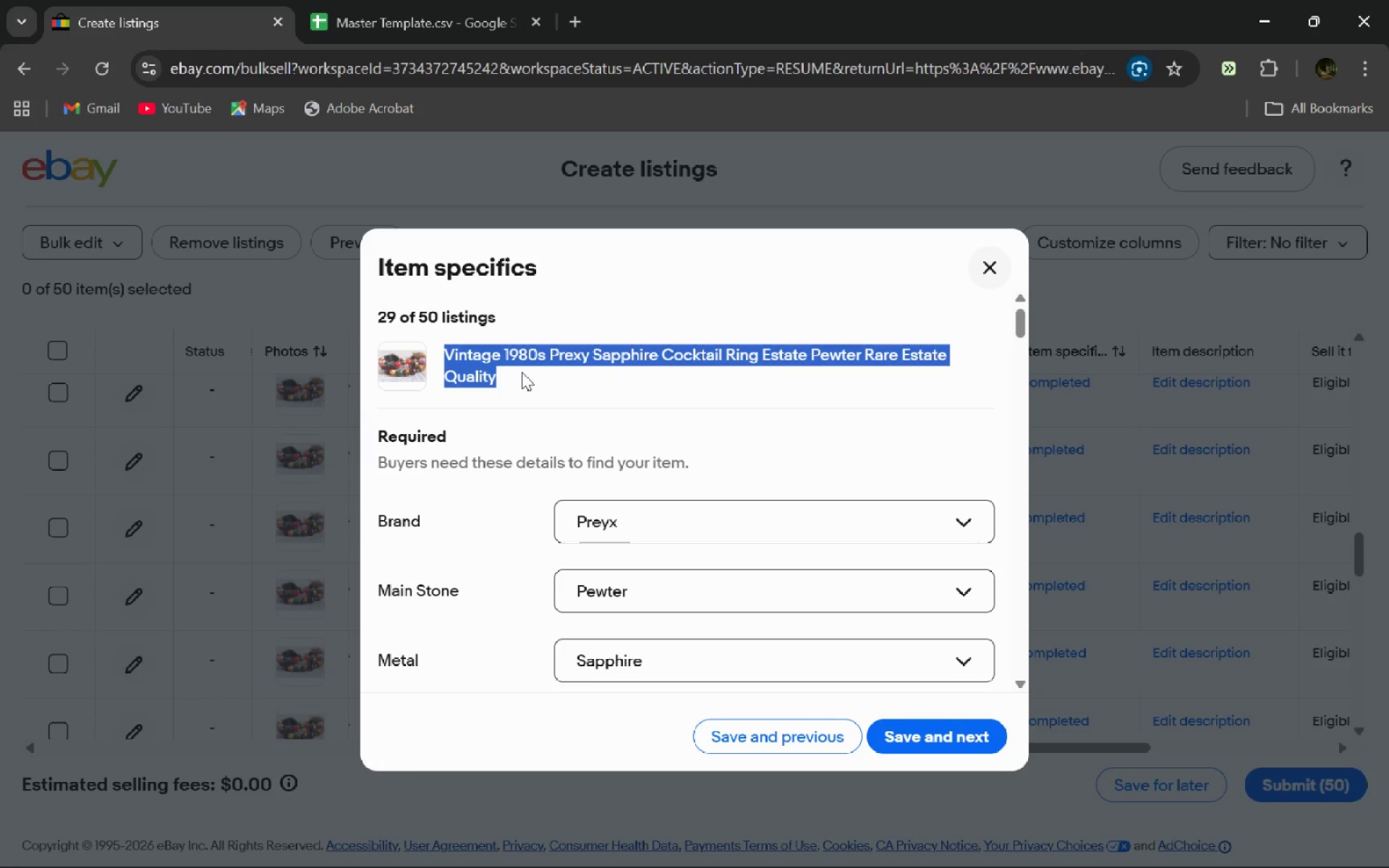 
right_click([488, 371])
 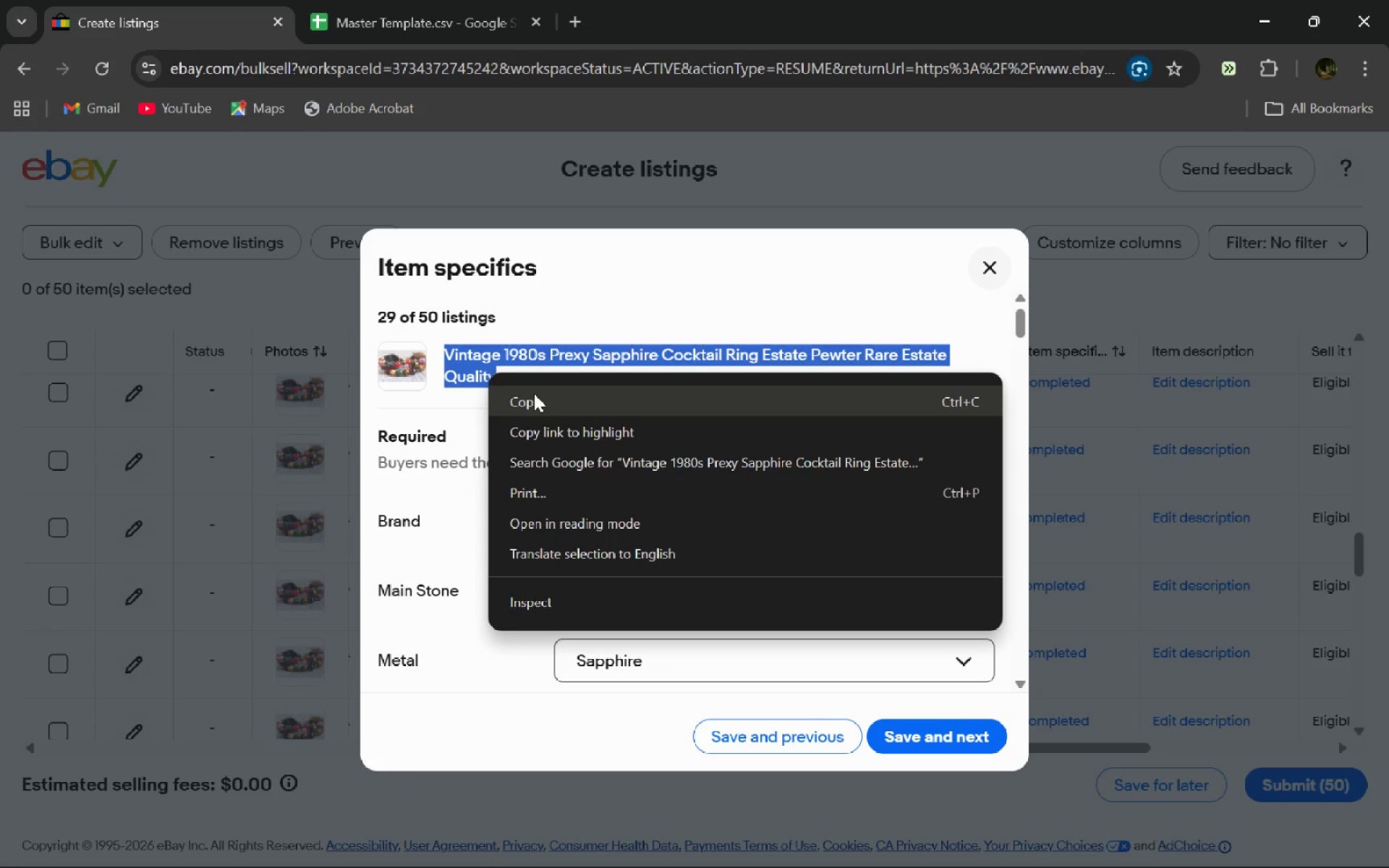 
left_click([534, 393])
 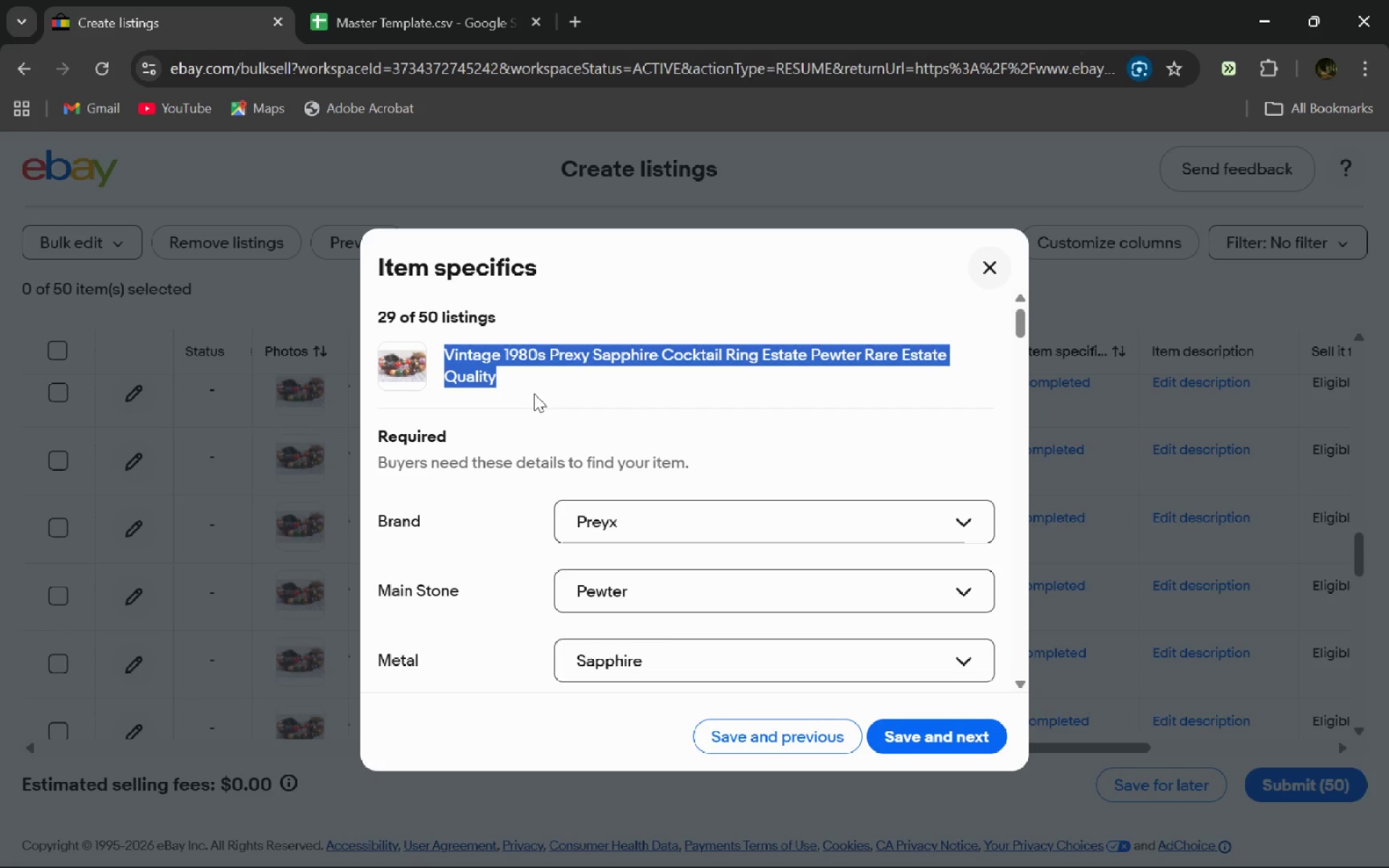 
wait(20.33)
 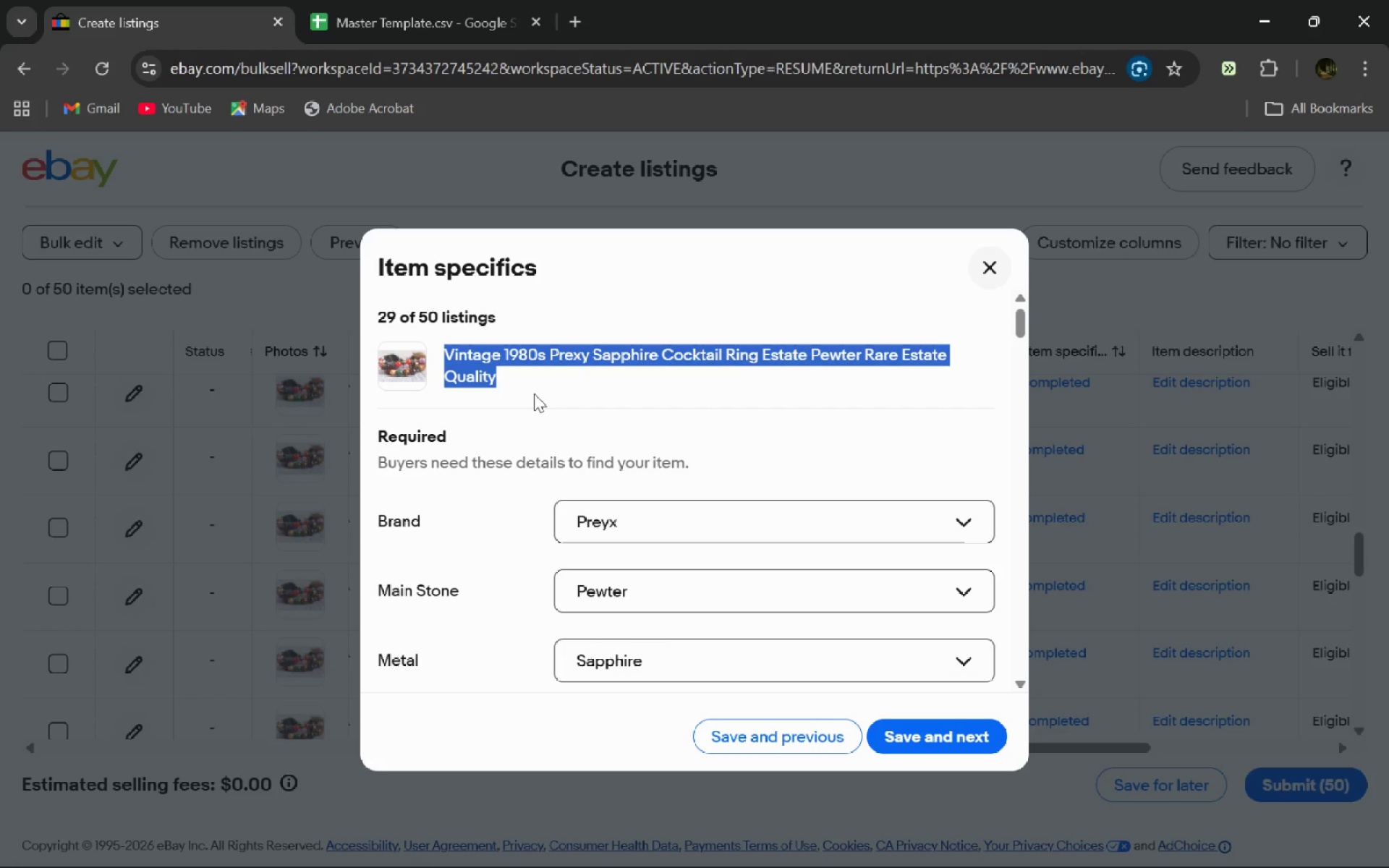 
key(Control+C)
 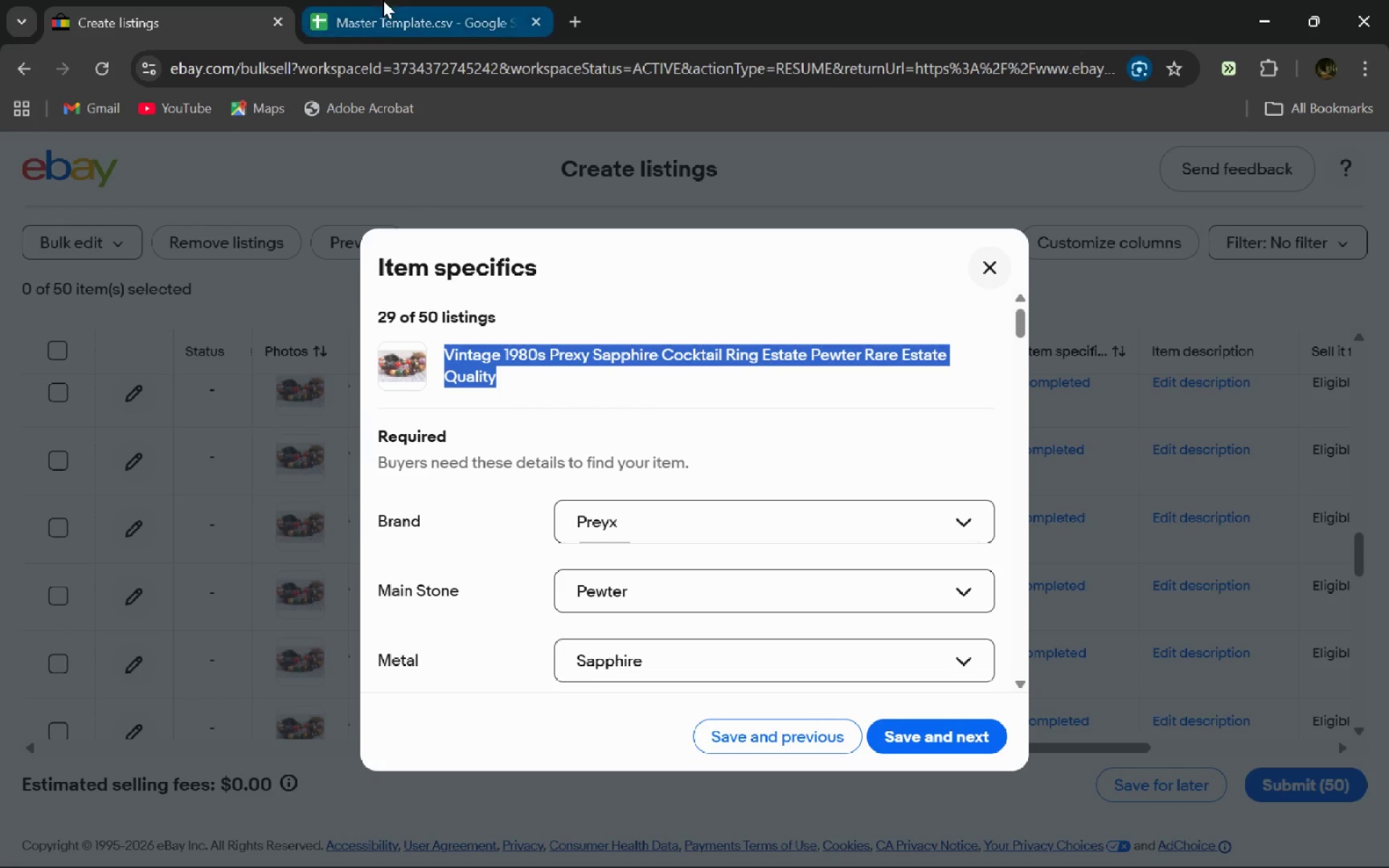 
left_click([383, 0])
 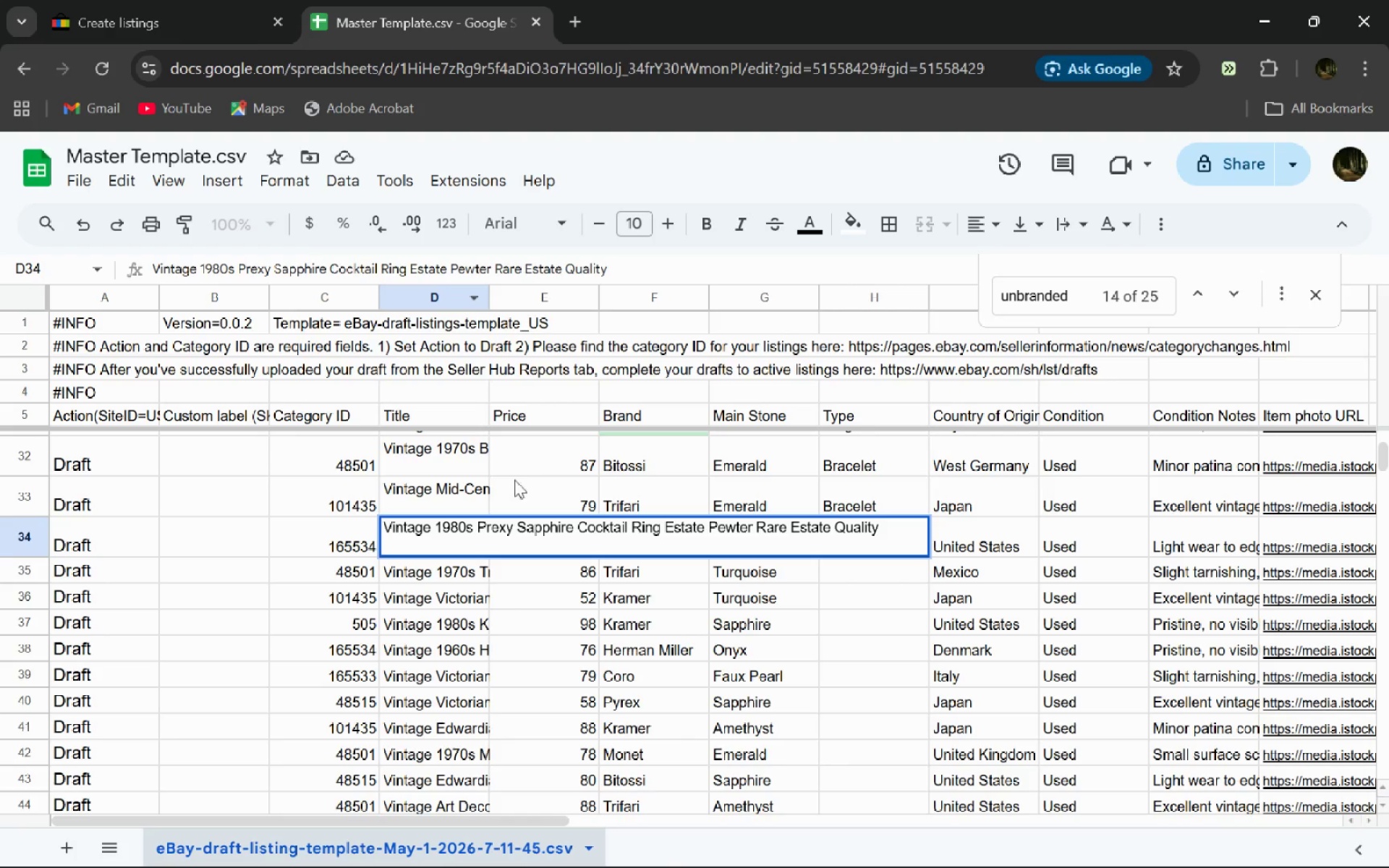 
key(Control+ControlLeft)
 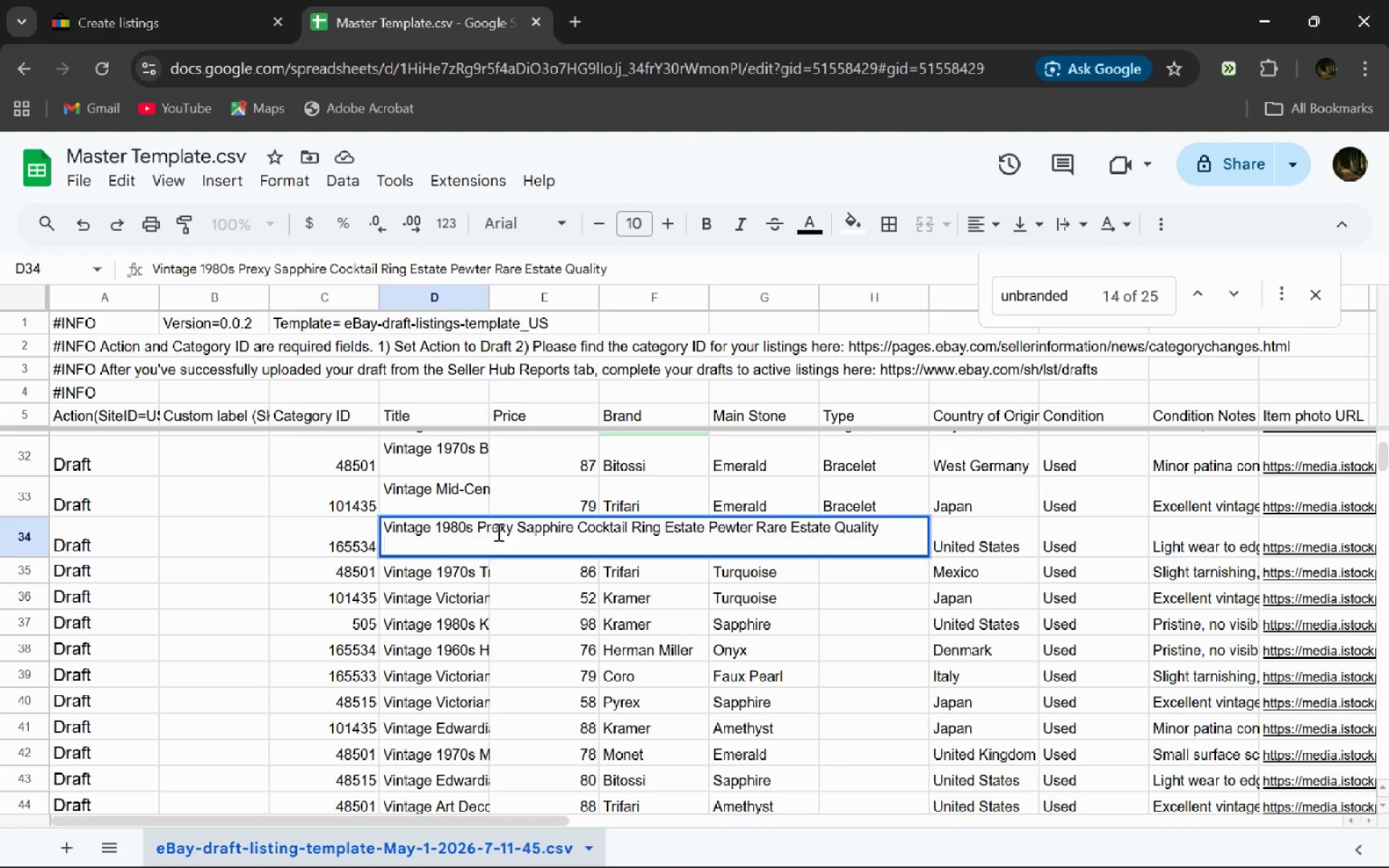 
left_click([497, 532])
 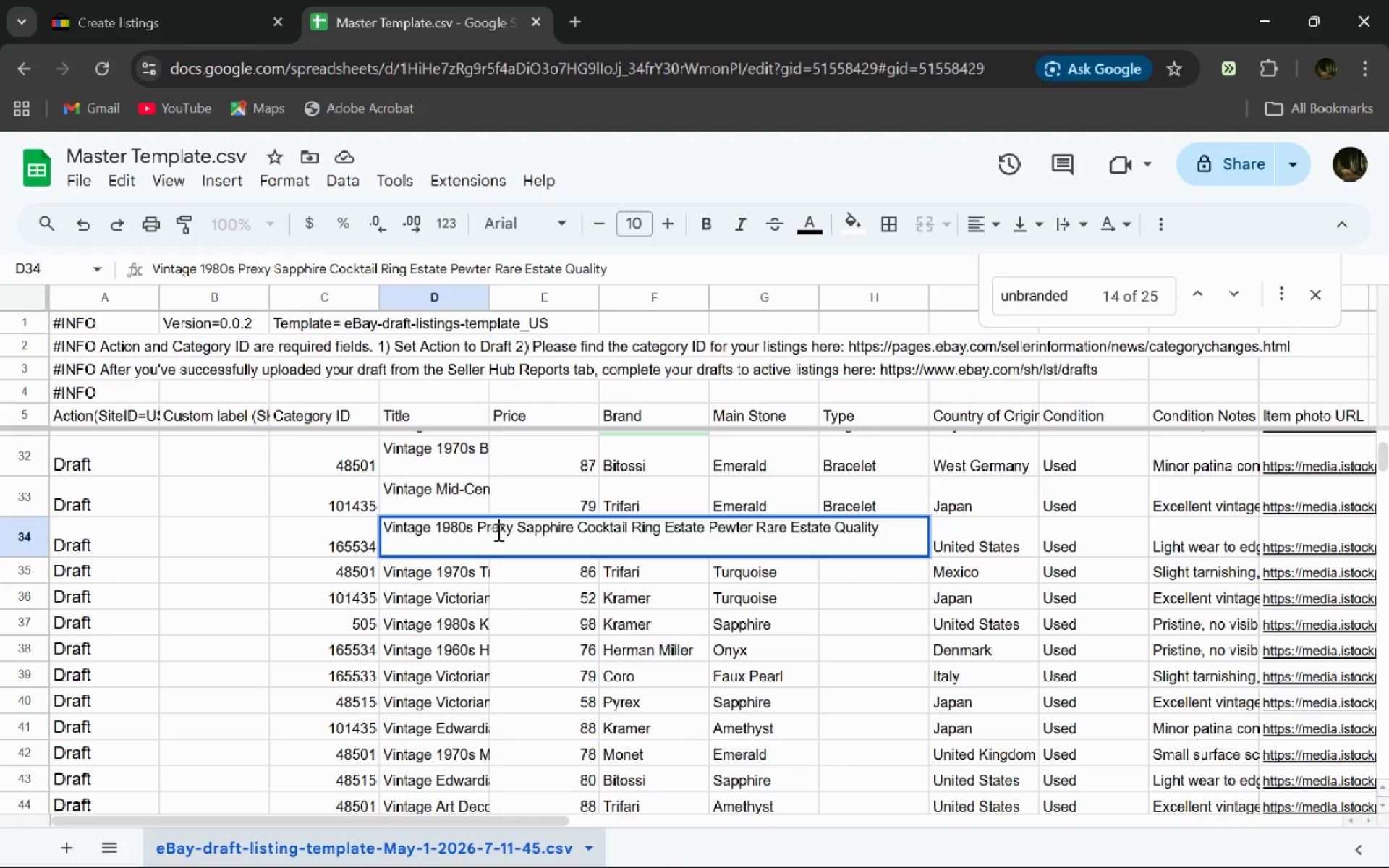 
key(Control+A)
 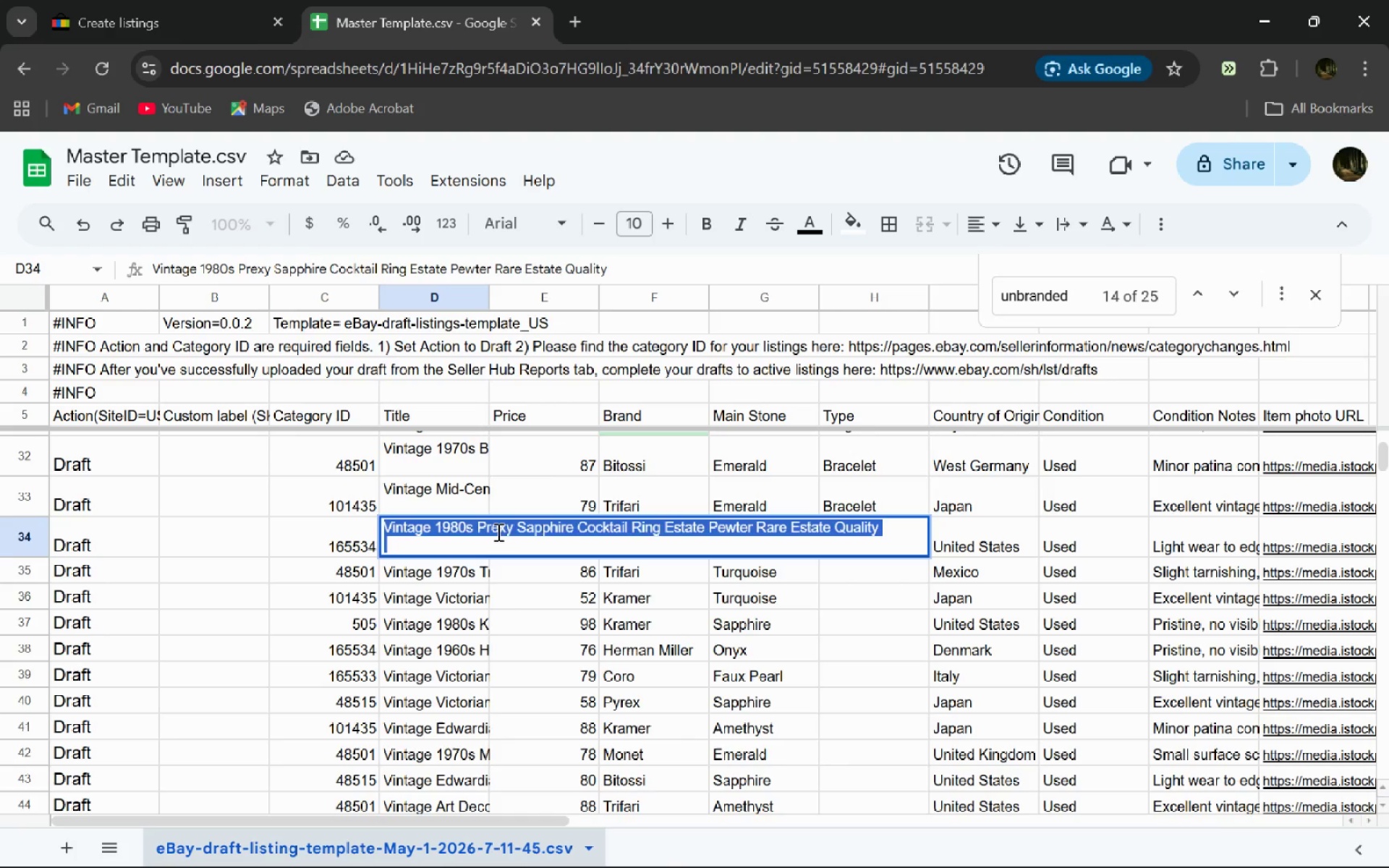 
key(Control+V)
 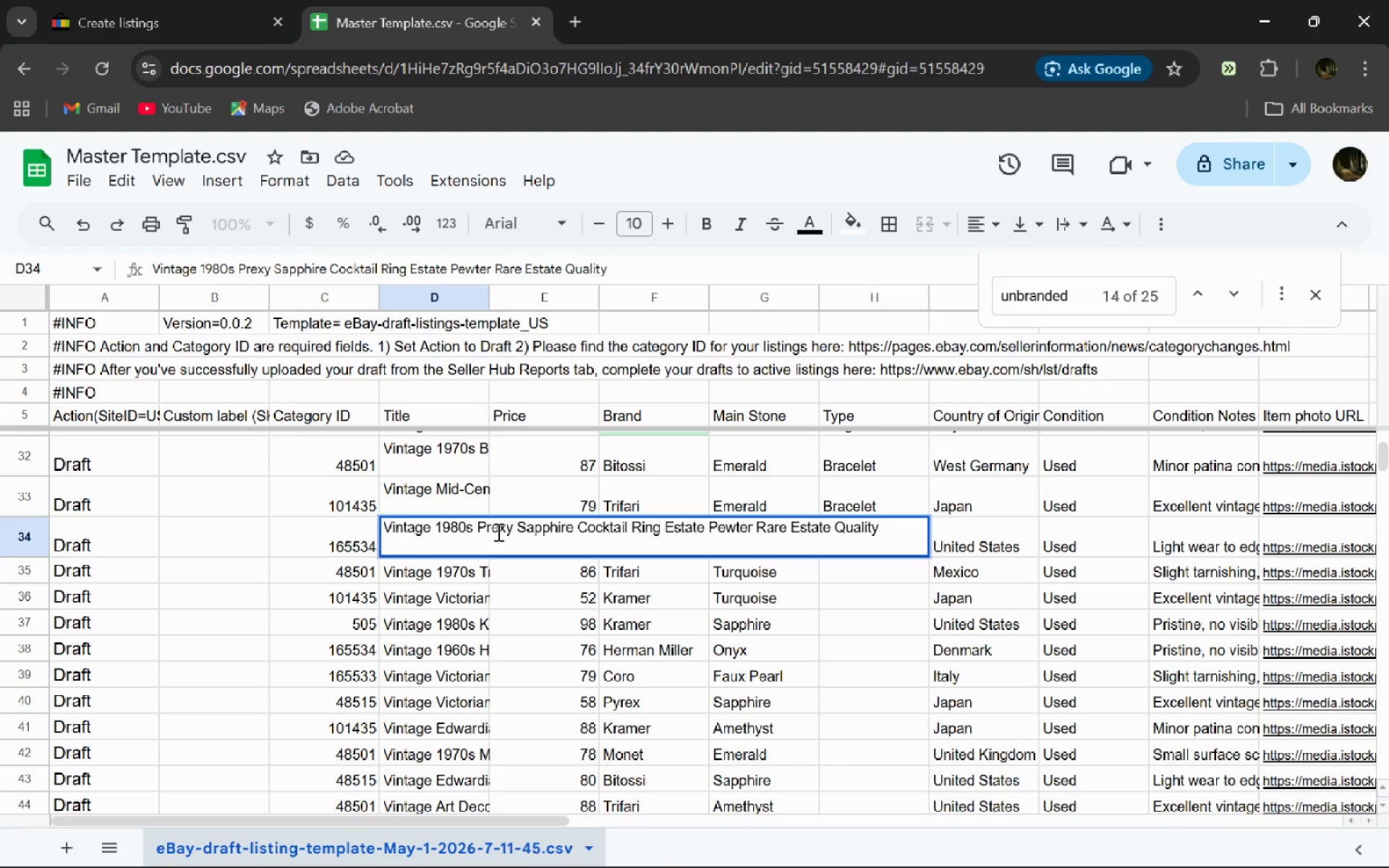 
key(Enter)
 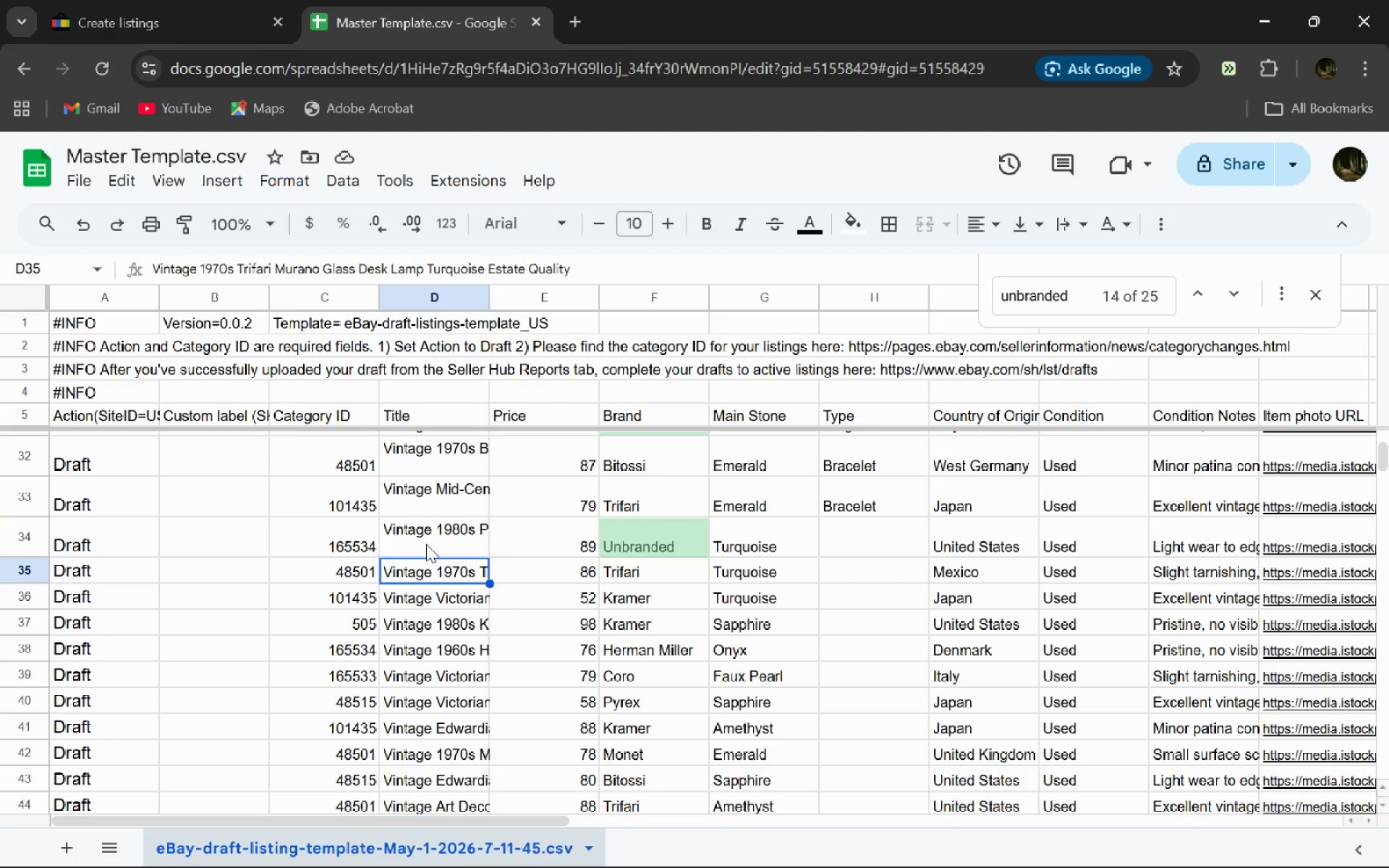 
double_click([426, 544])
 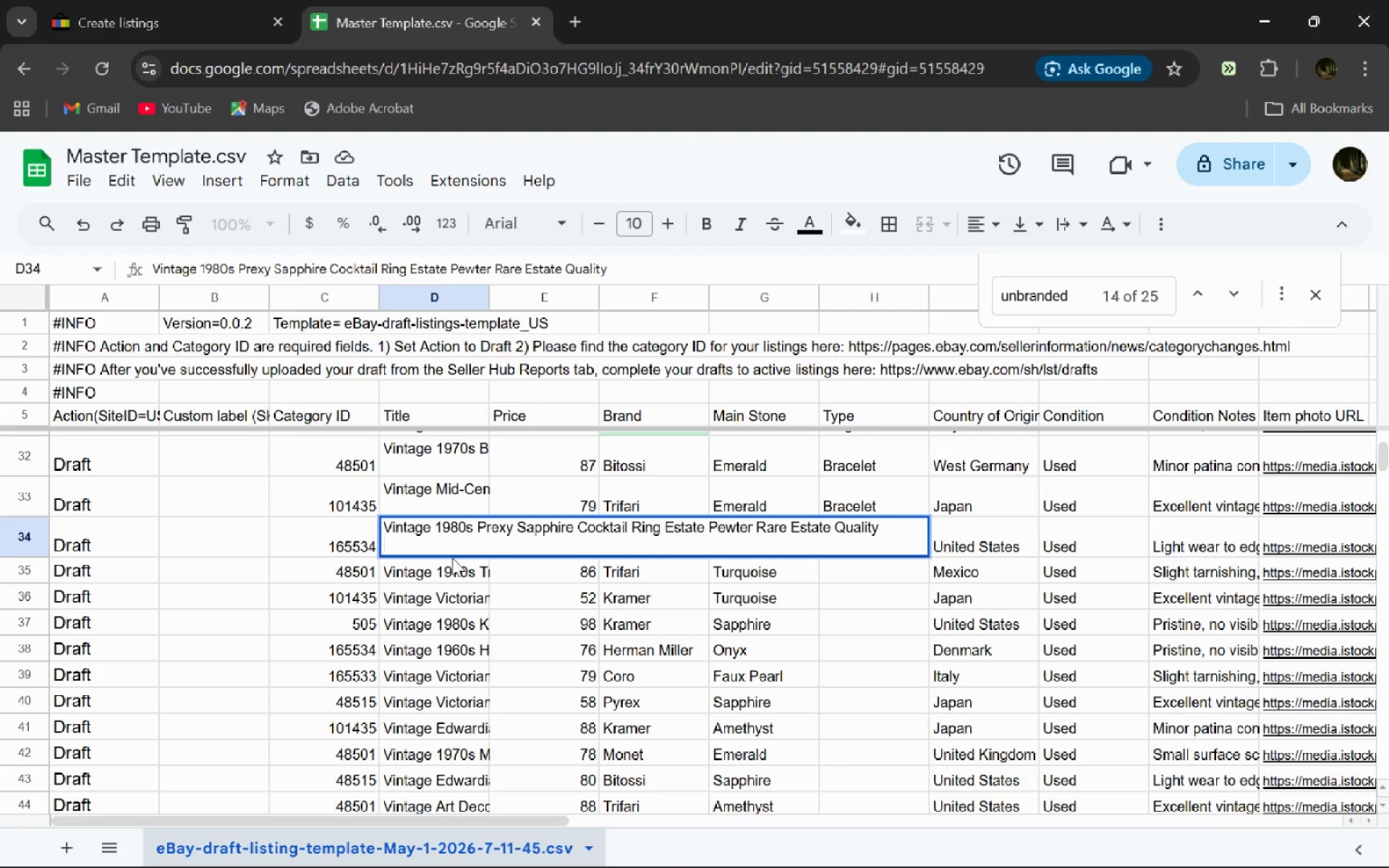 
left_click([505, 589])
 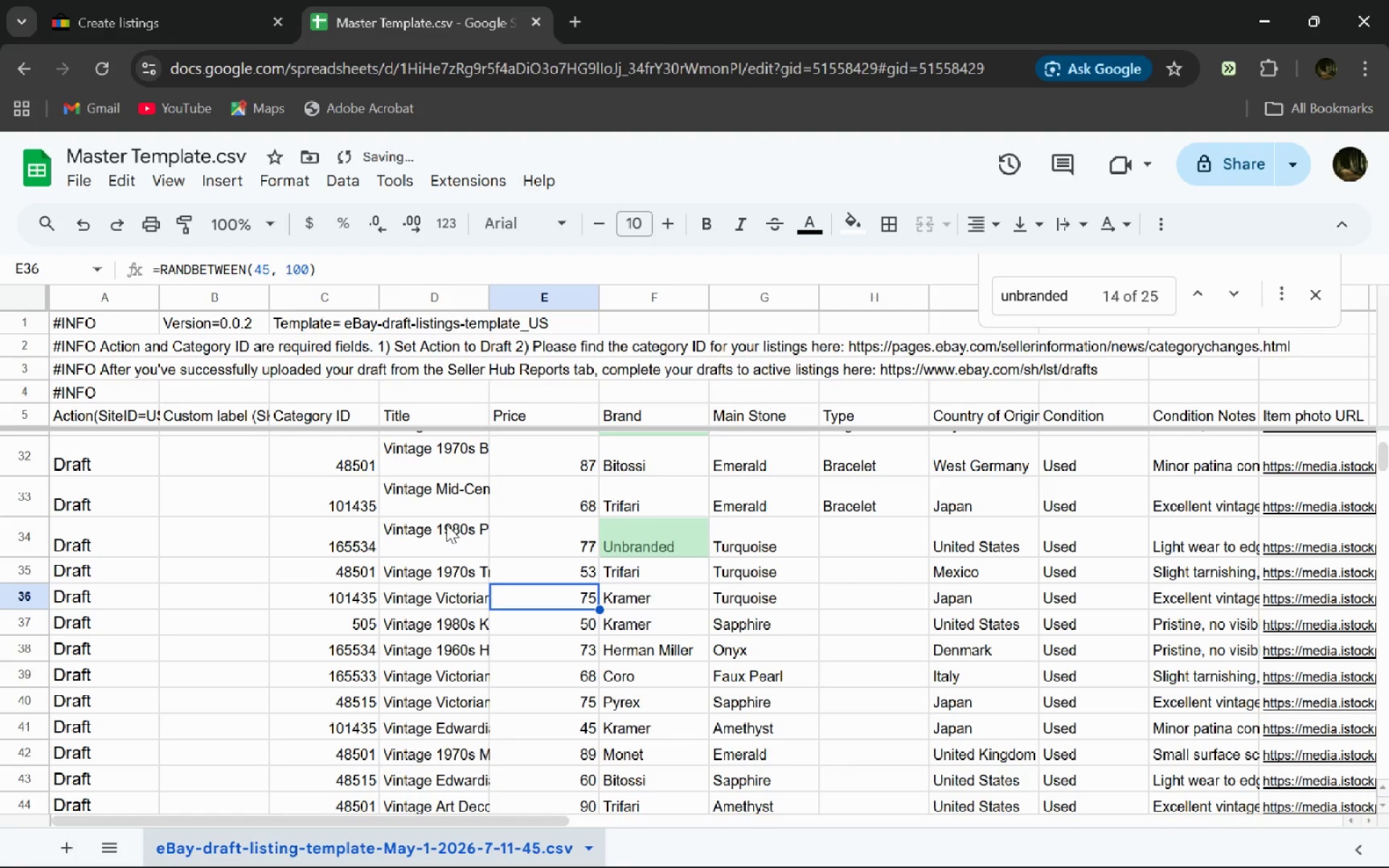 
double_click([446, 524])
 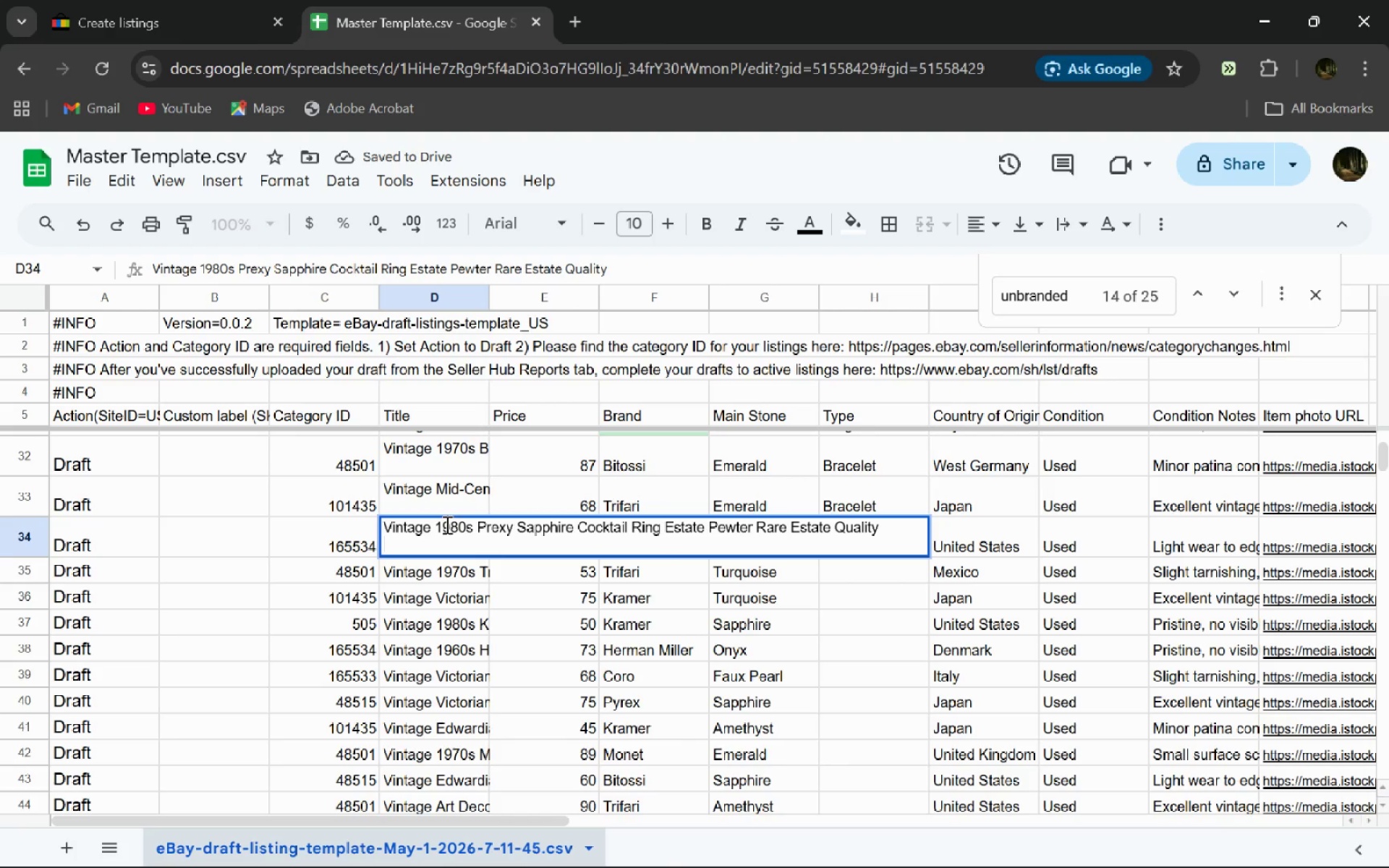 
left_click([618, 693])
 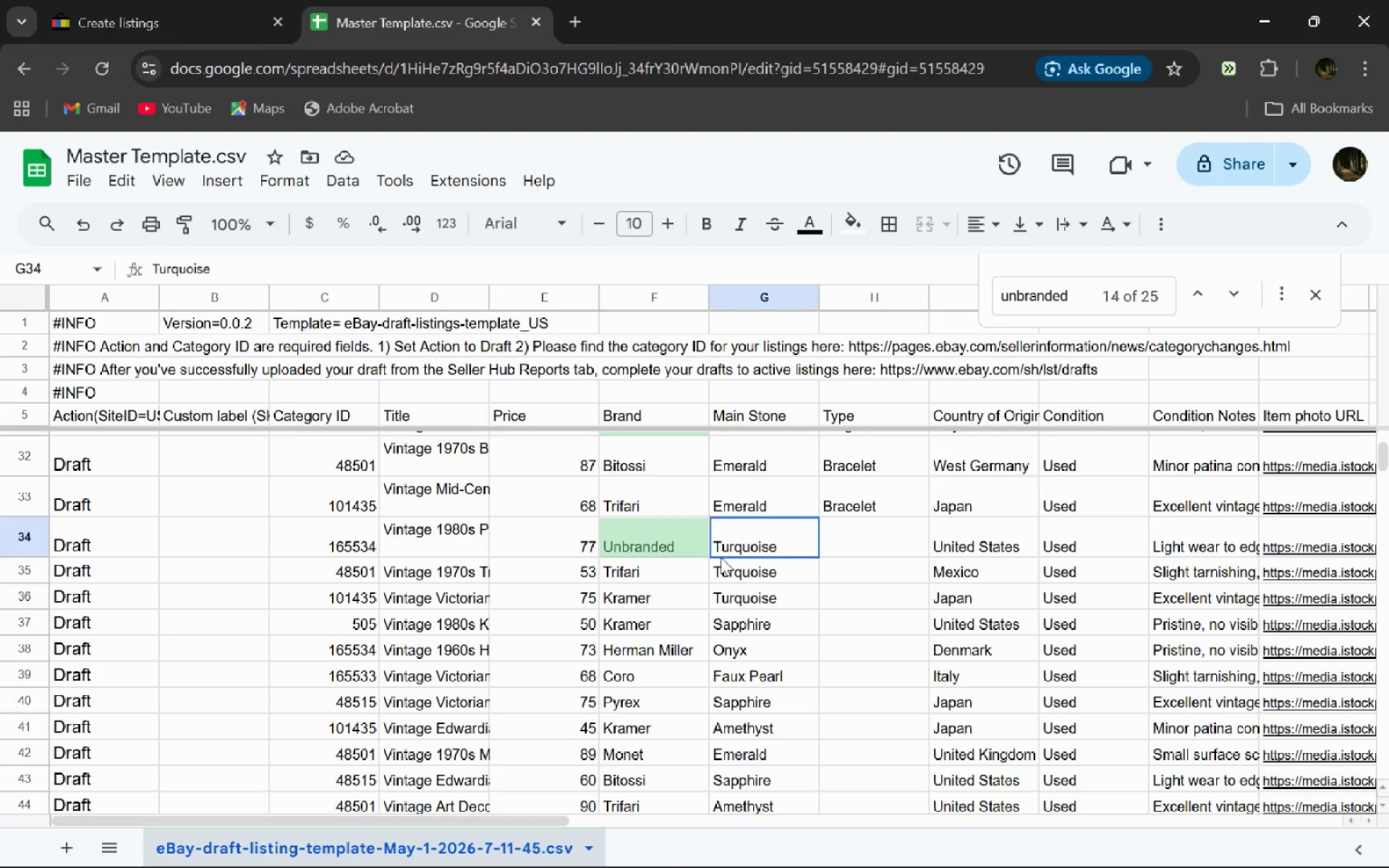 
double_click([721, 557])
 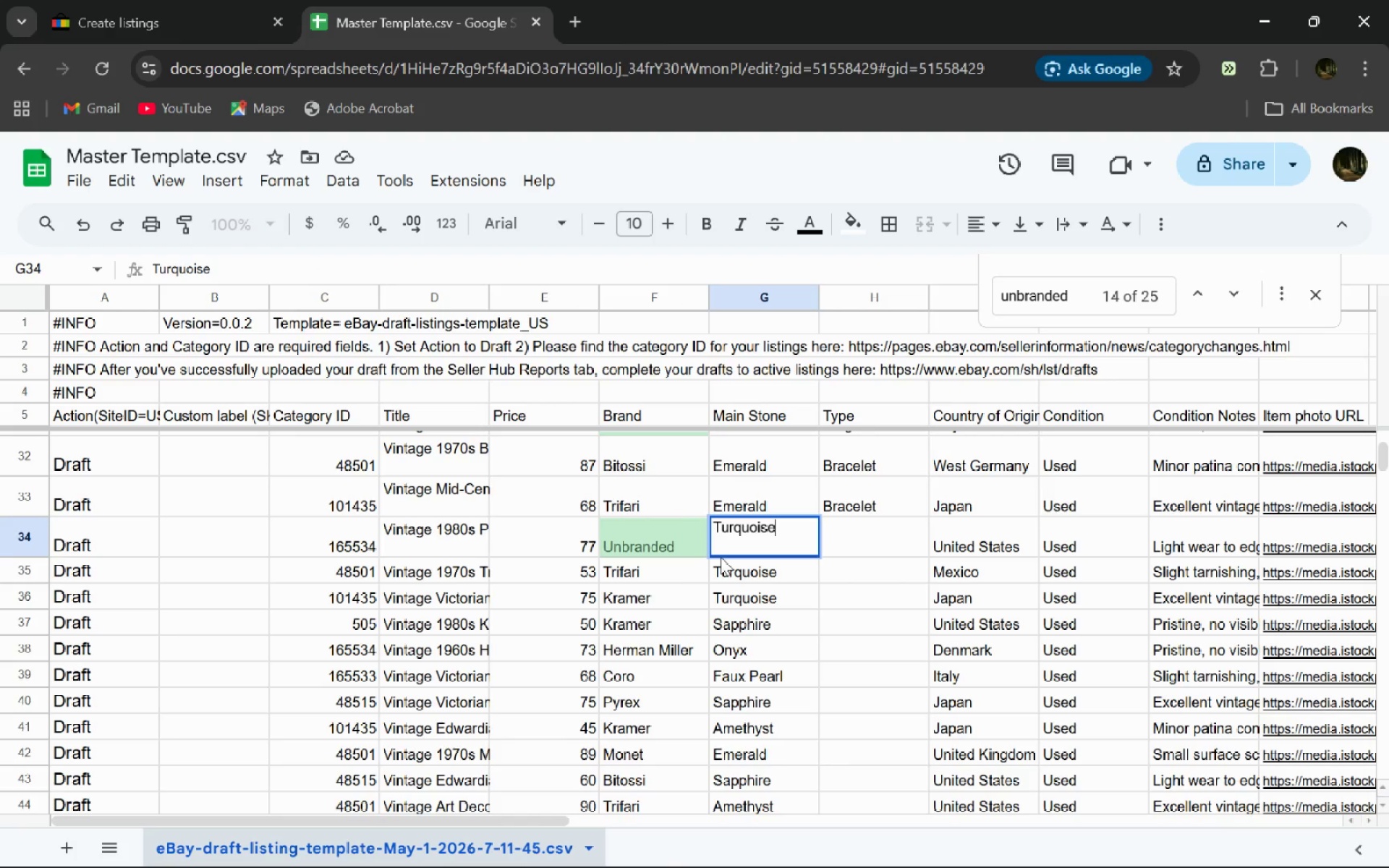 
key(Control+A)
 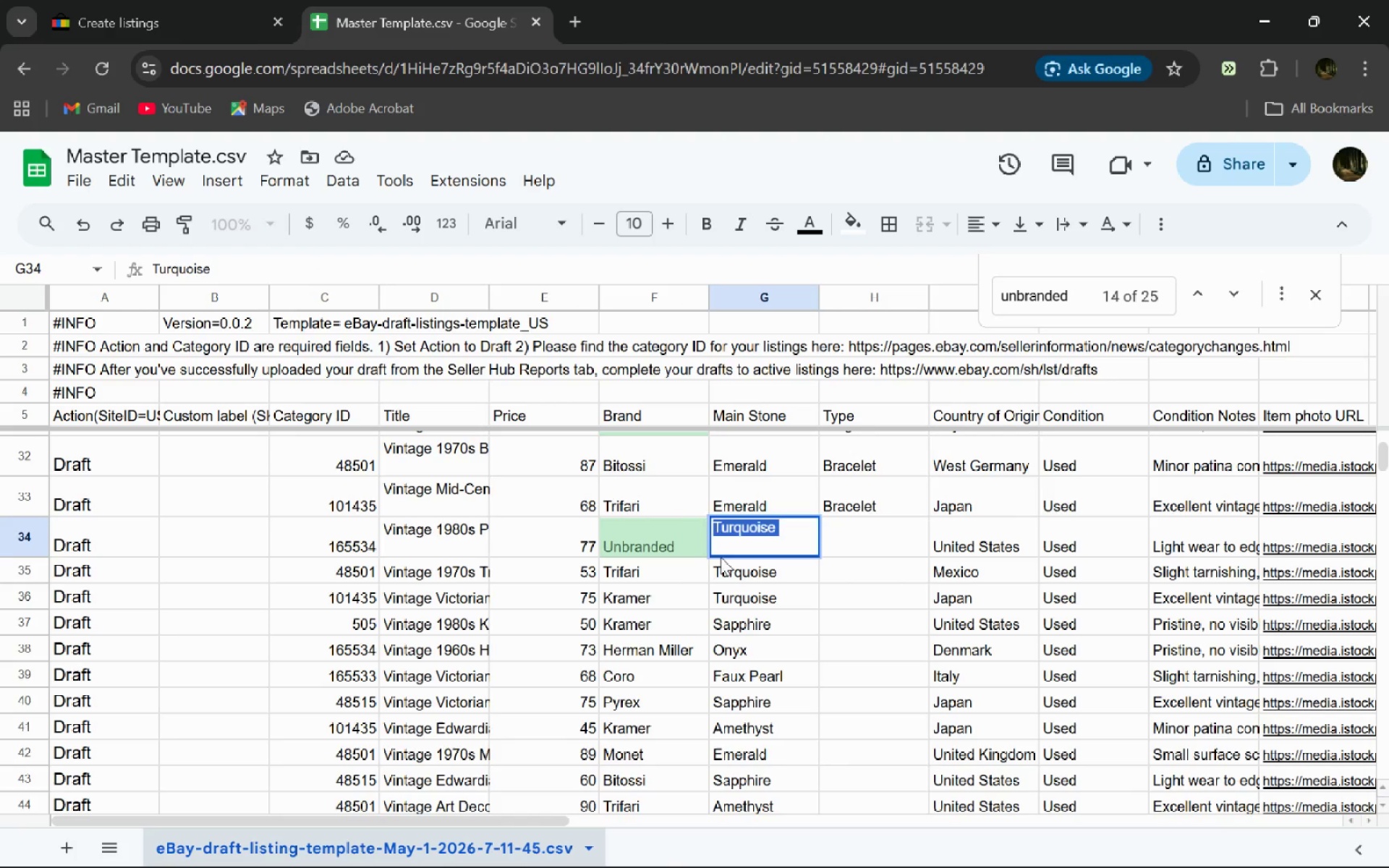 
key(Shift+ShiftLeft)
 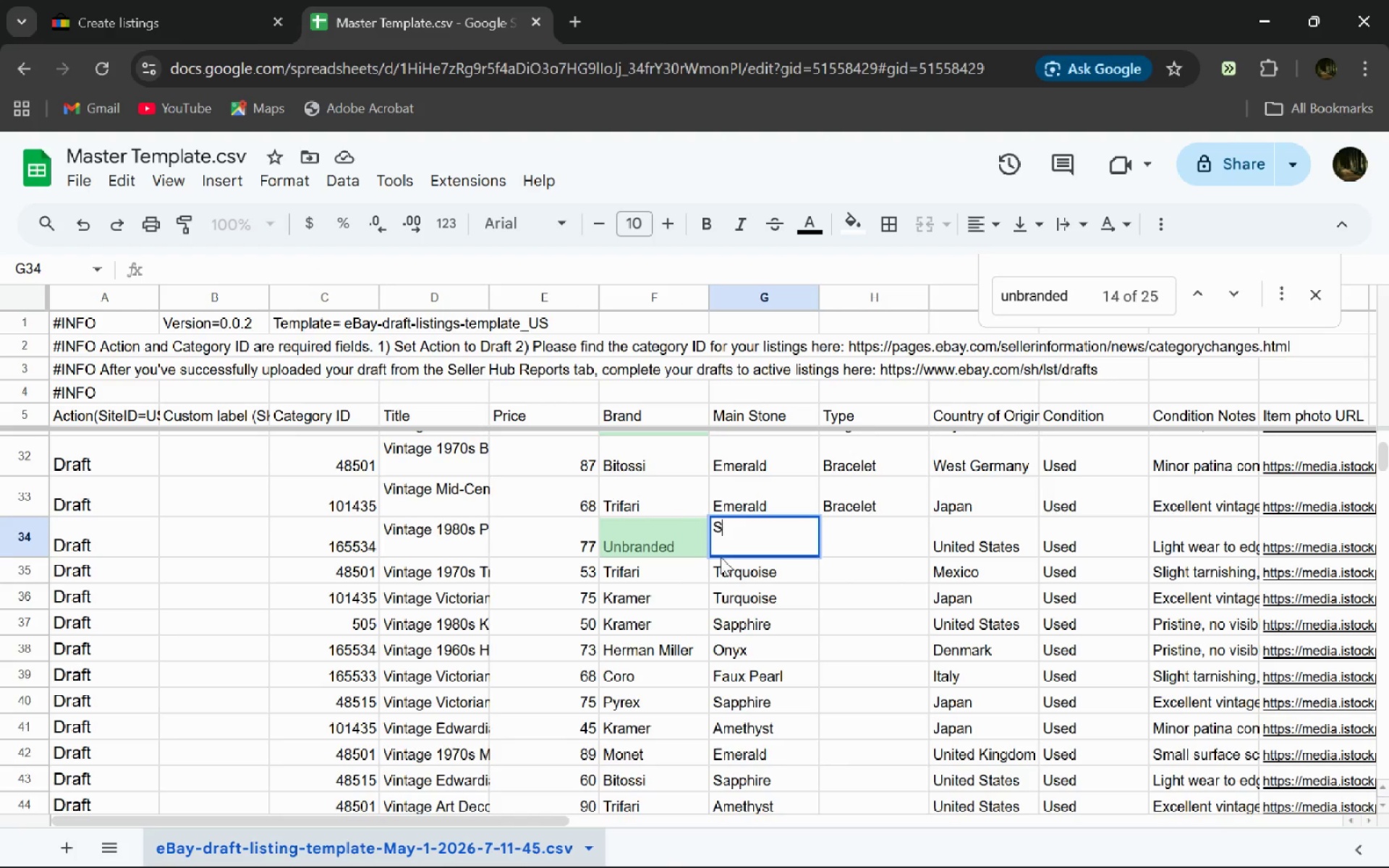 
left_click([721, 557])
 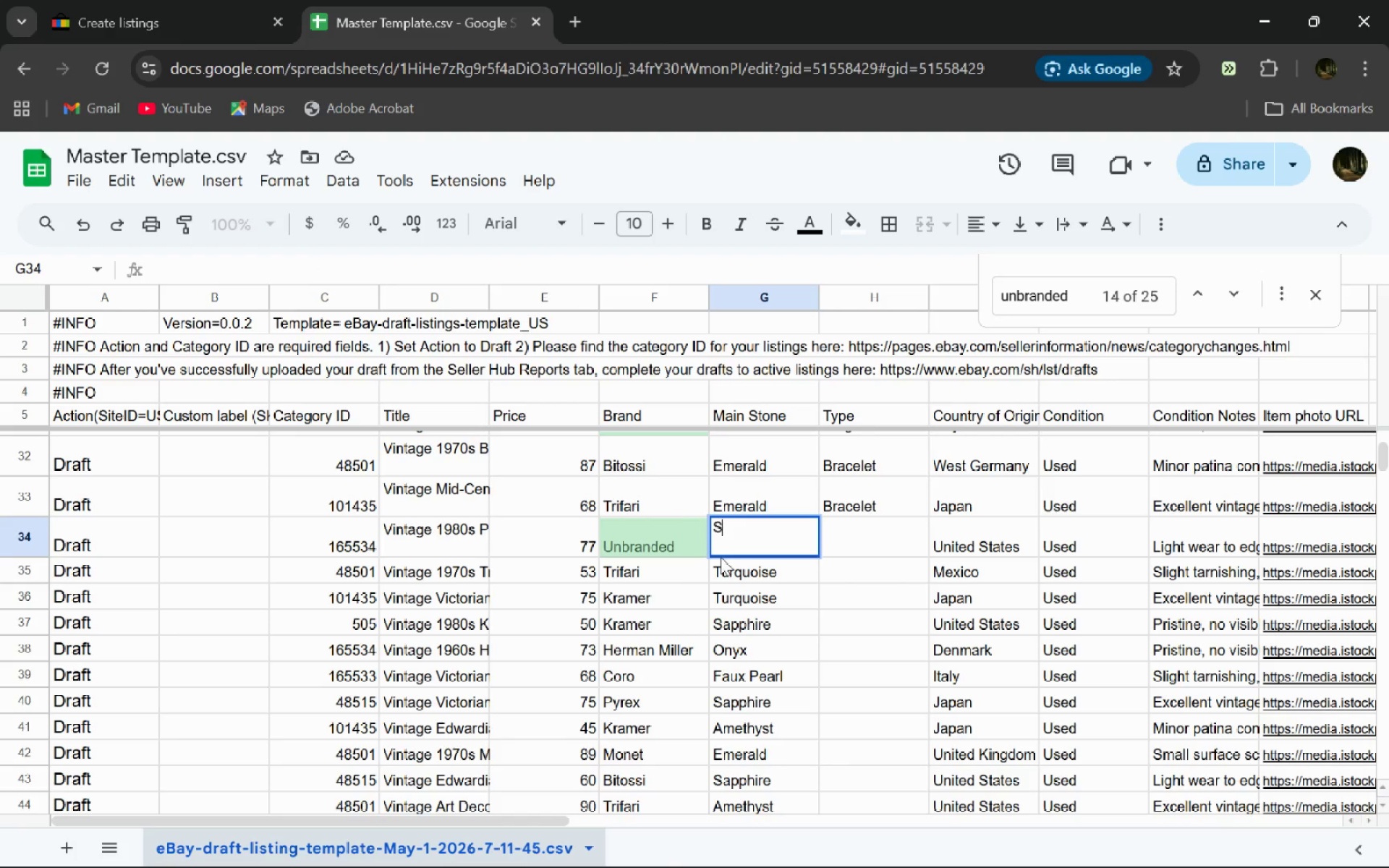 
type(Sapp)
 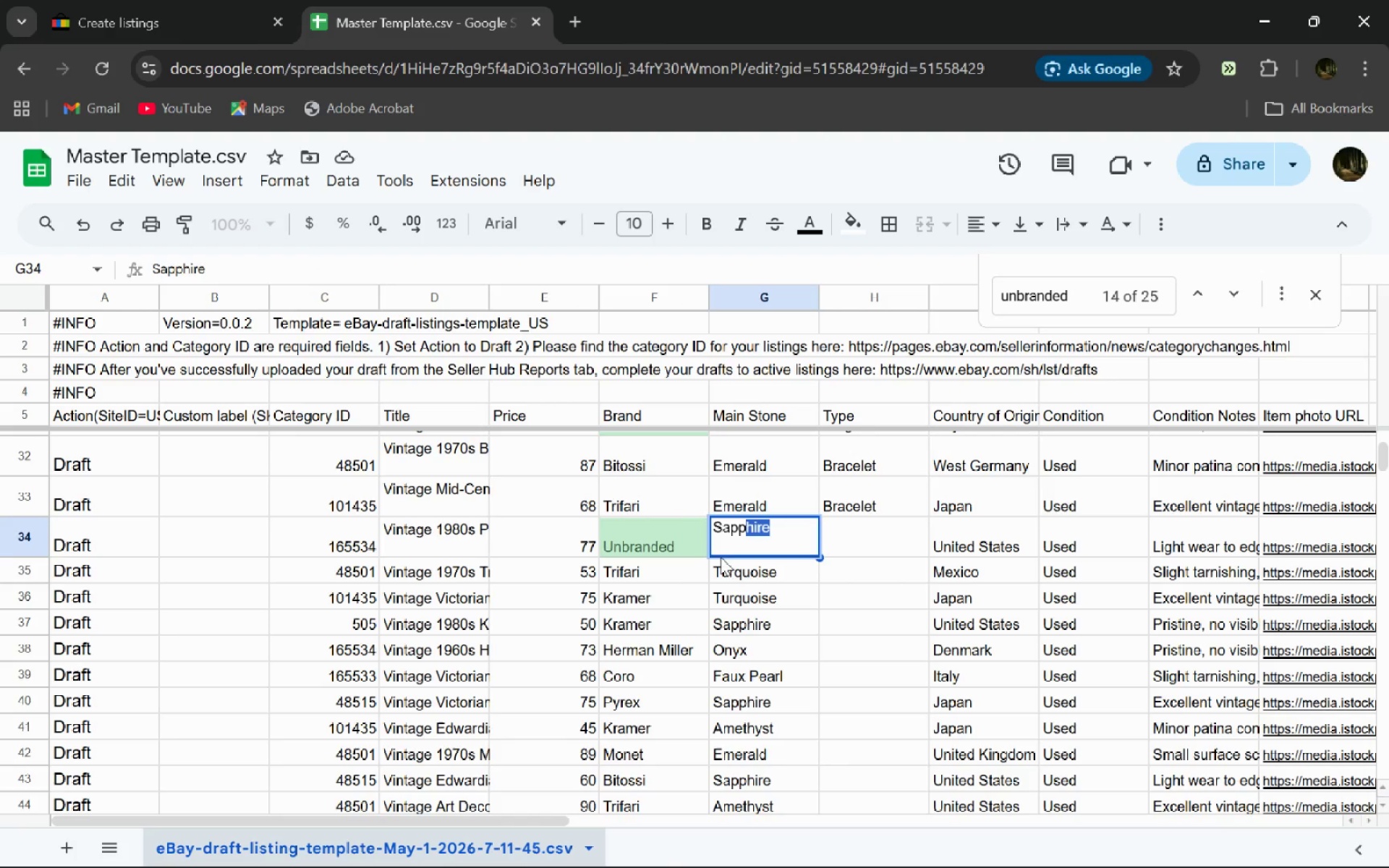 
key(Enter)
 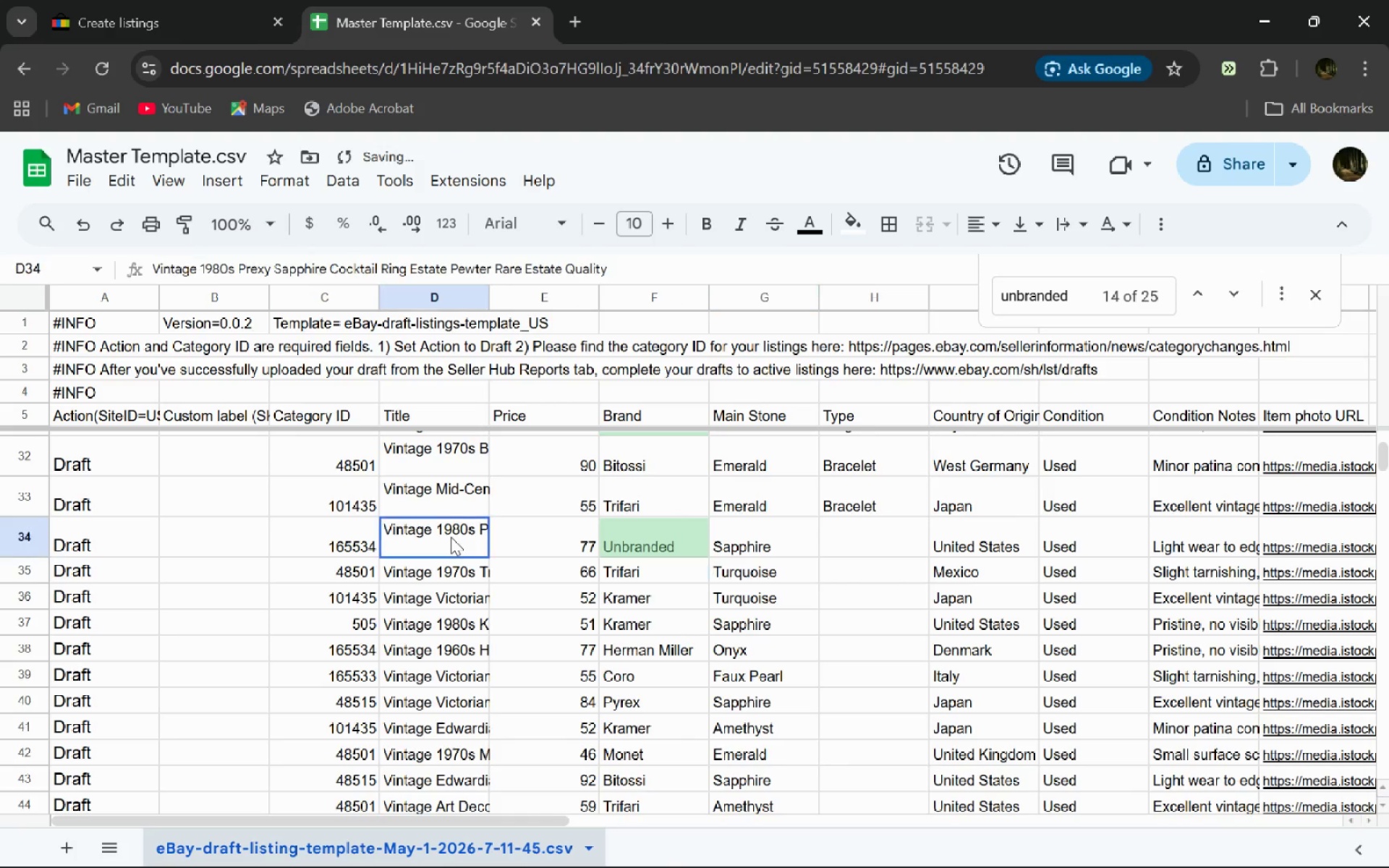 
double_click([451, 537])
 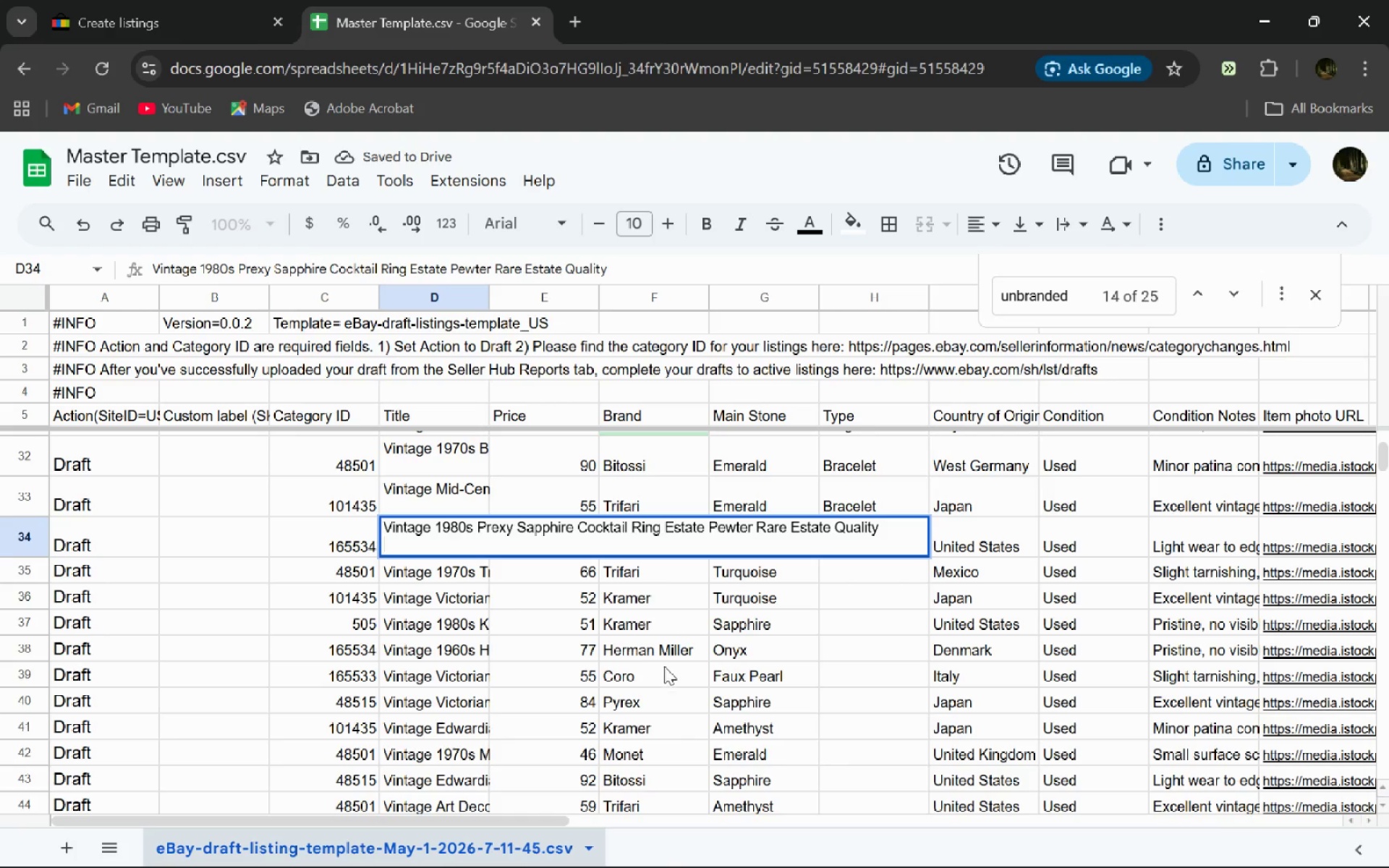 
wait(8.28)
 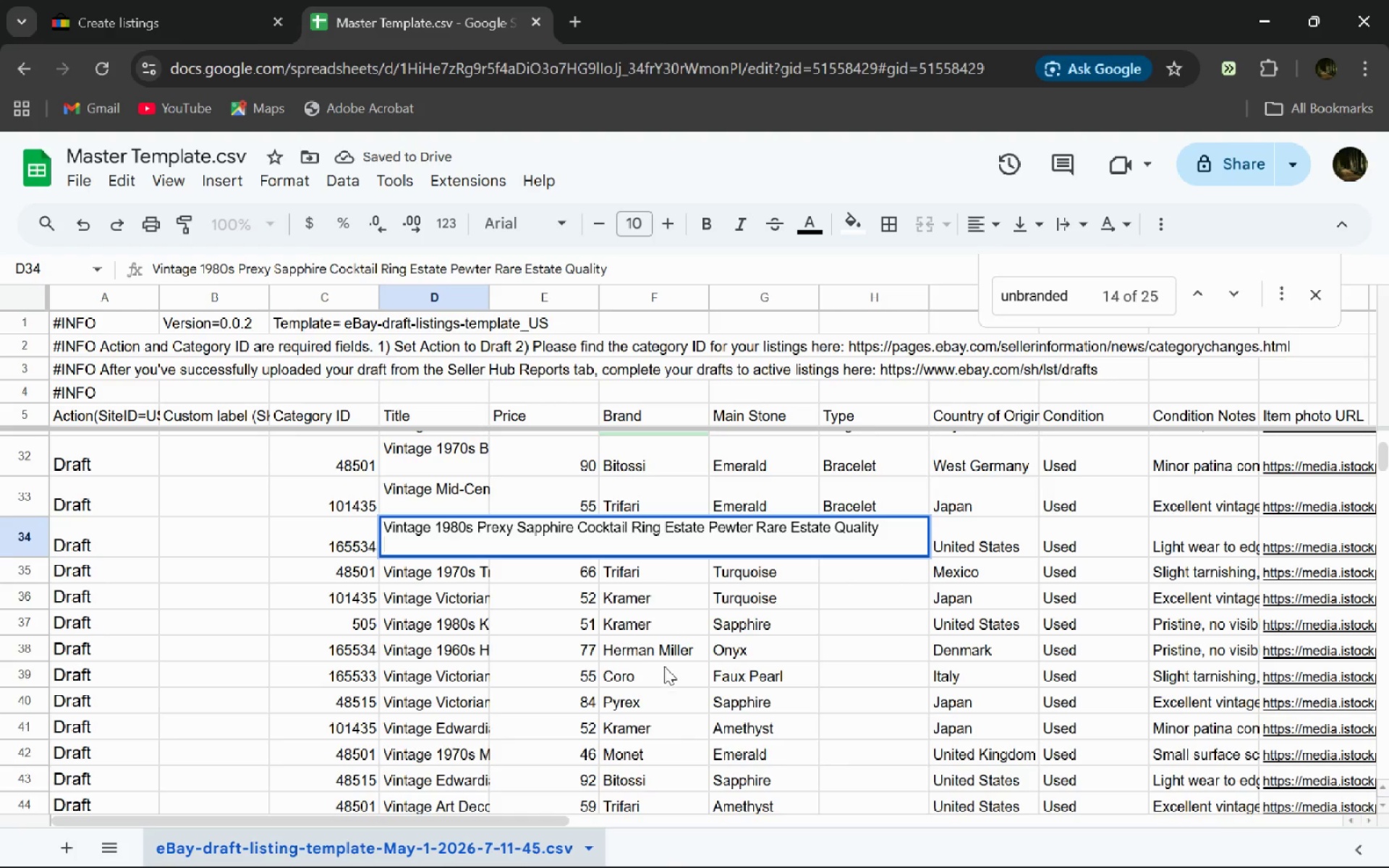 
left_click([664, 668])
 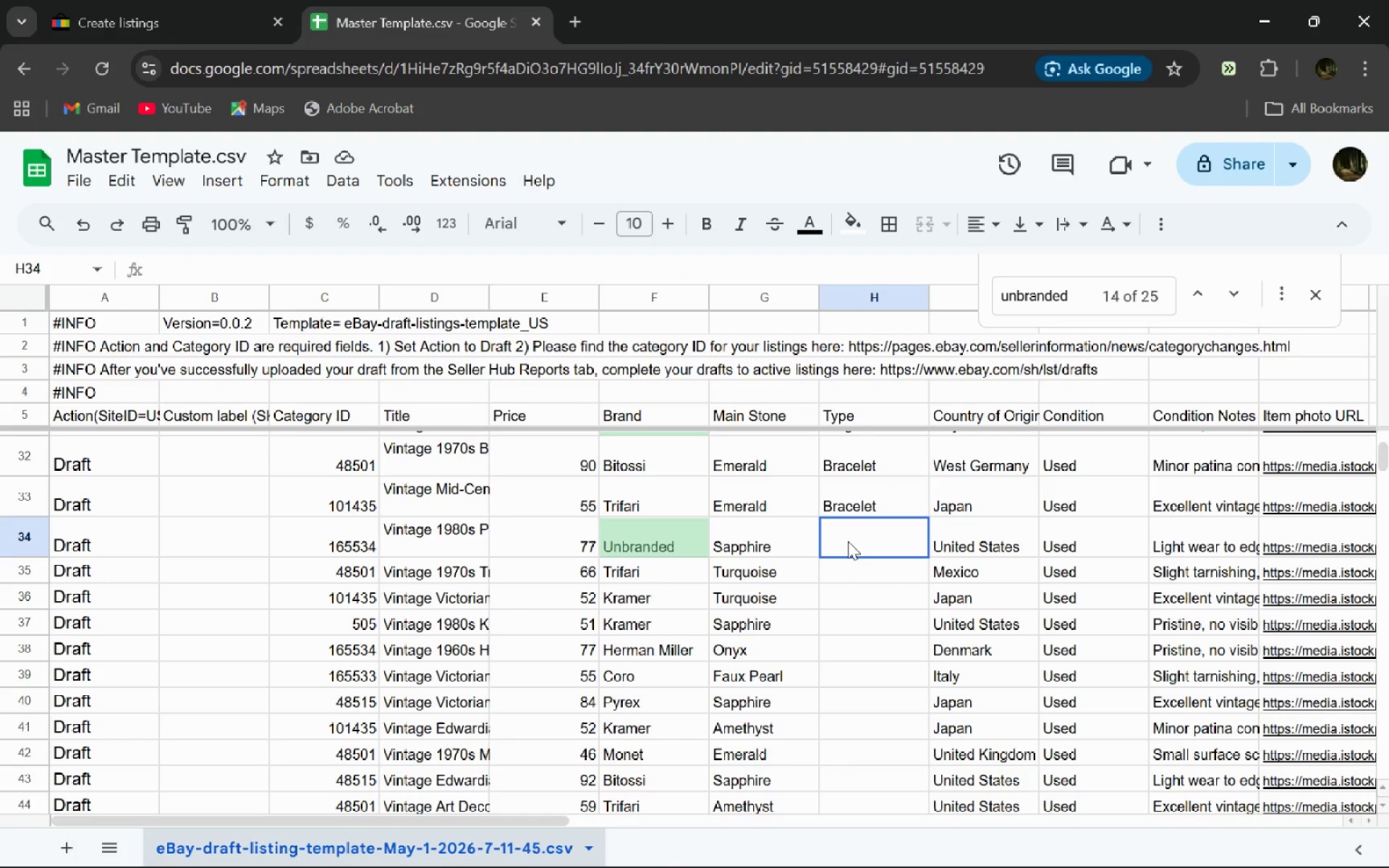 
double_click([848, 541])
 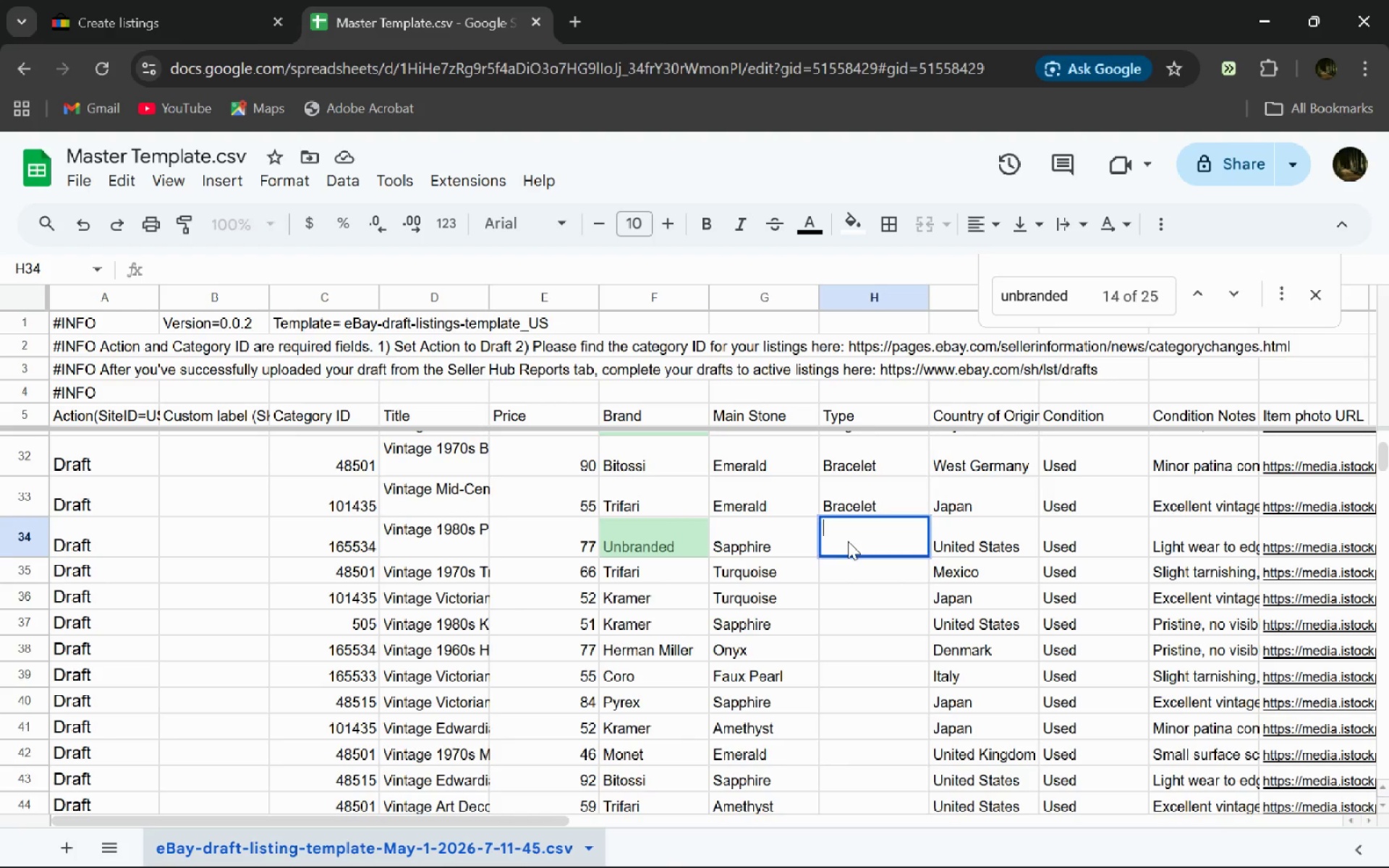 
type(Ring)
 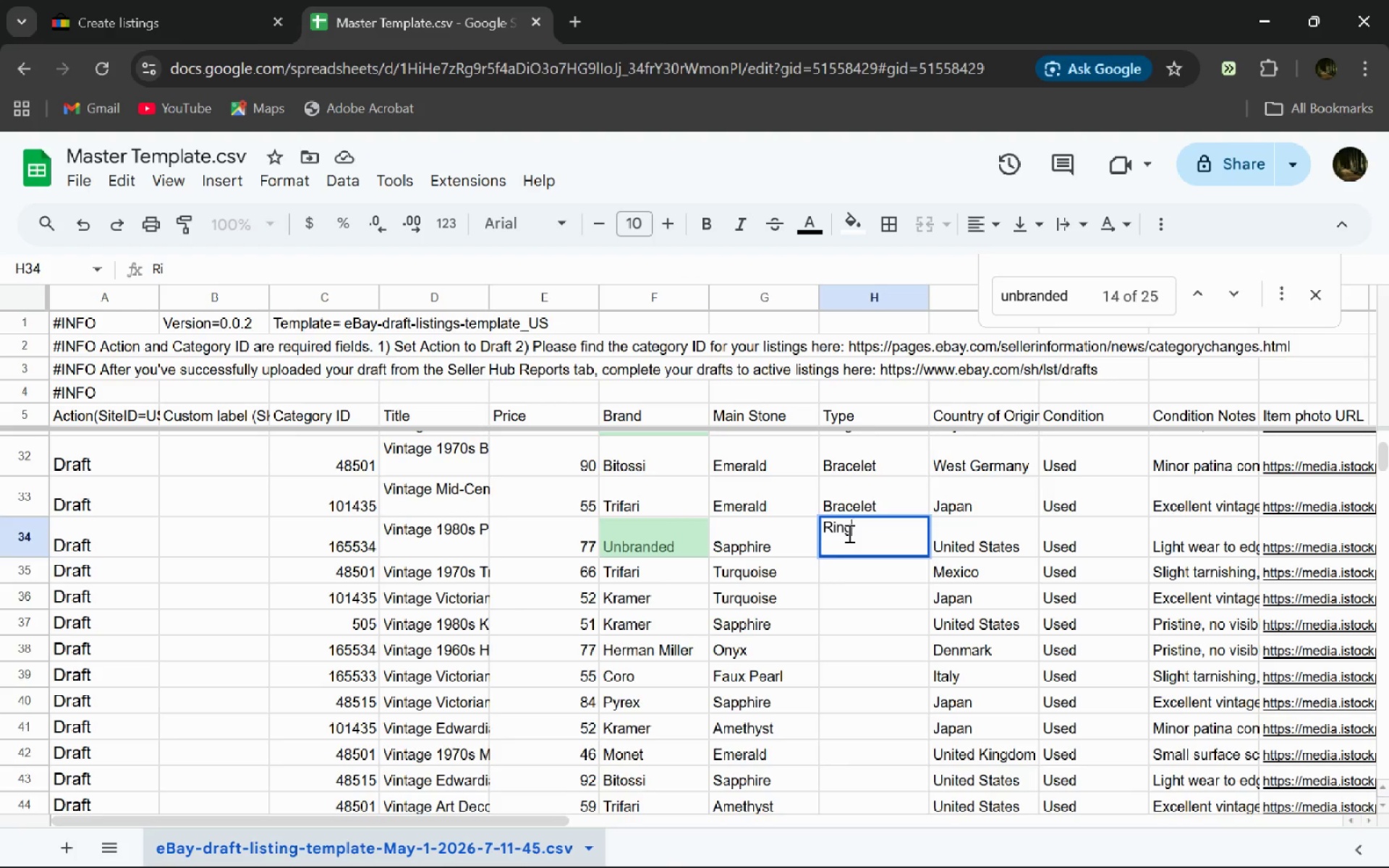 
key(Enter)
 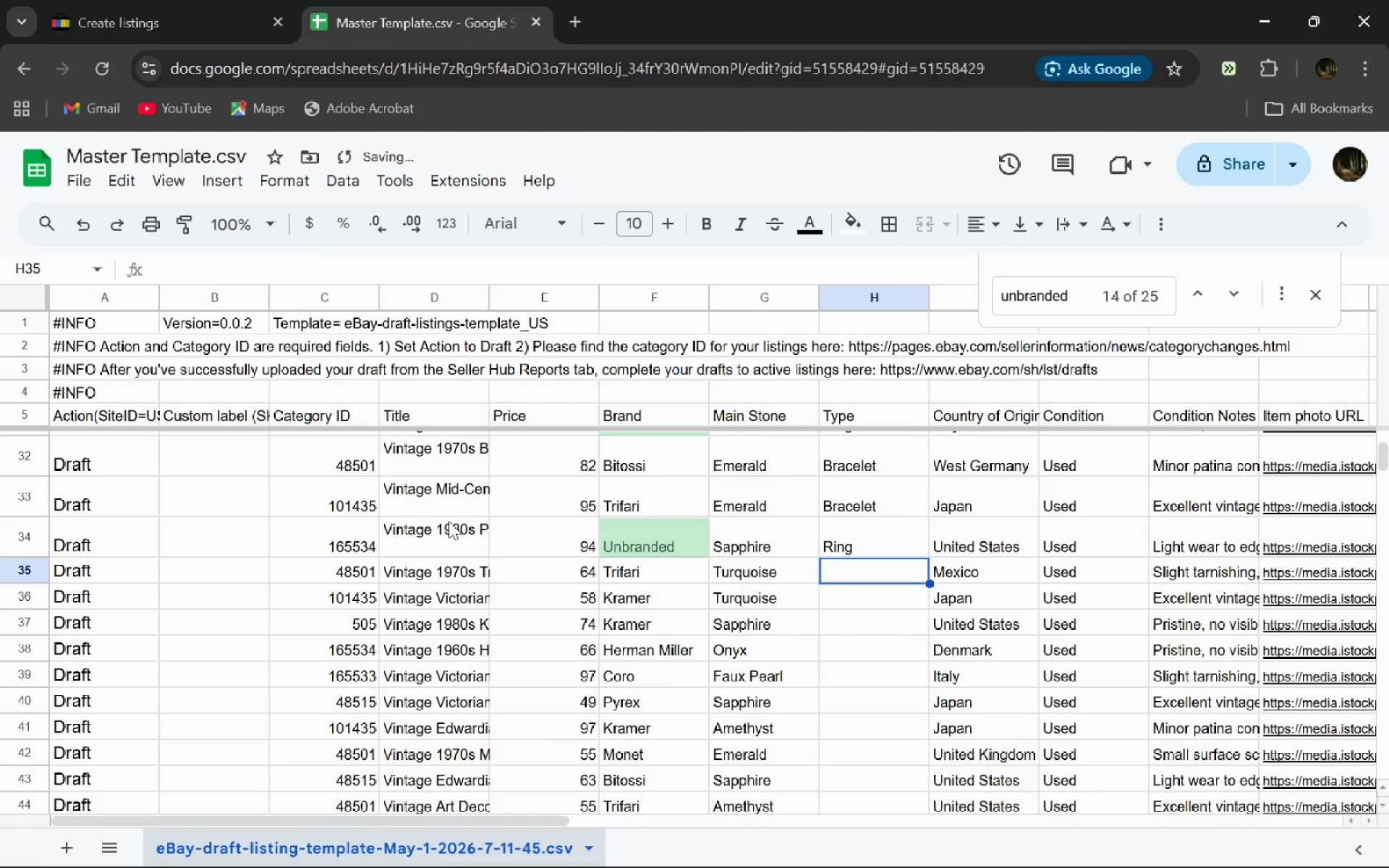 
double_click([449, 521])
 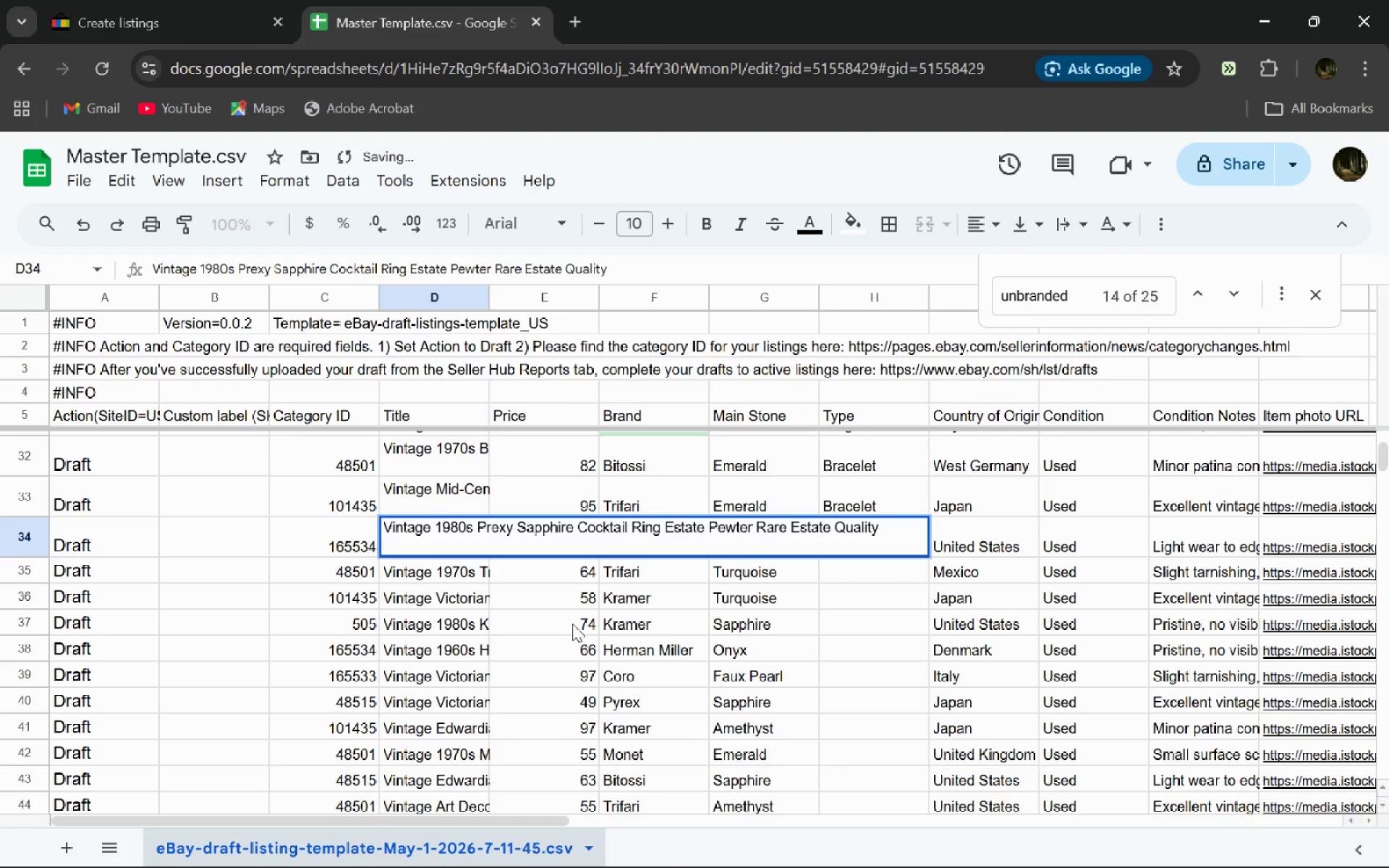 
left_click([572, 624])
 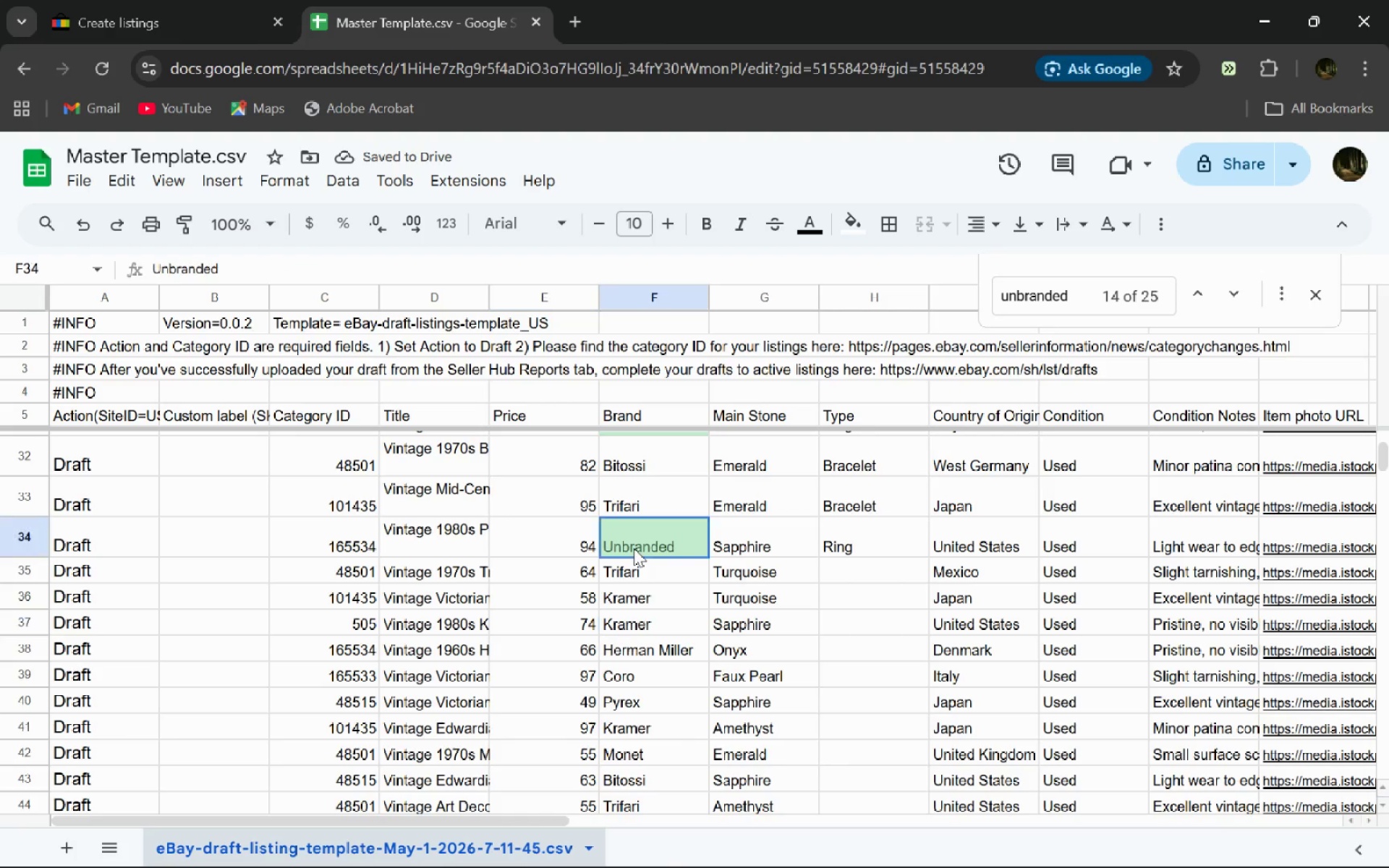 
double_click([634, 548])
 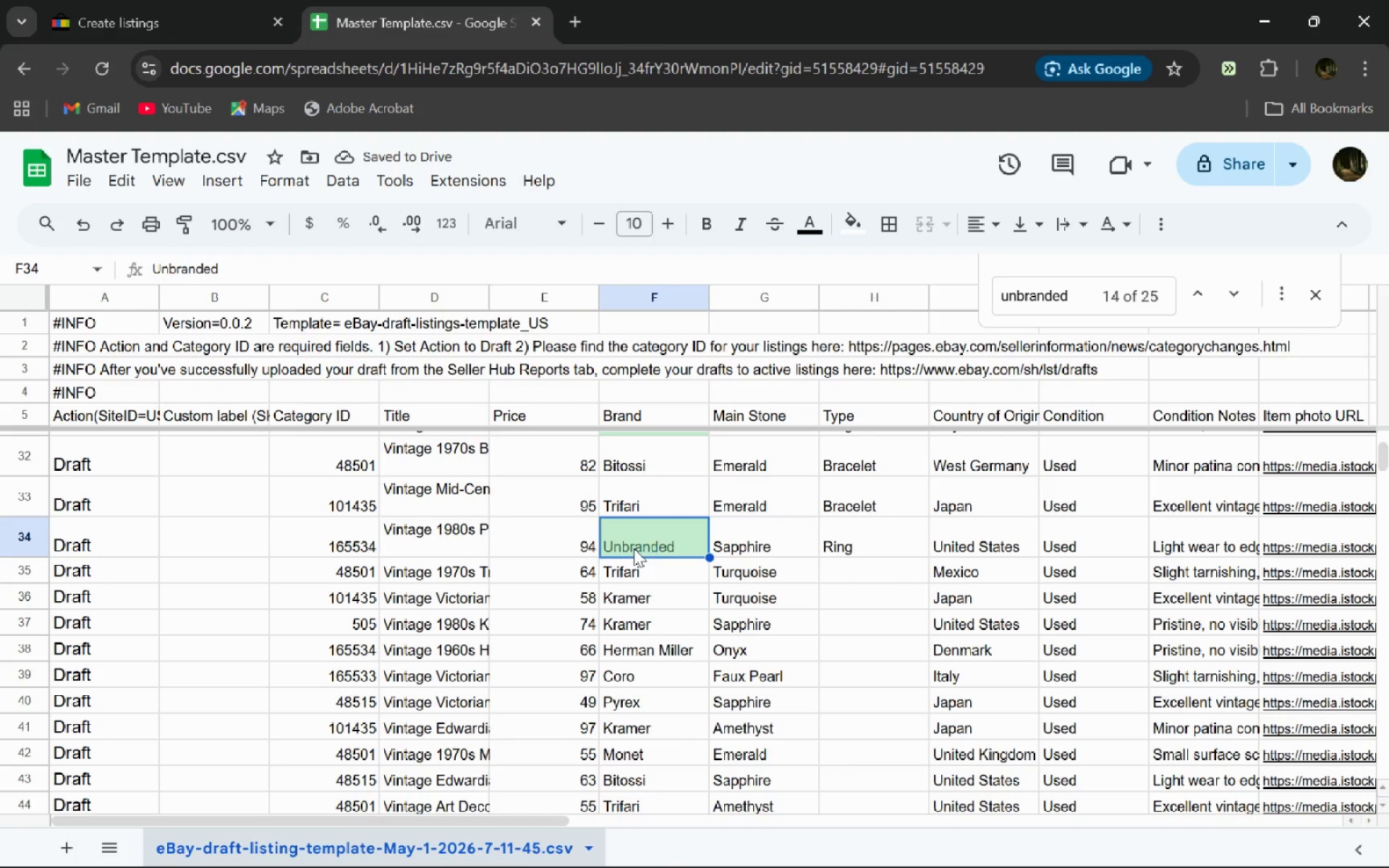 
key(Control+ControlLeft)
 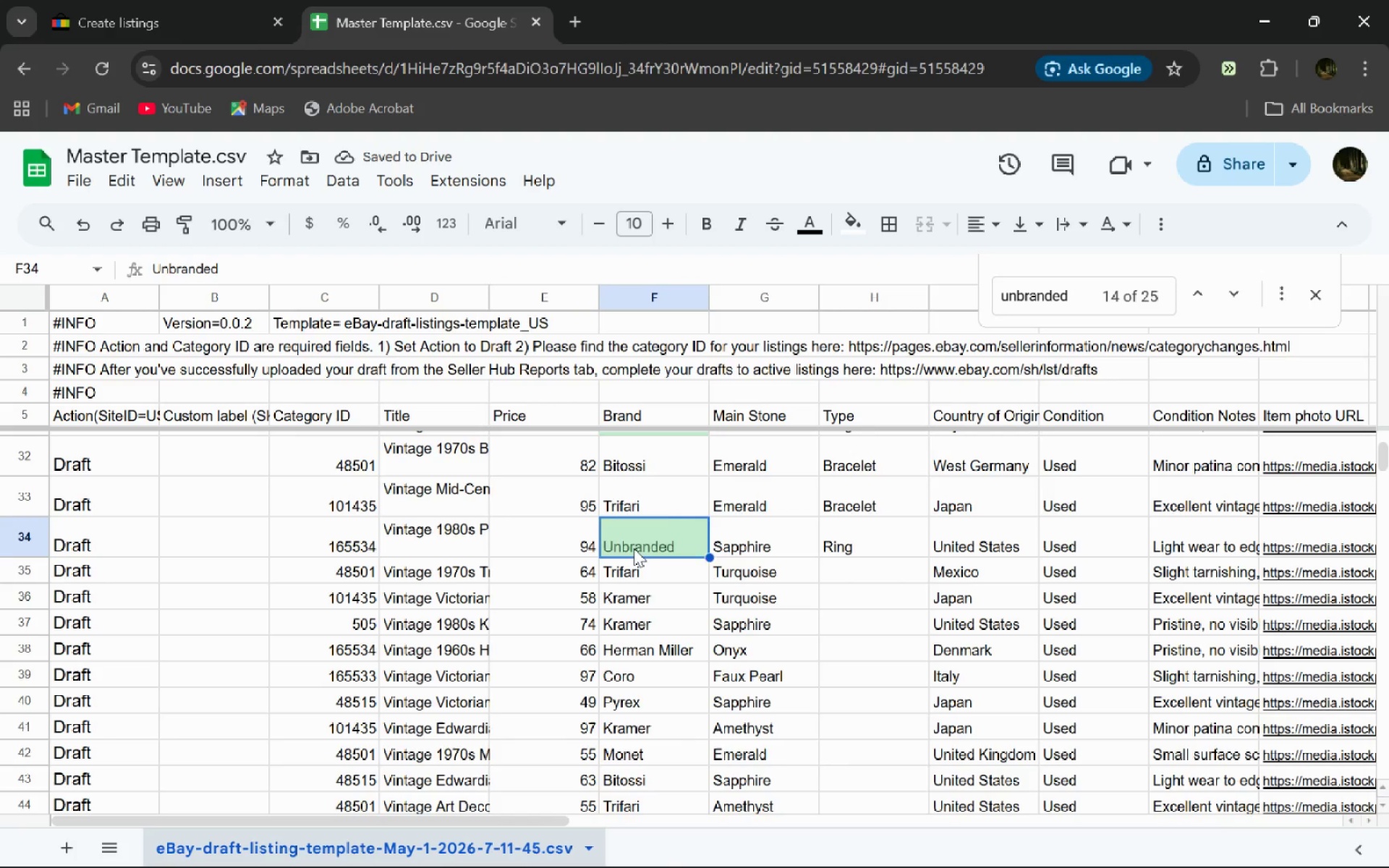 
key(Control+A)
 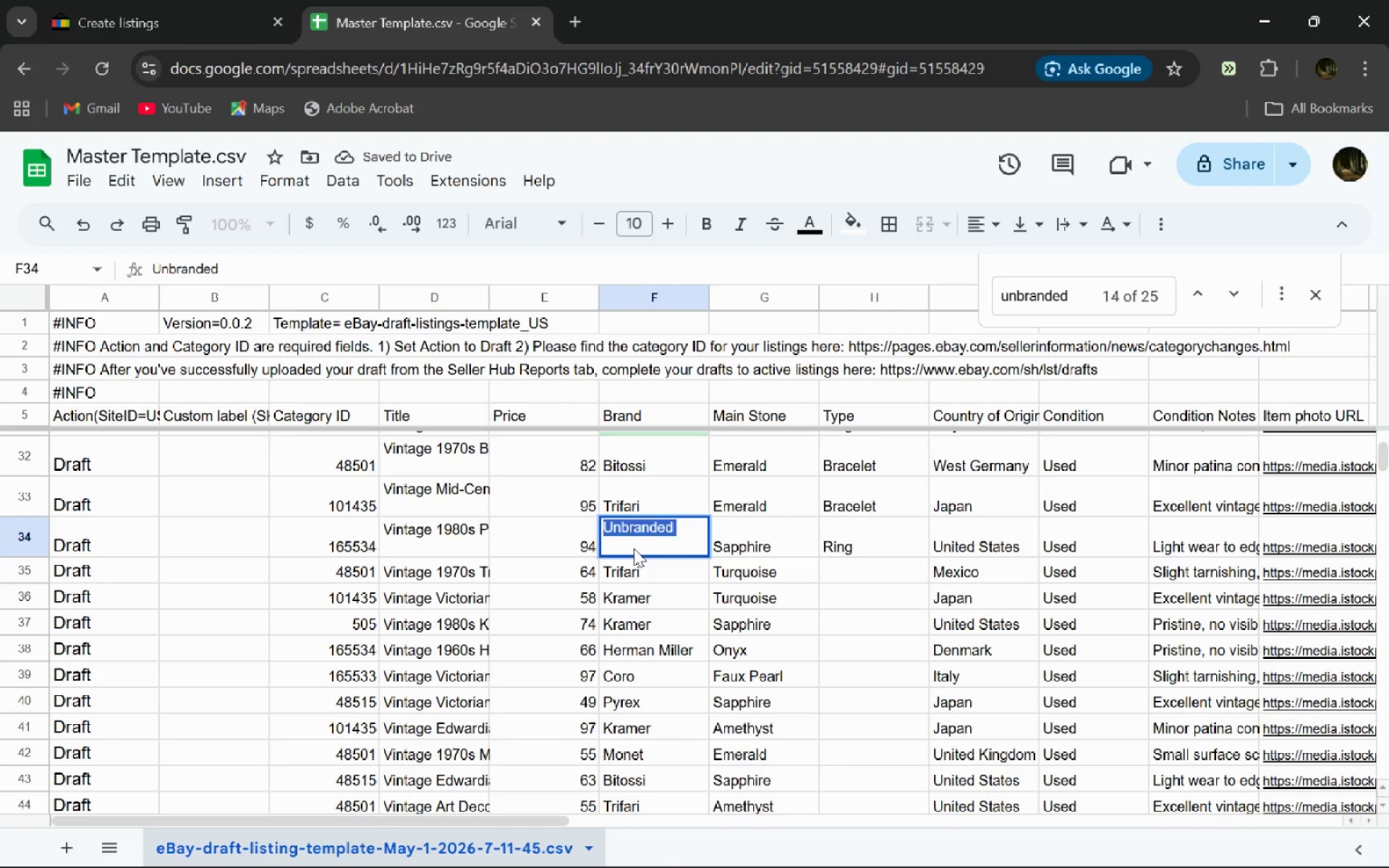 
type(Prexy)
 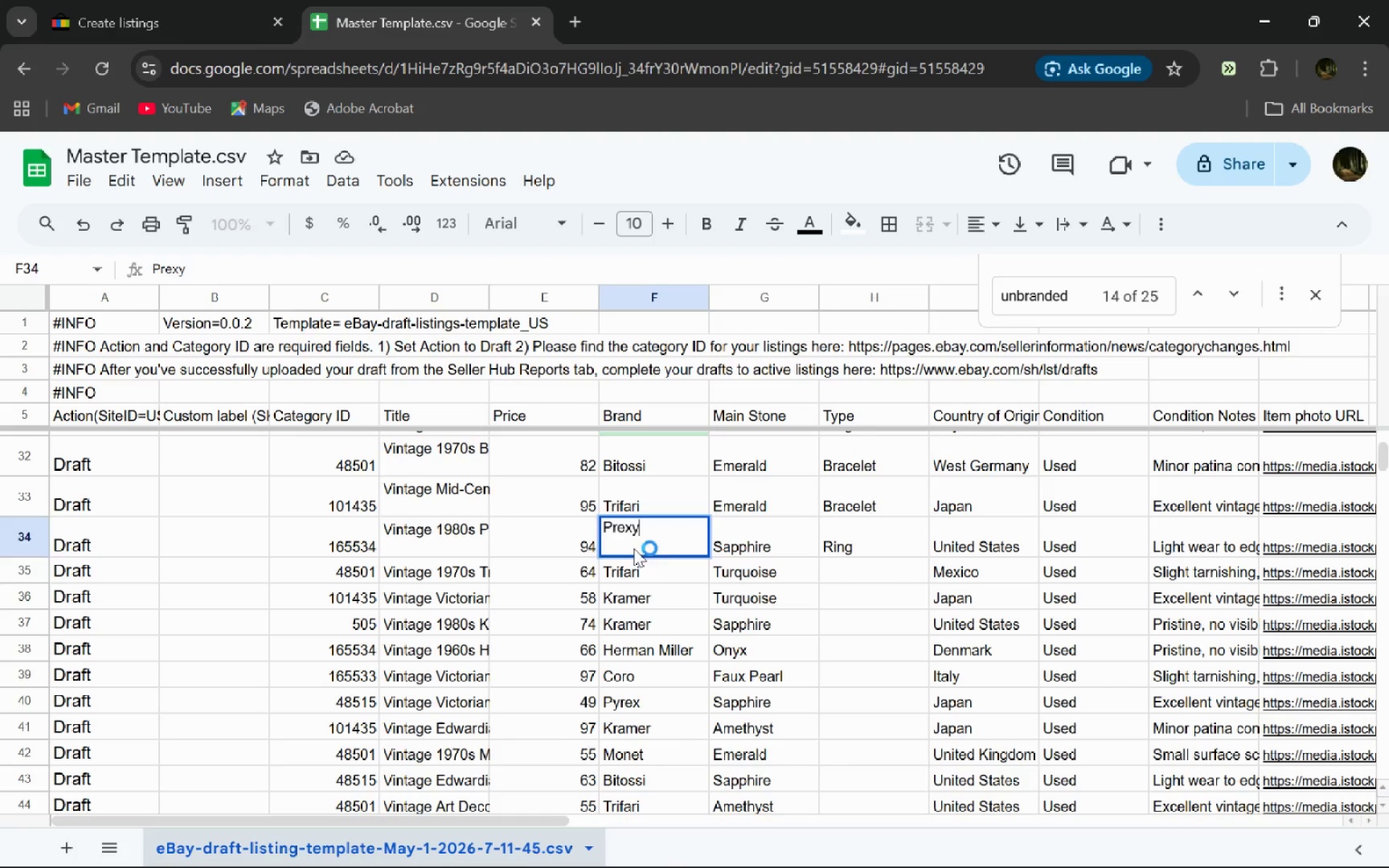 
key(Enter)
 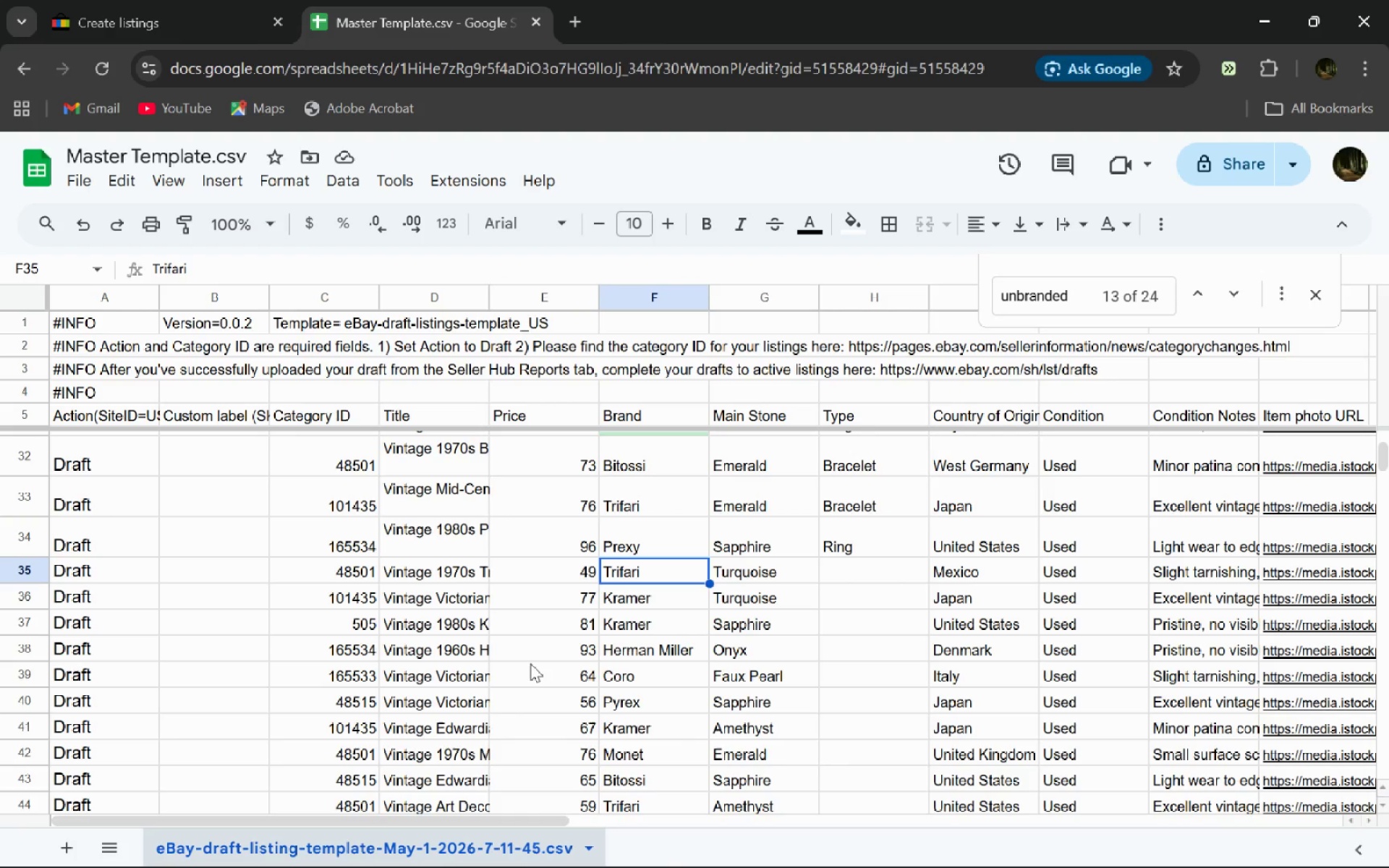 
wait(46.99)
 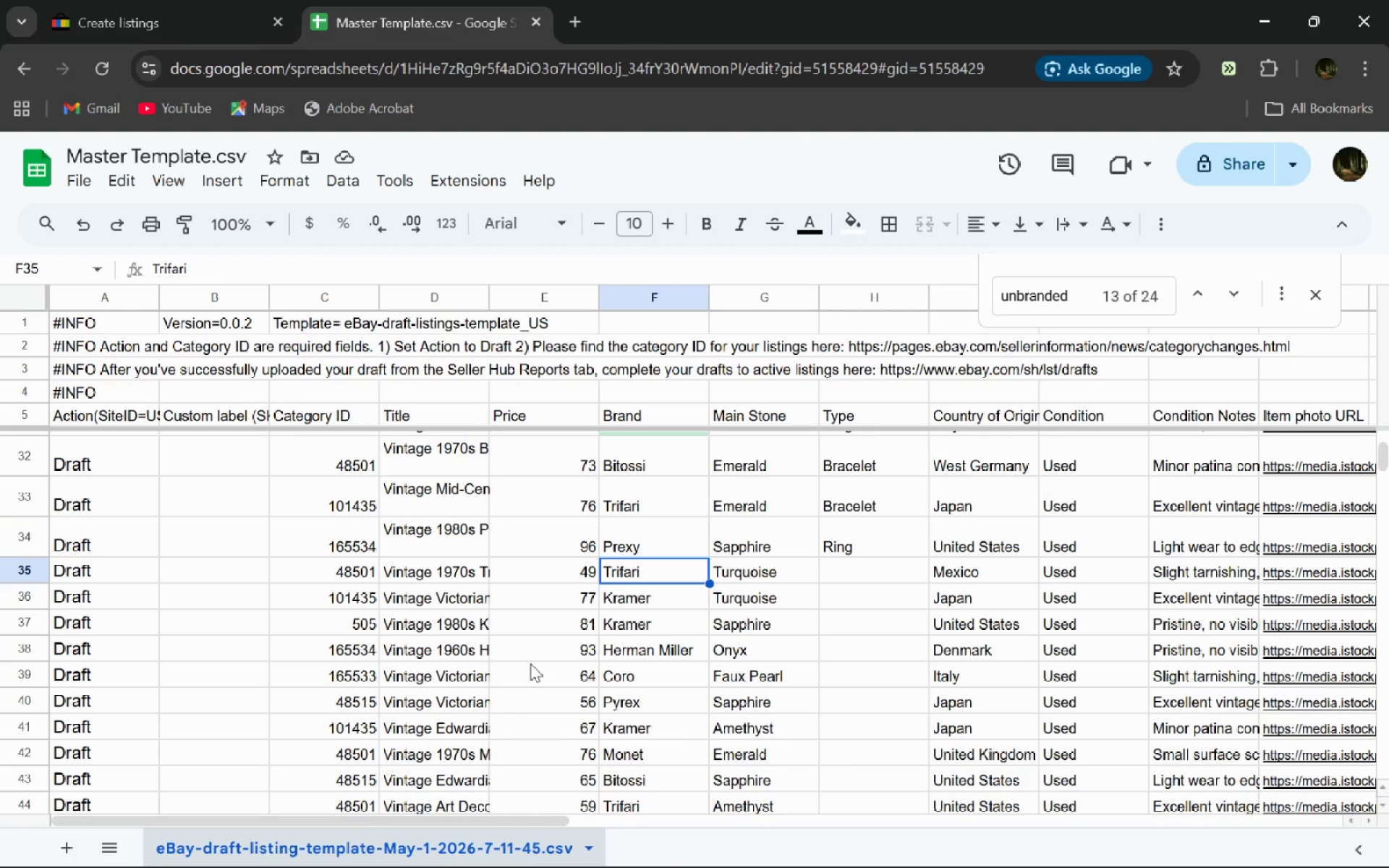 
left_click([119, 0])
 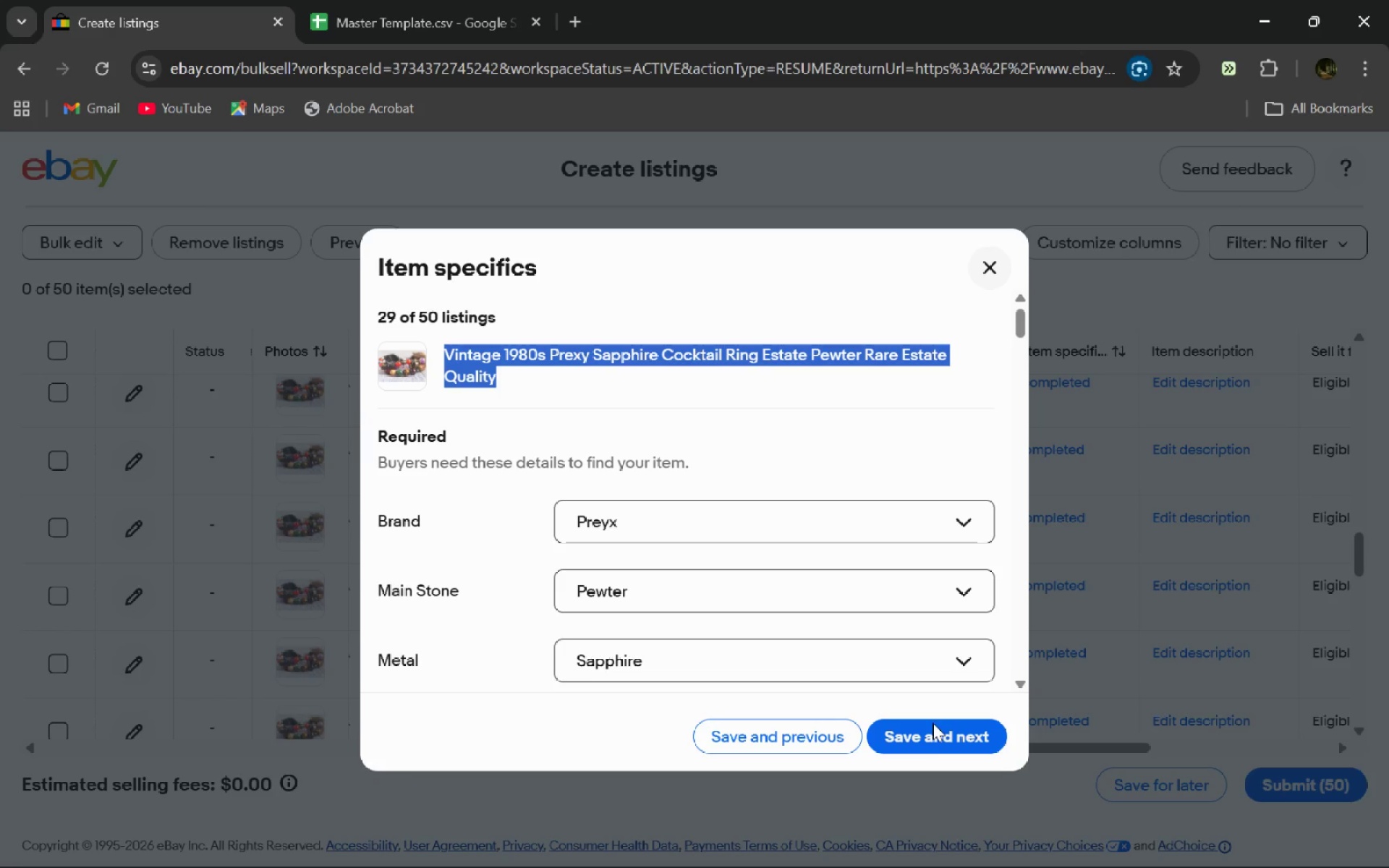 
left_click([933, 733])
 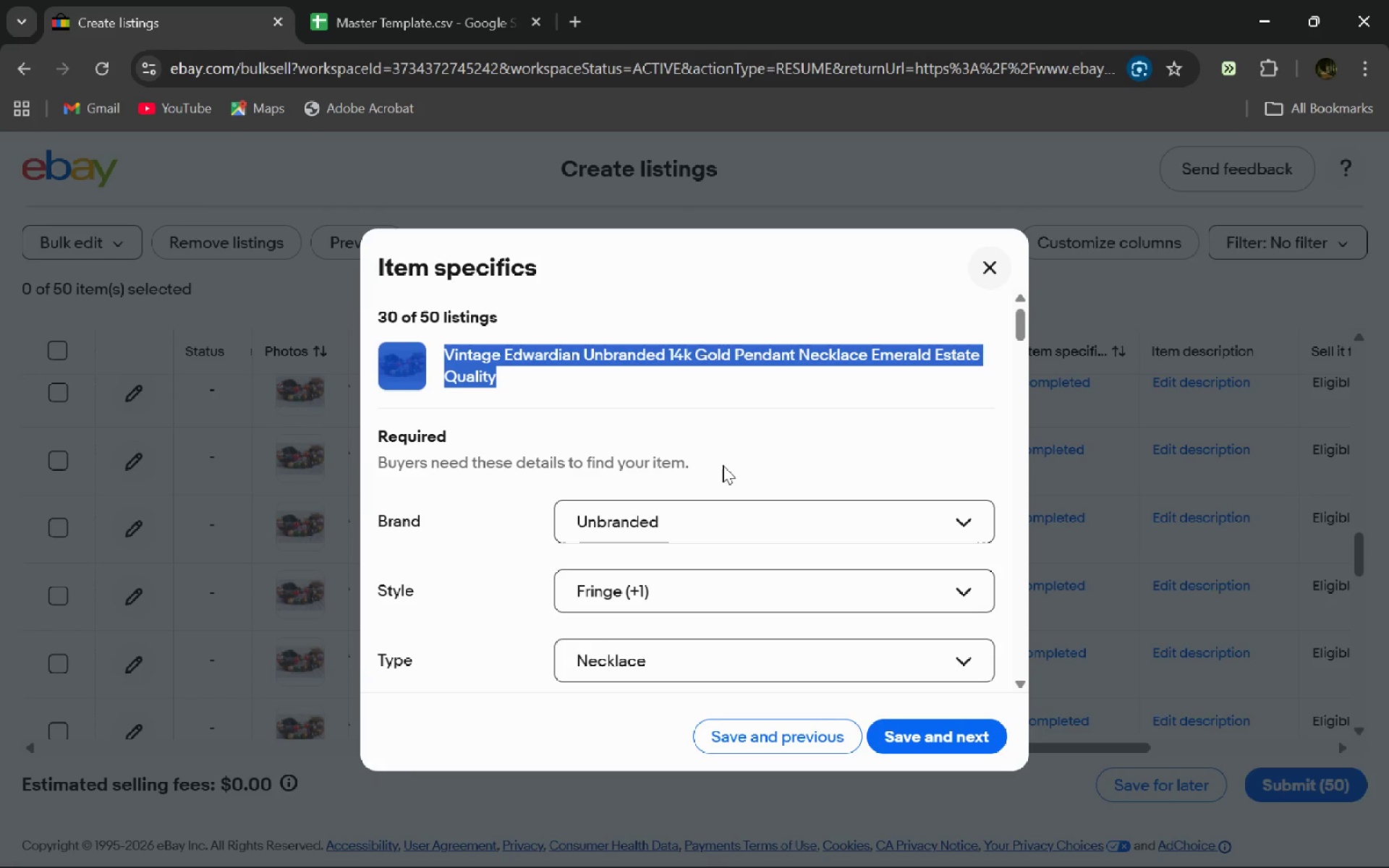 
left_click([627, 388])
 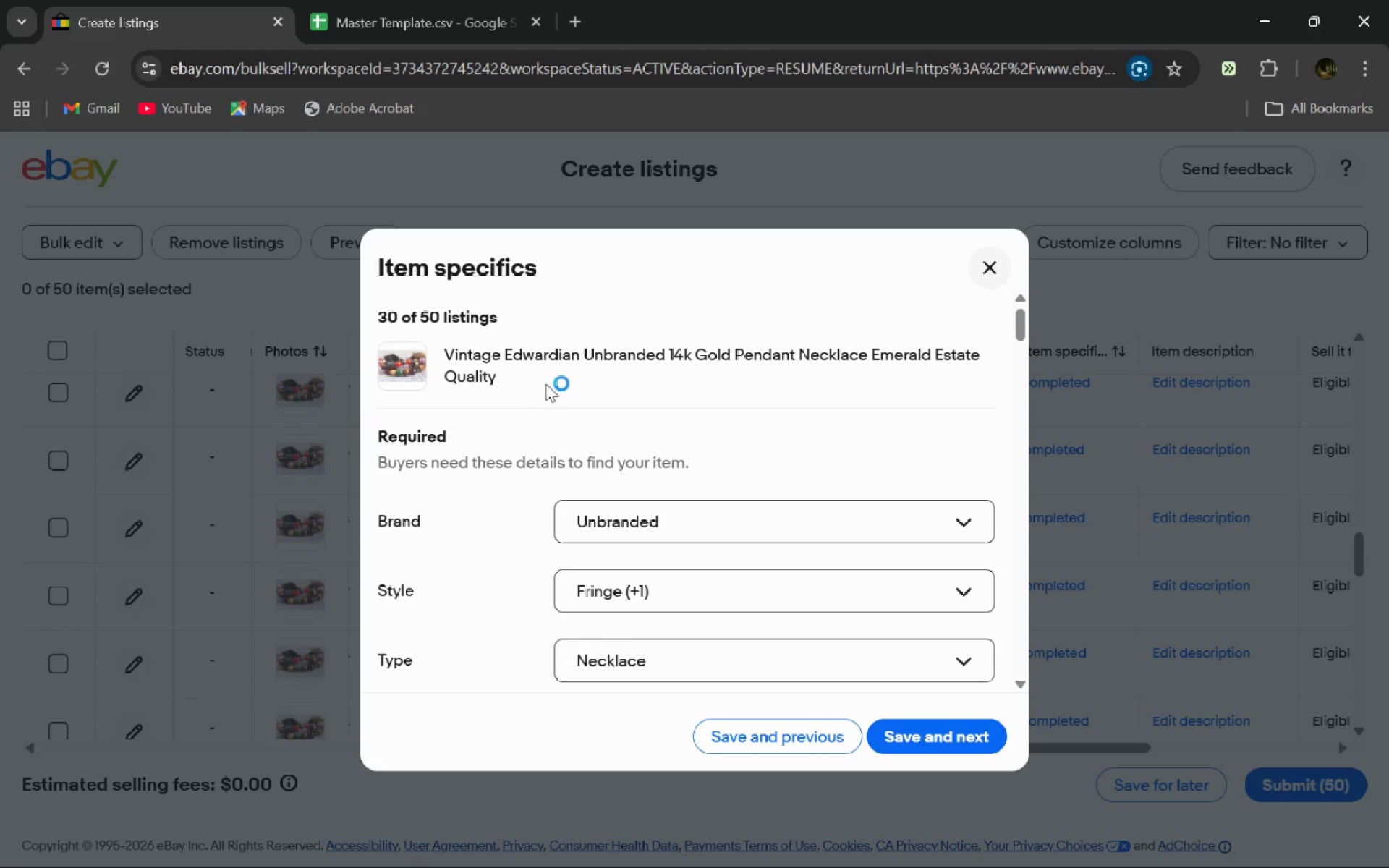 
left_click([506, 383])
 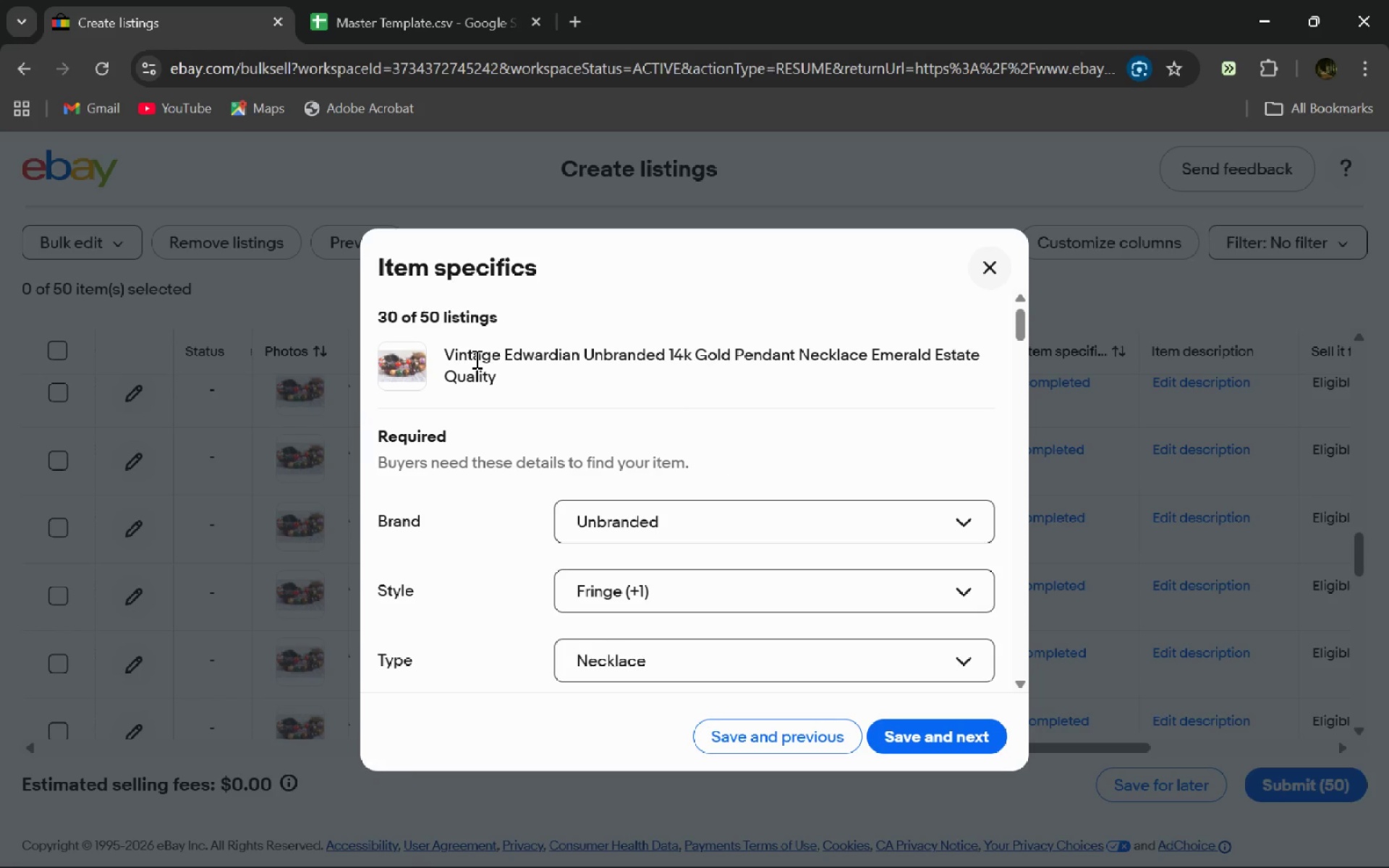 
double_click([475, 359])
 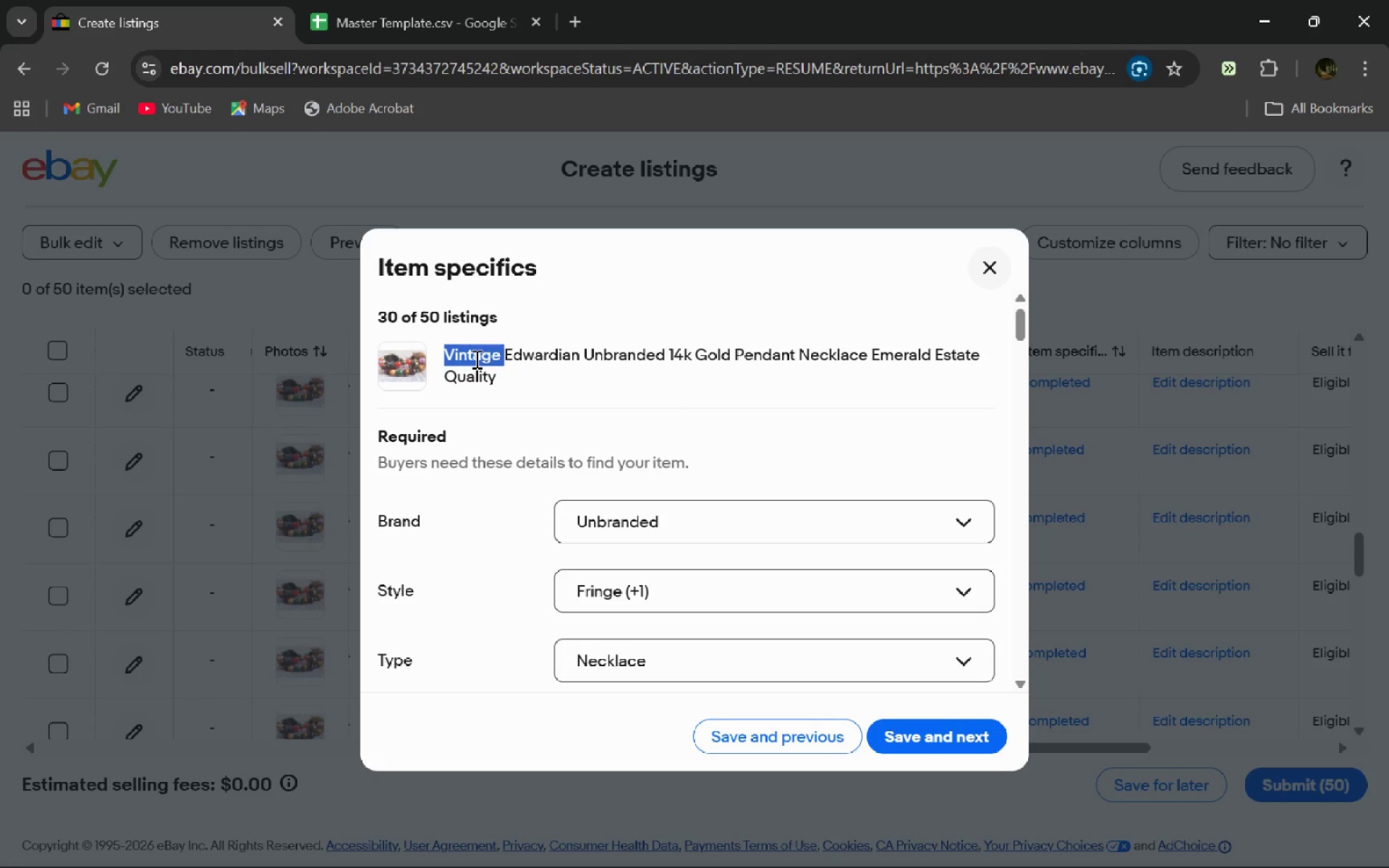 
triple_click([475, 359])
 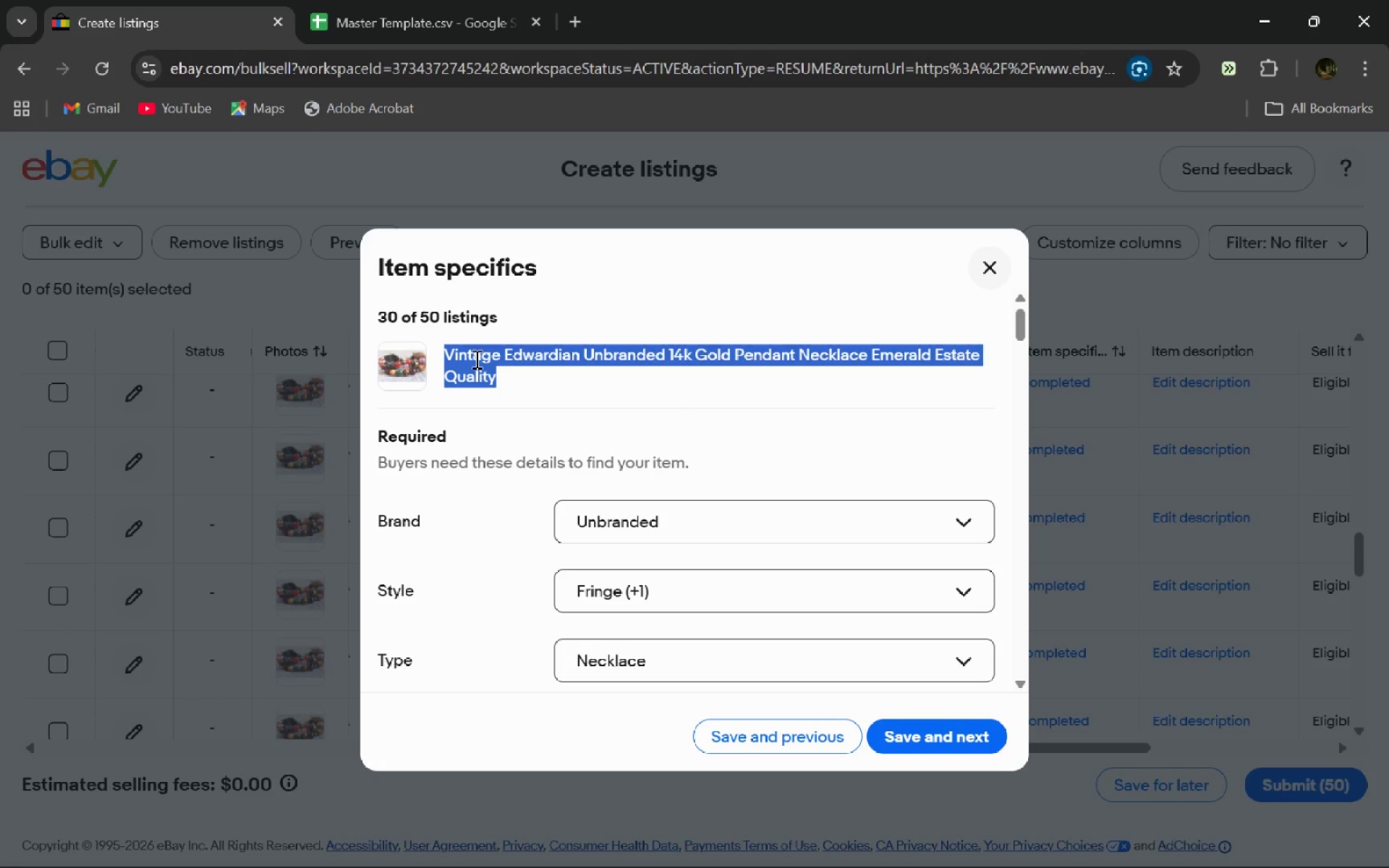 
key(Control+C)
 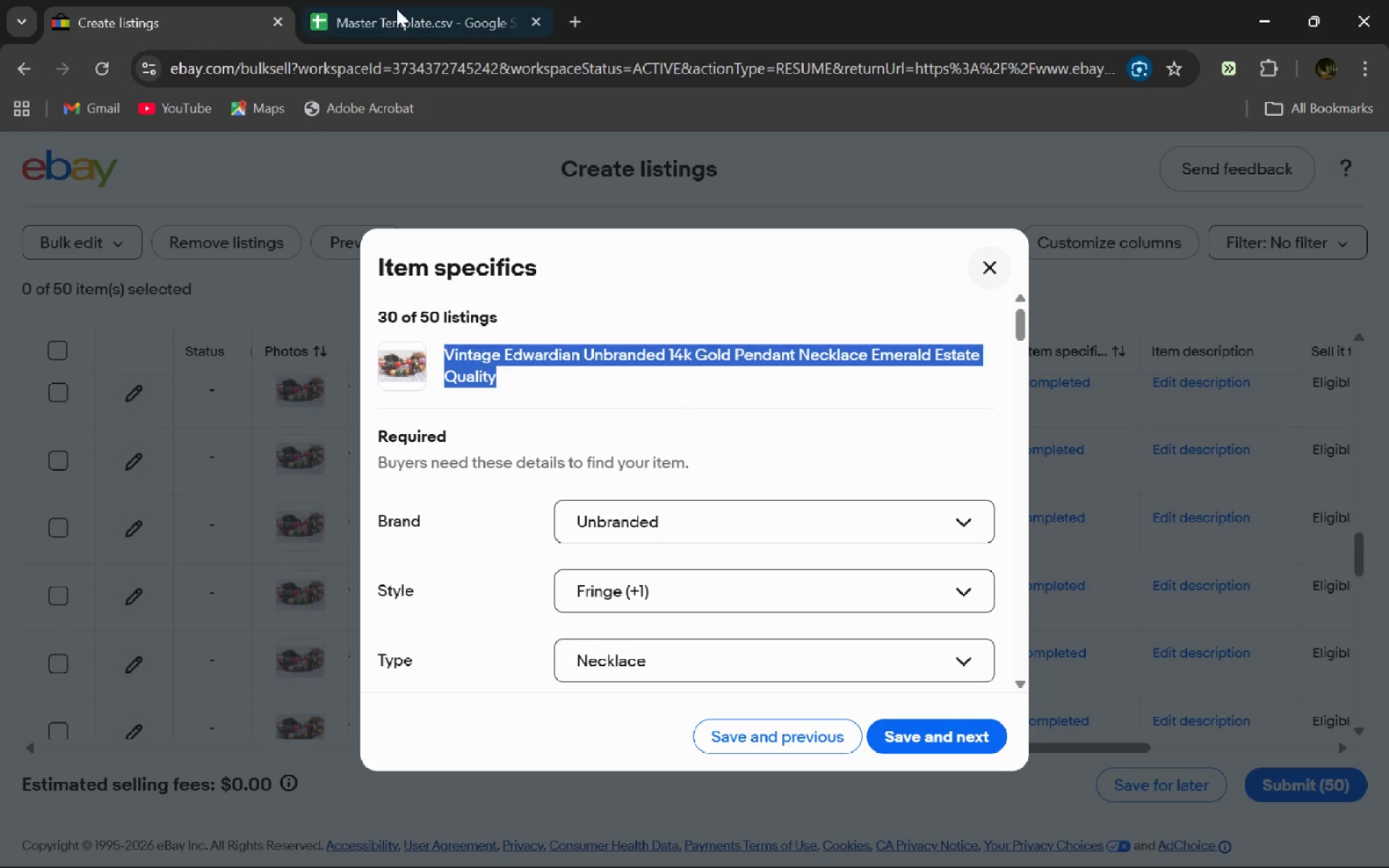 
left_click([397, 0])
 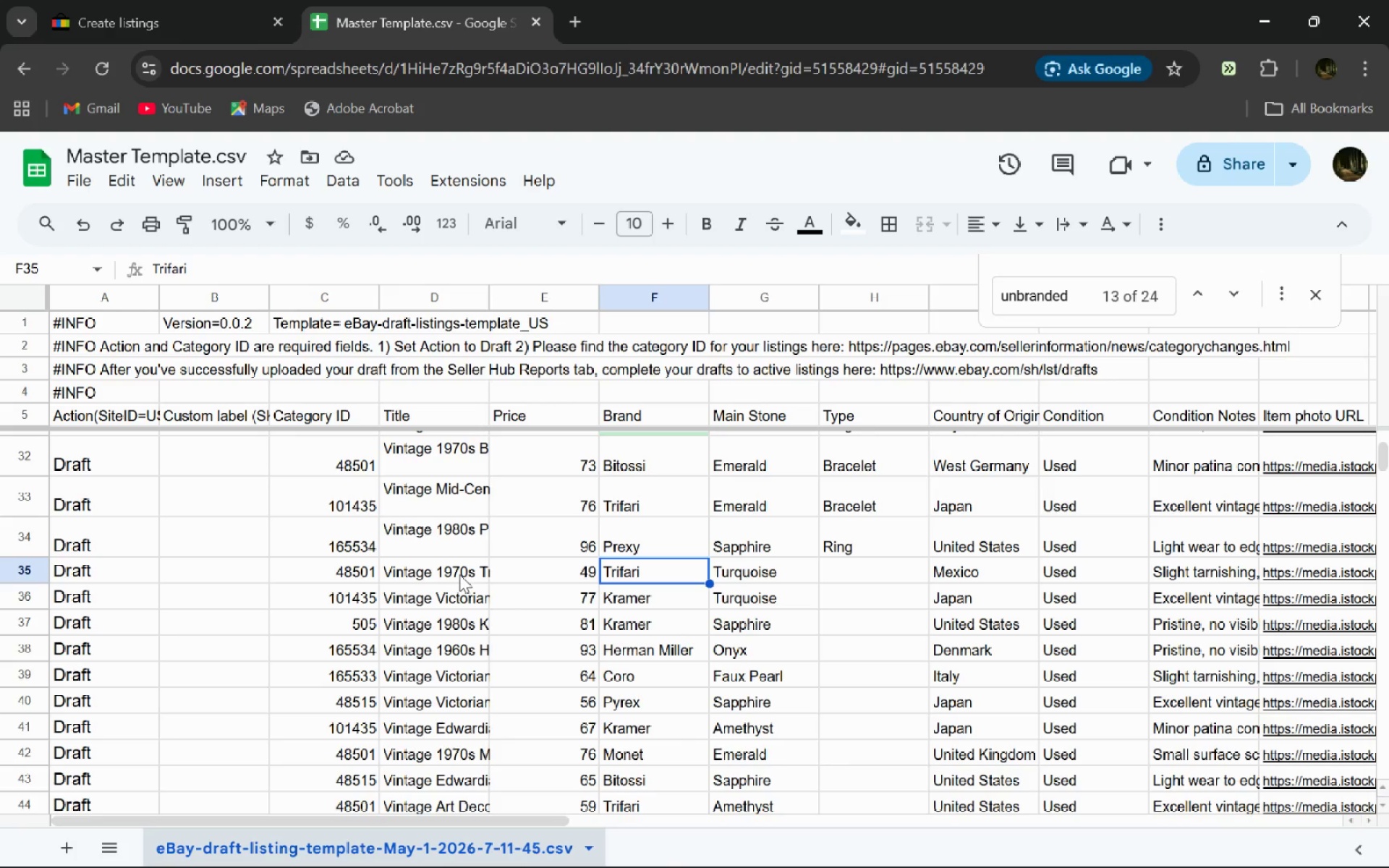 
double_click([459, 574])
 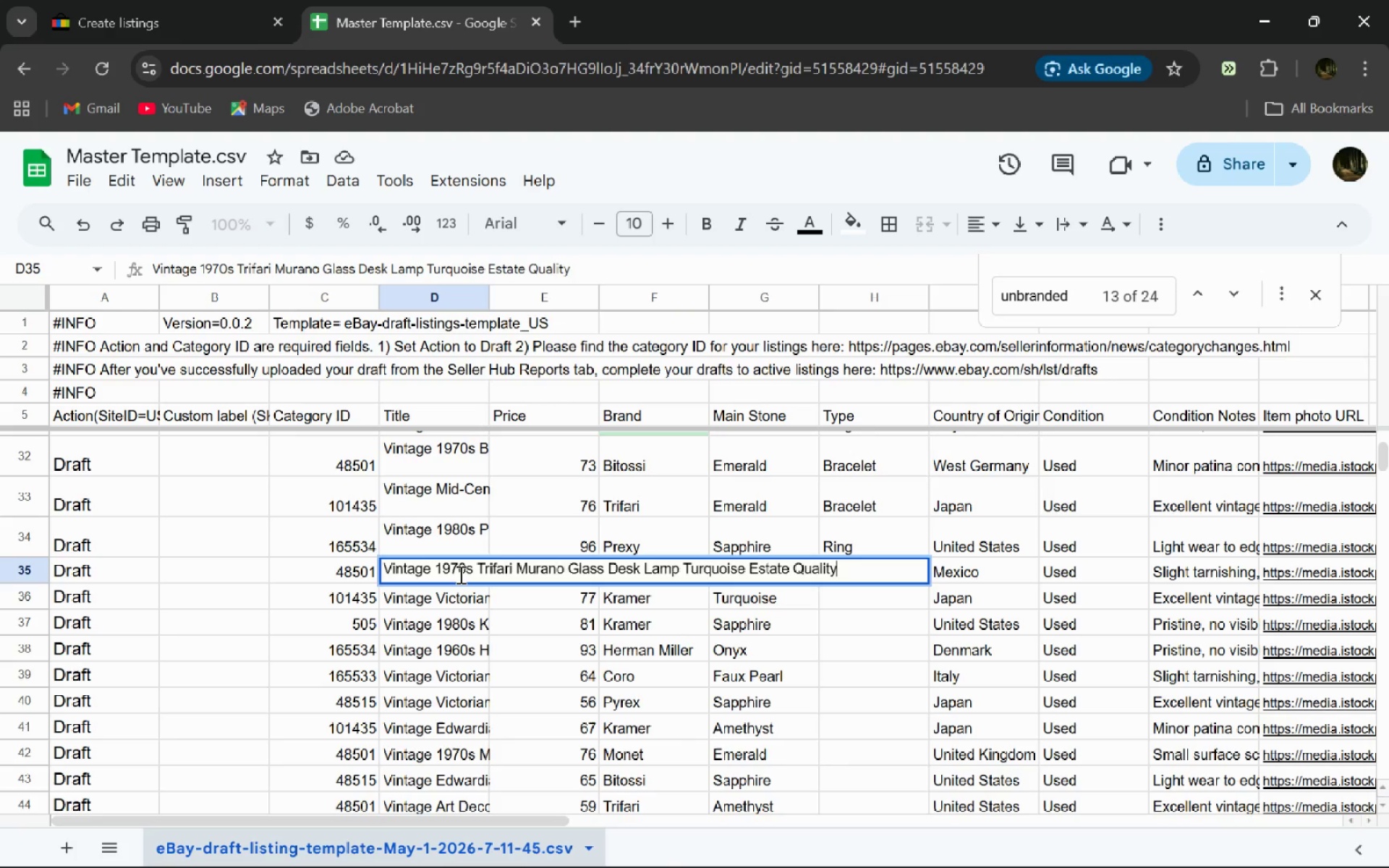 
key(Control+A)
 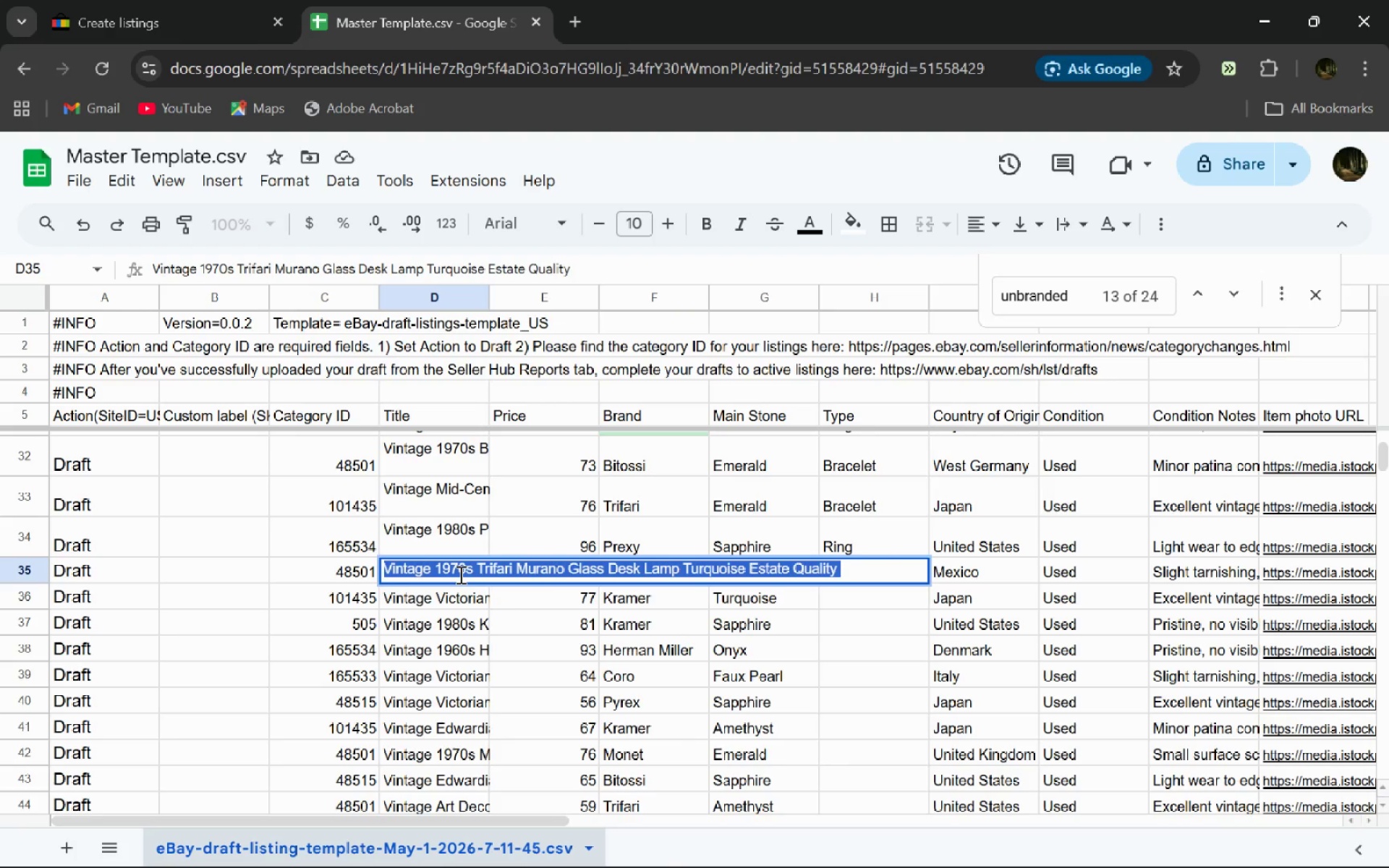 
key(Control+V)
 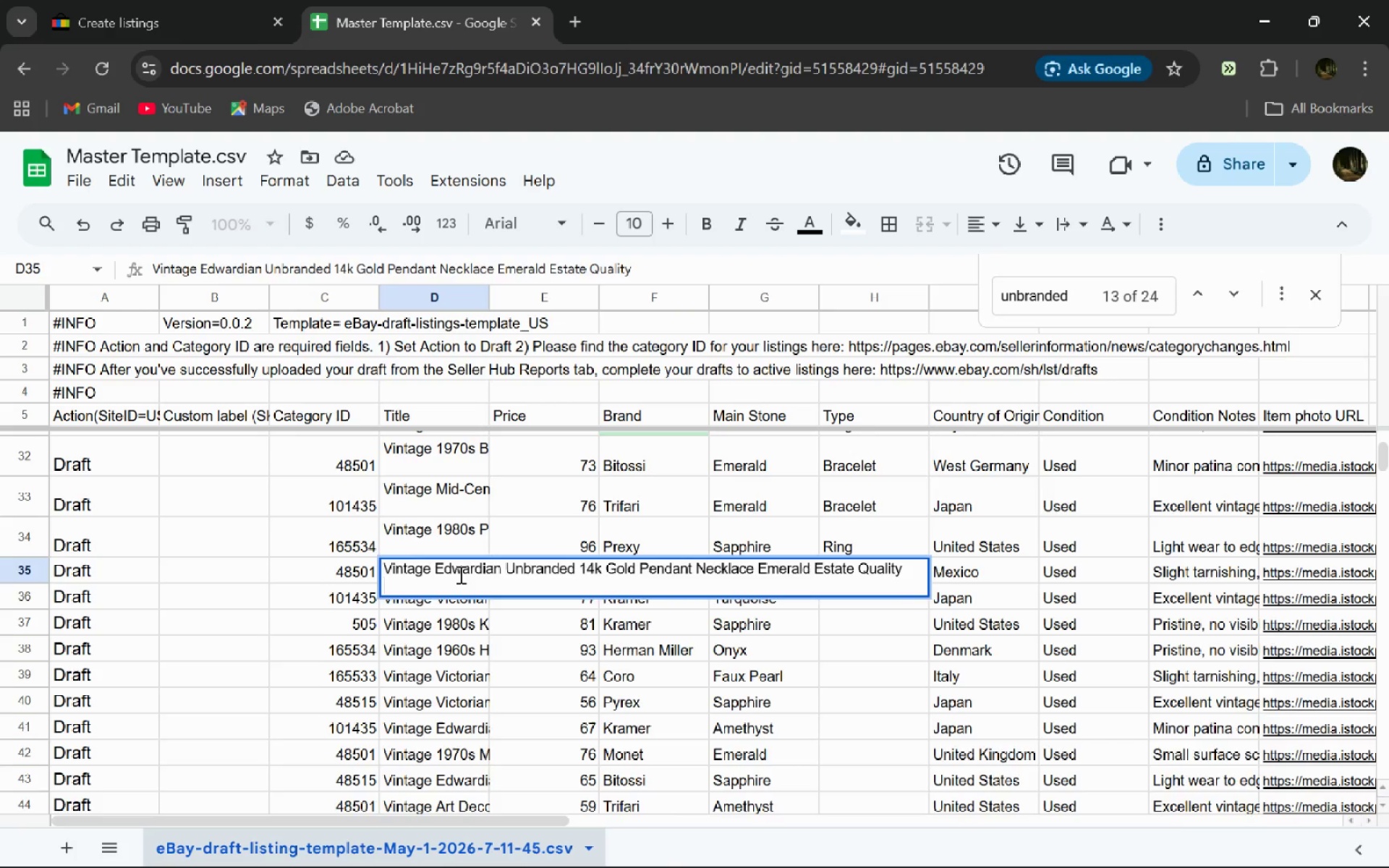 
key(Enter)
 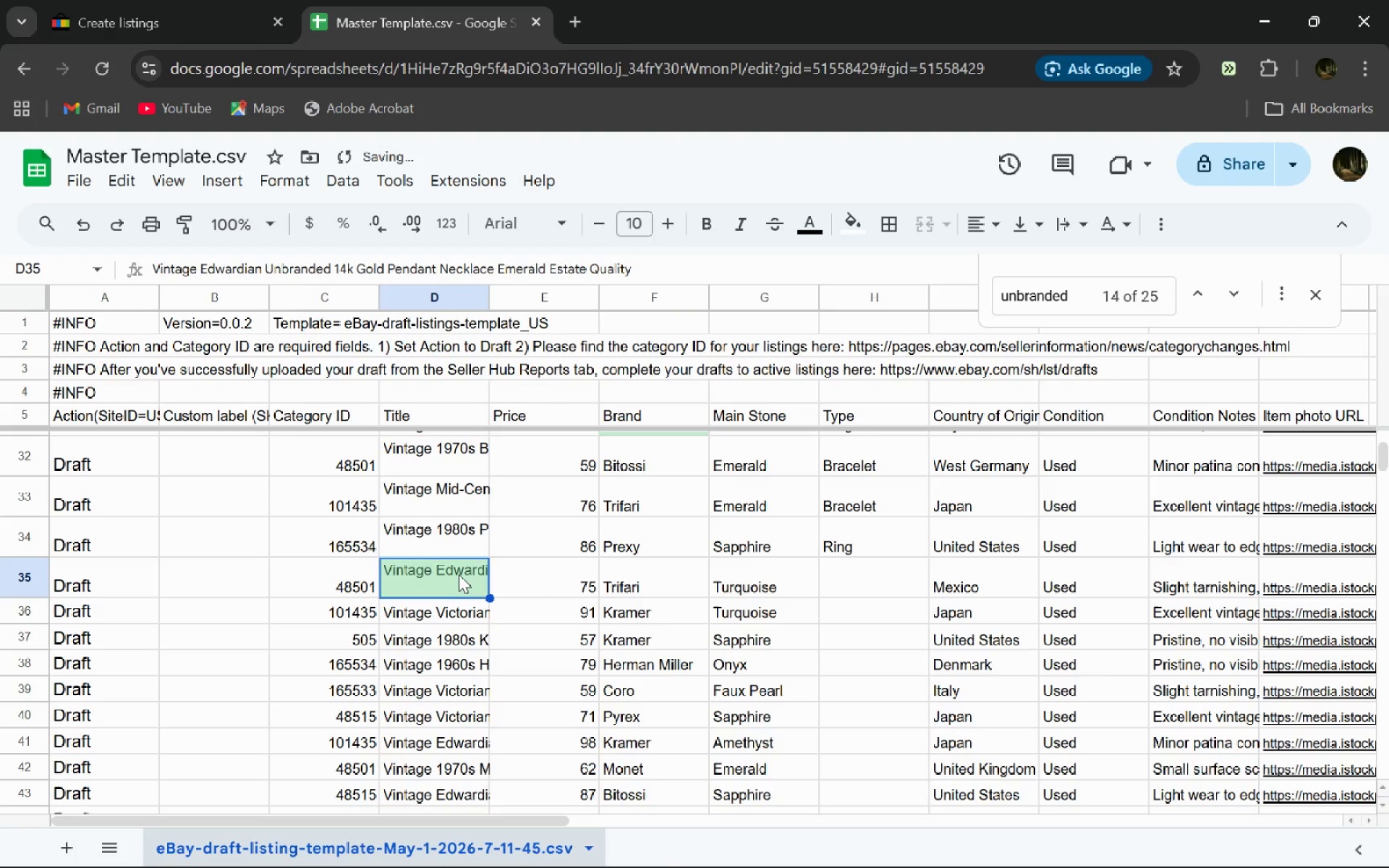 
double_click([459, 574])
 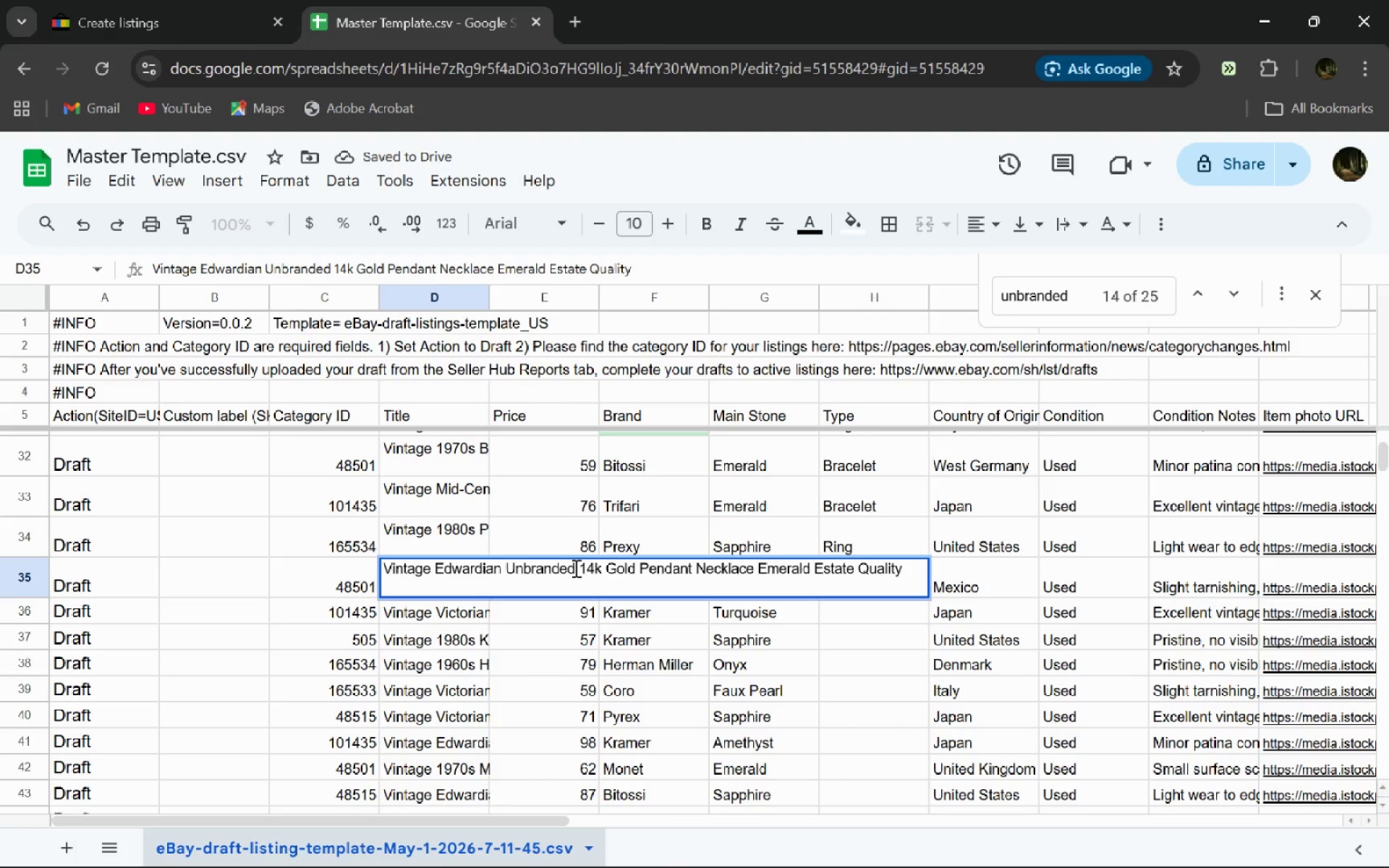 
left_click([548, 566])
 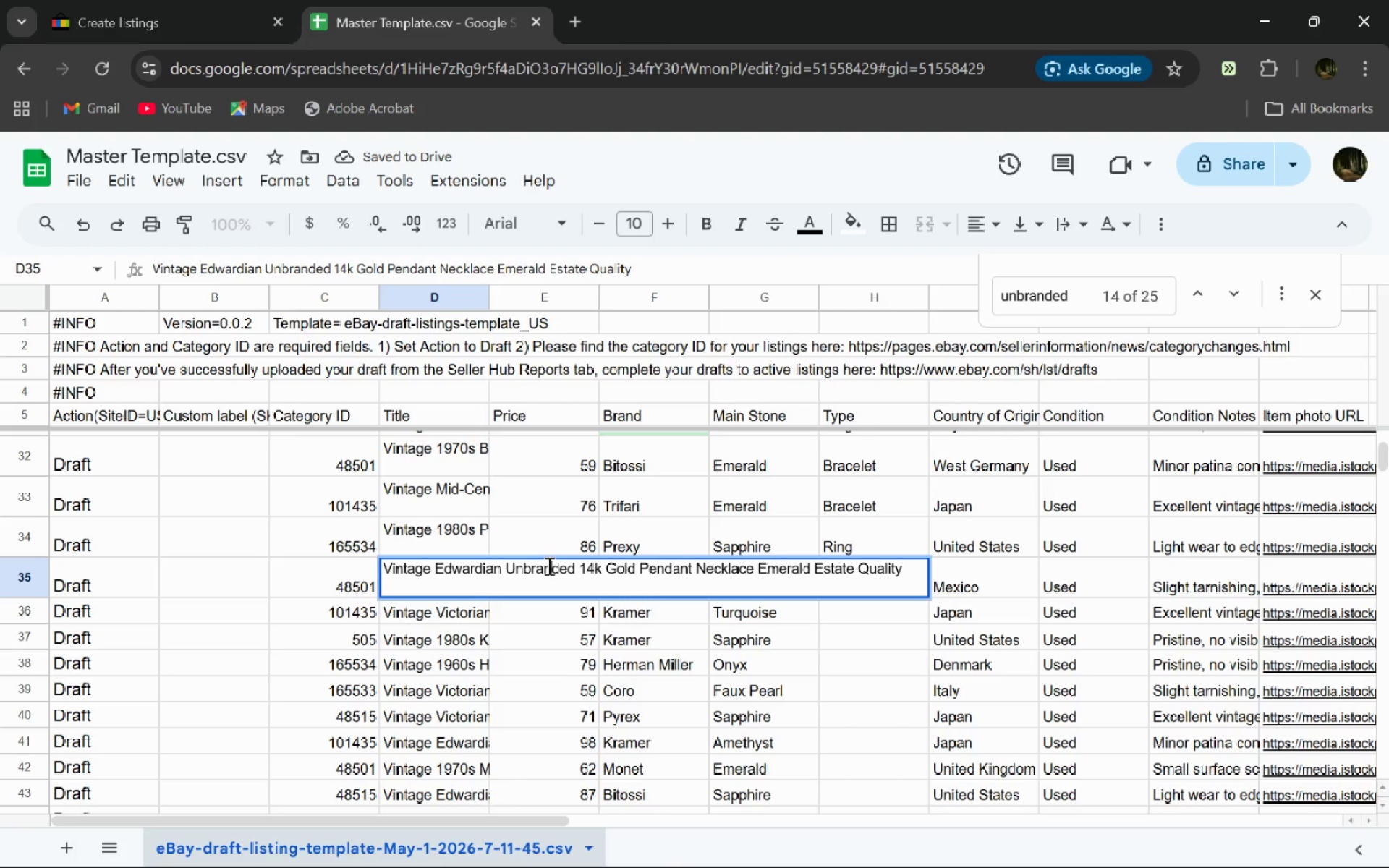 
key(Control+Backspace)
 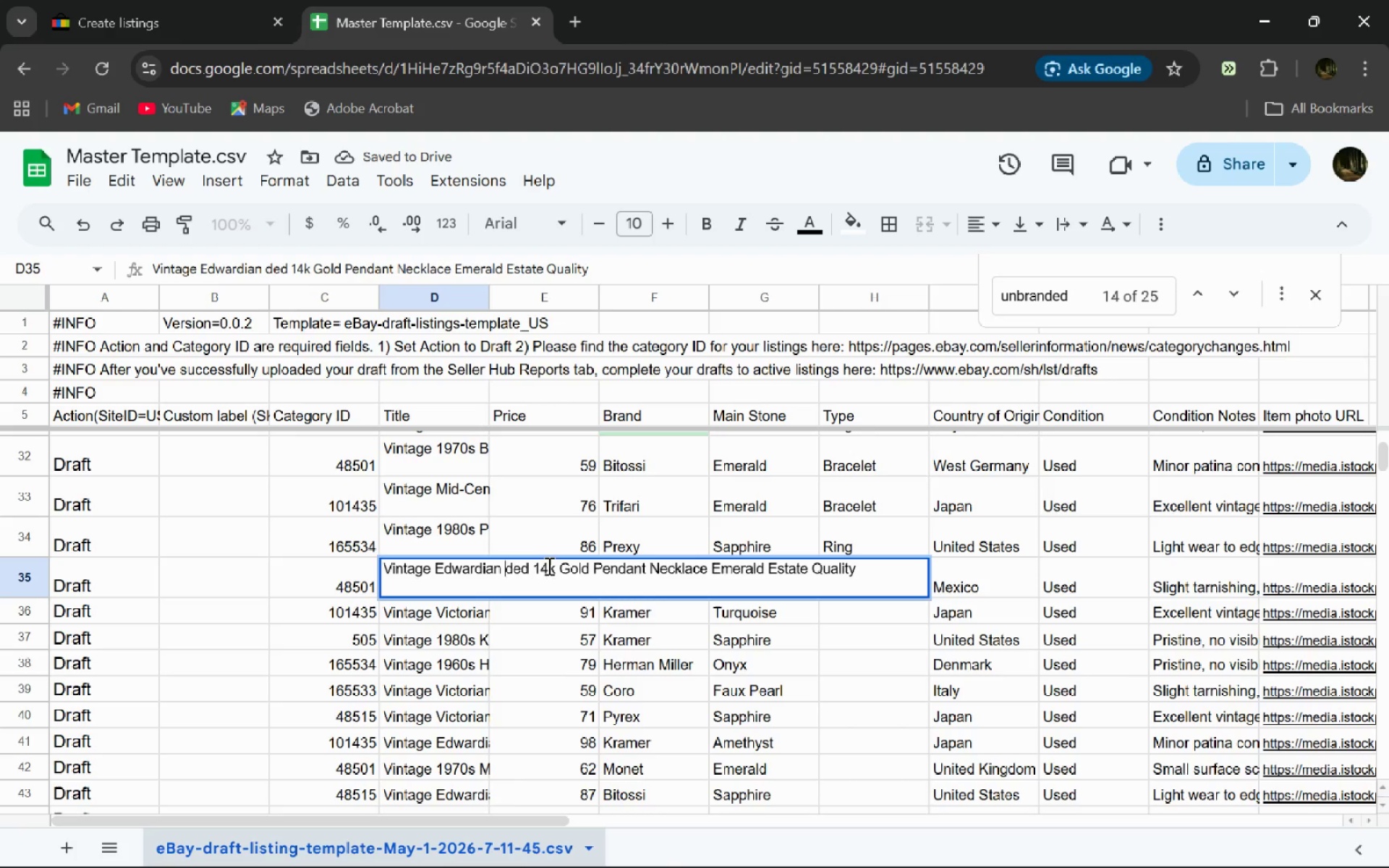 
key(Delete)
 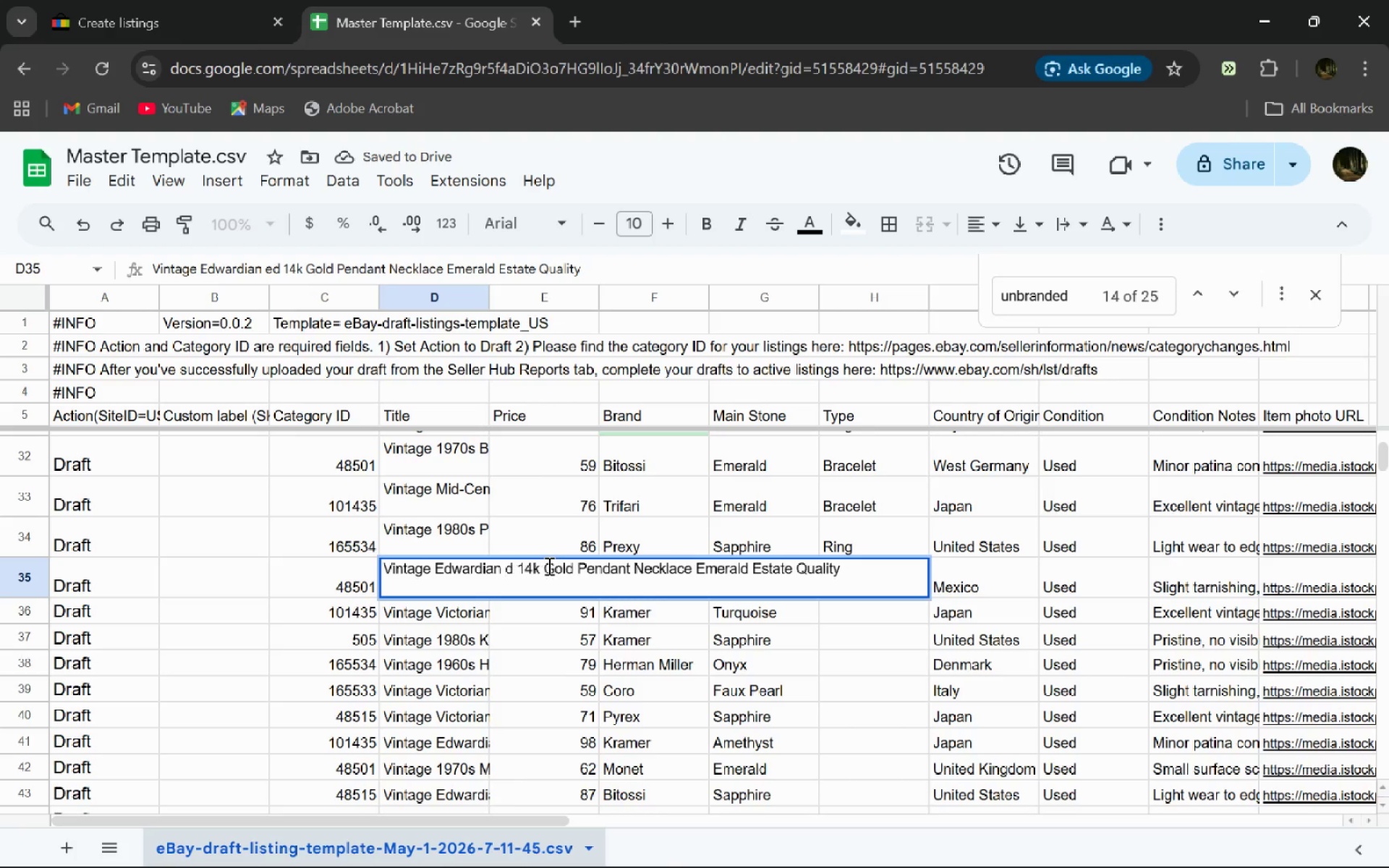 
key(Delete)
 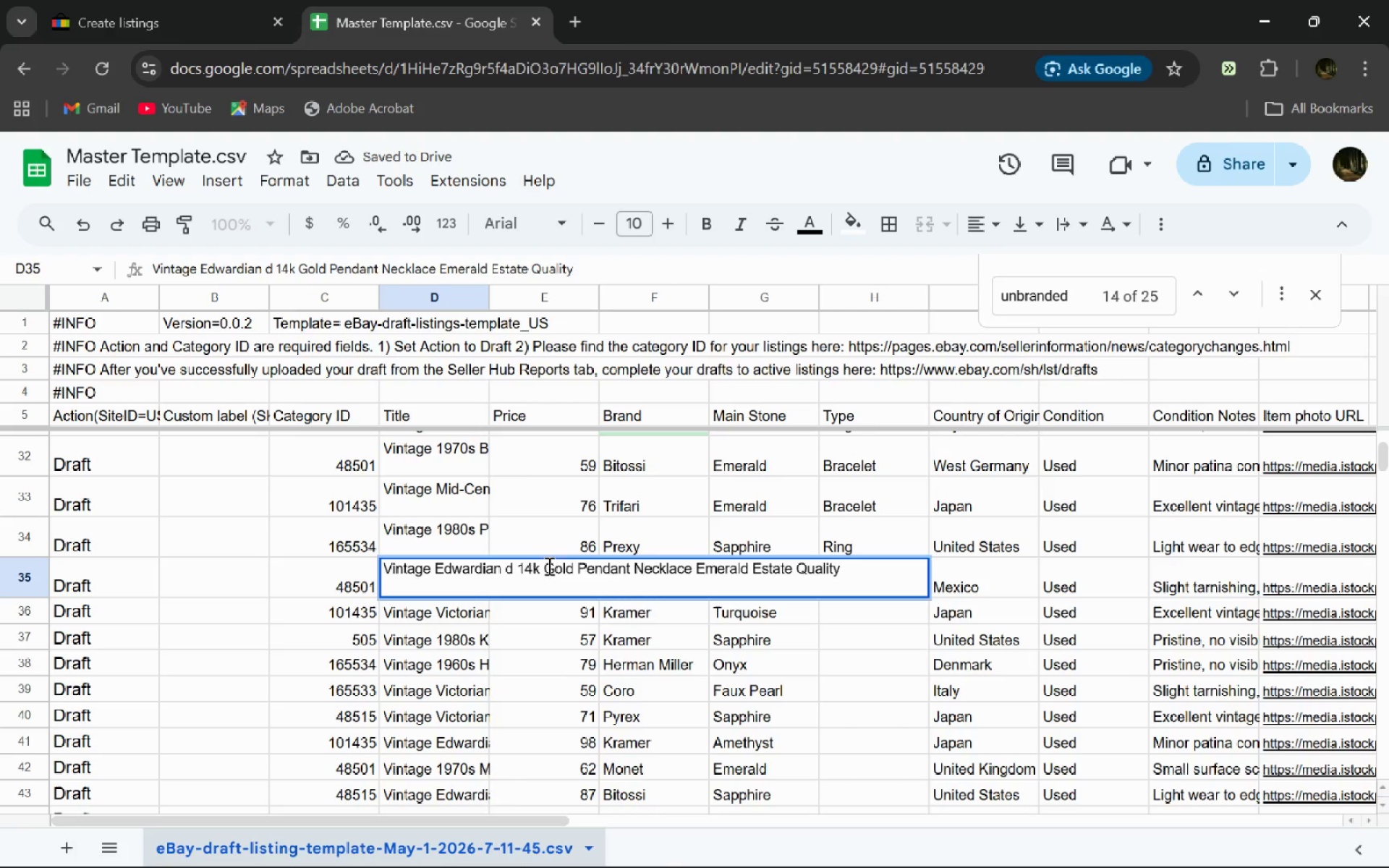 
key(Delete)
 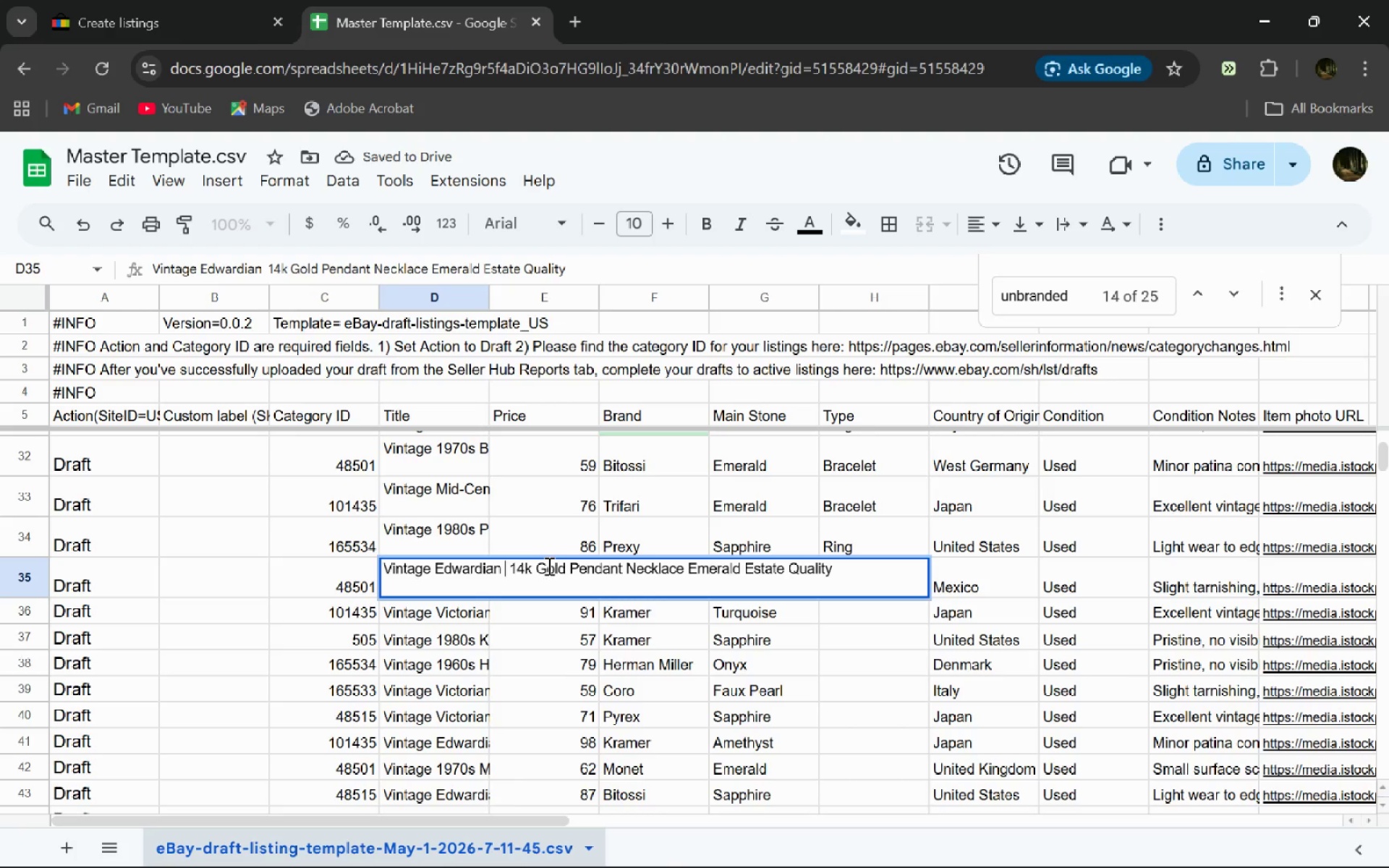 
key(Delete)
 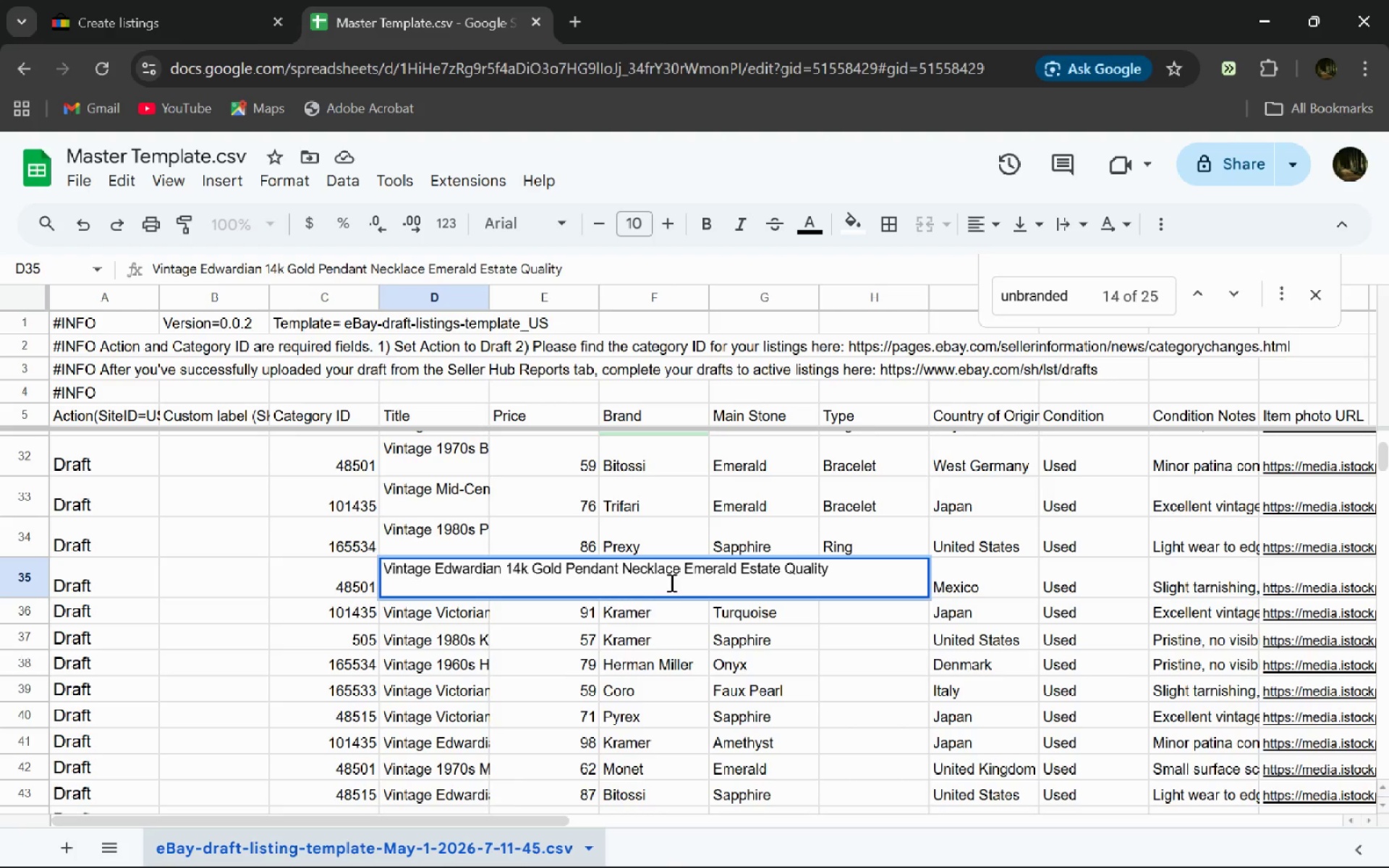 
hold_key(key=ShiftLeft, duration=1.28)
 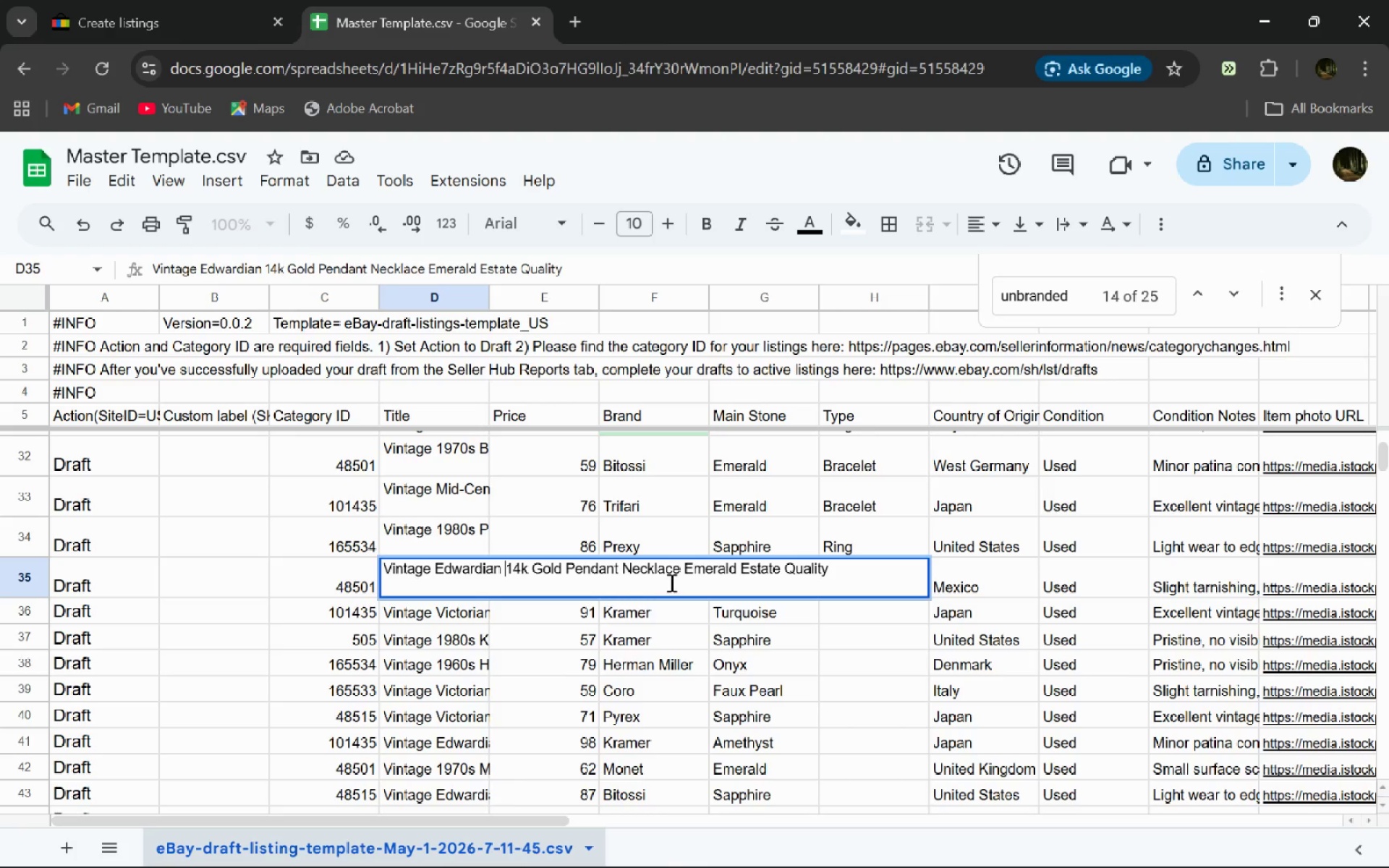 
wait(56.58)
 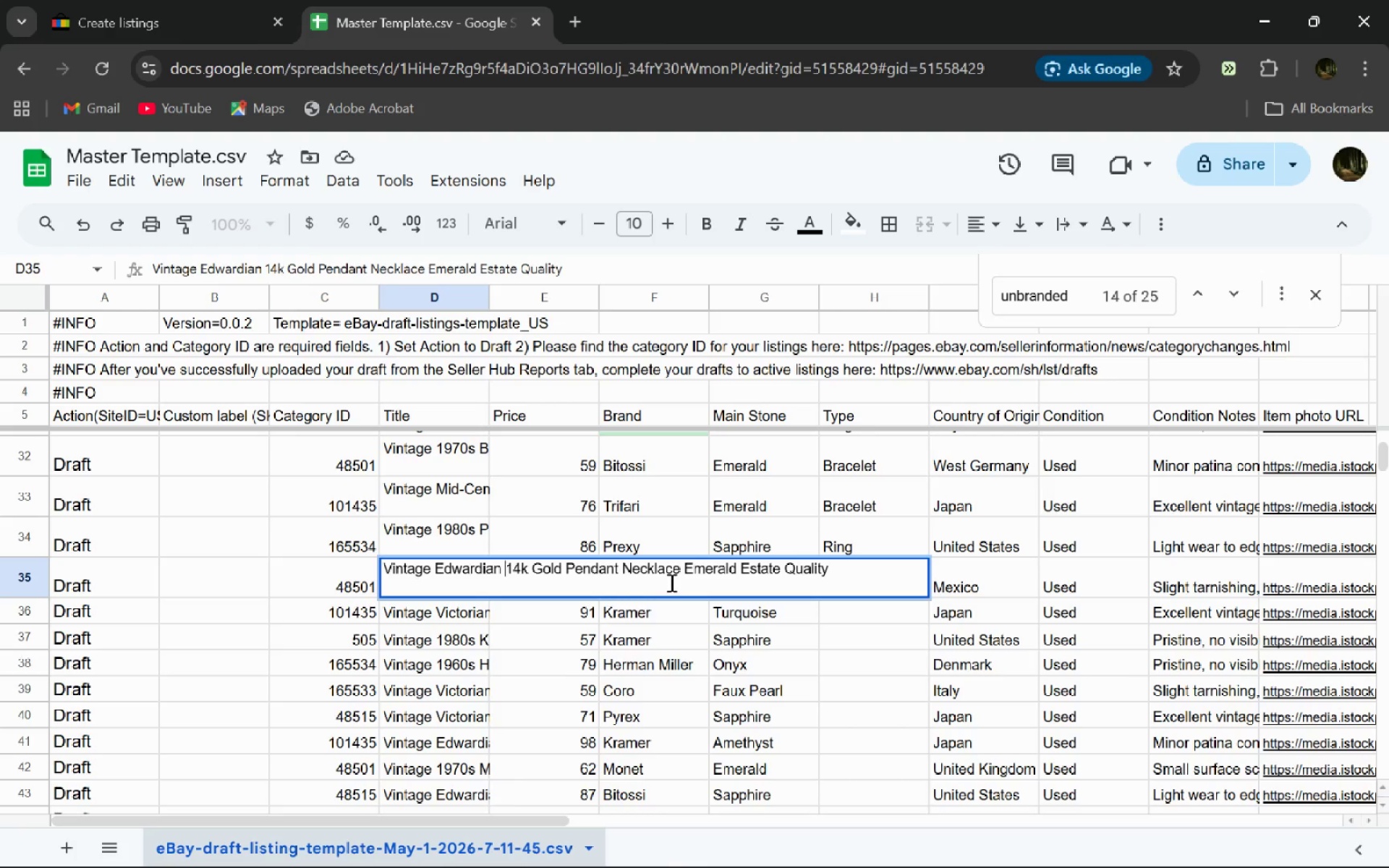 
key(Control+A)
 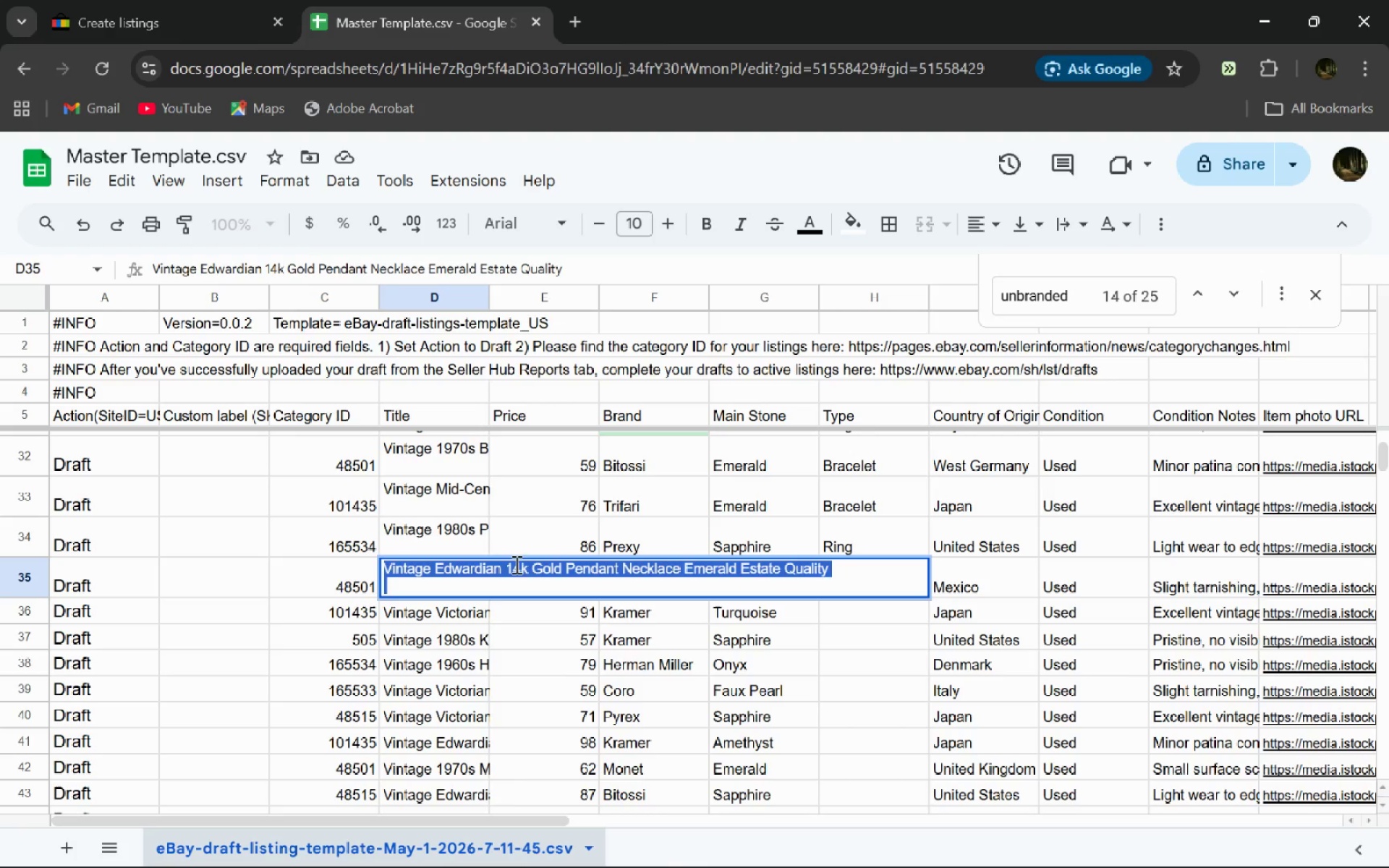 
left_click([502, 569])
 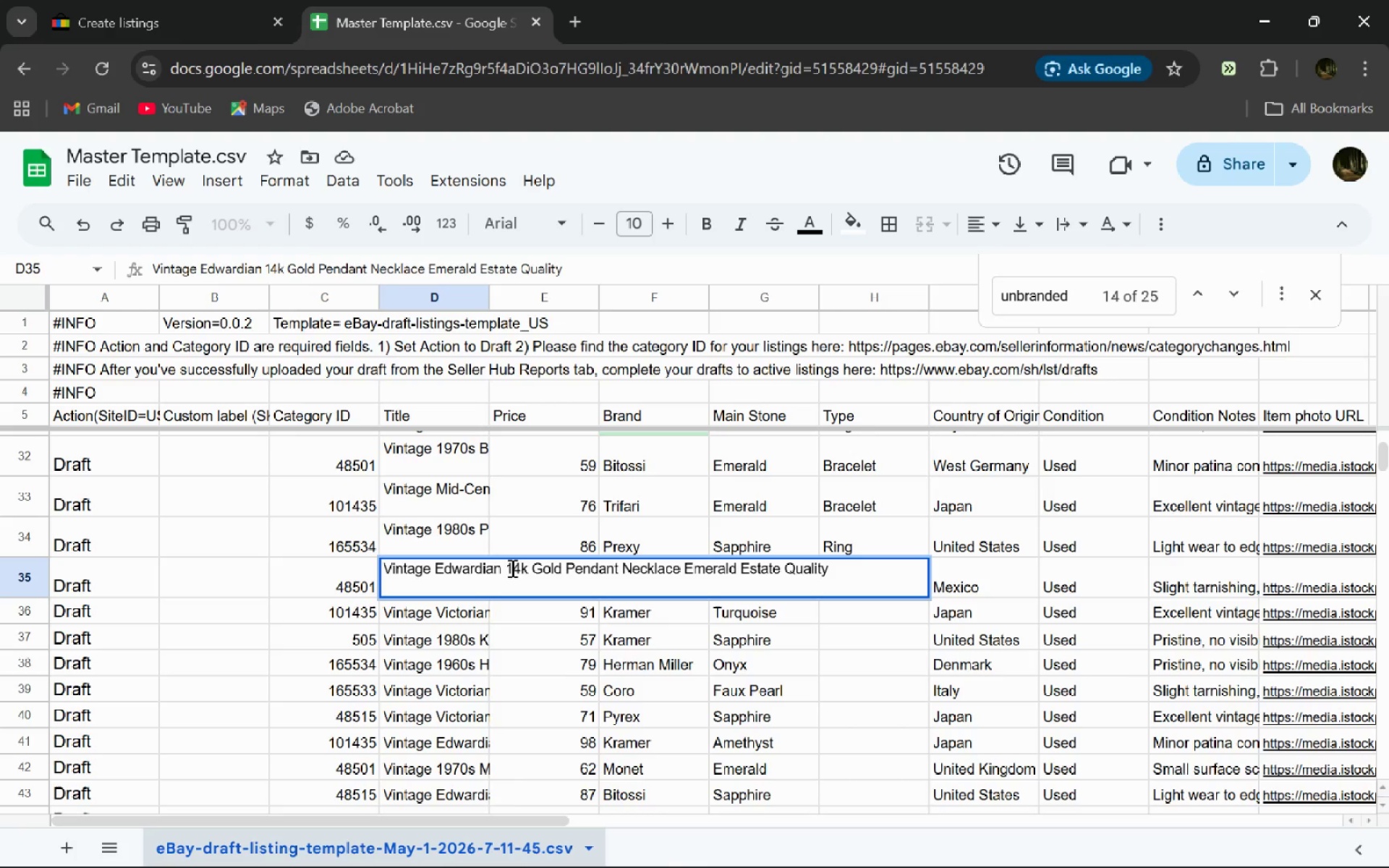 
type( Rare)
 